 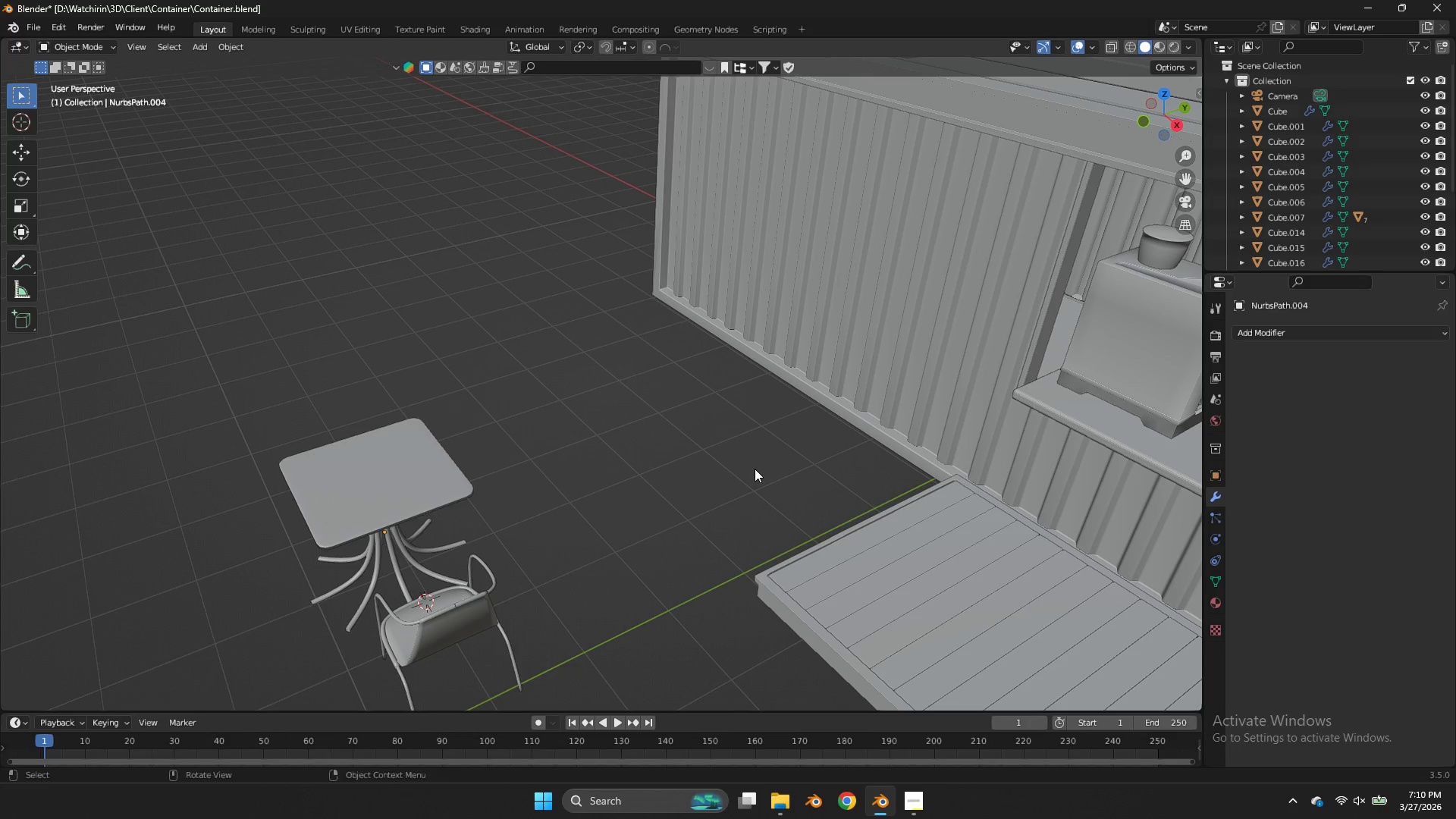 
scroll: coordinate [742, 444], scroll_direction: down, amount: 2.0
 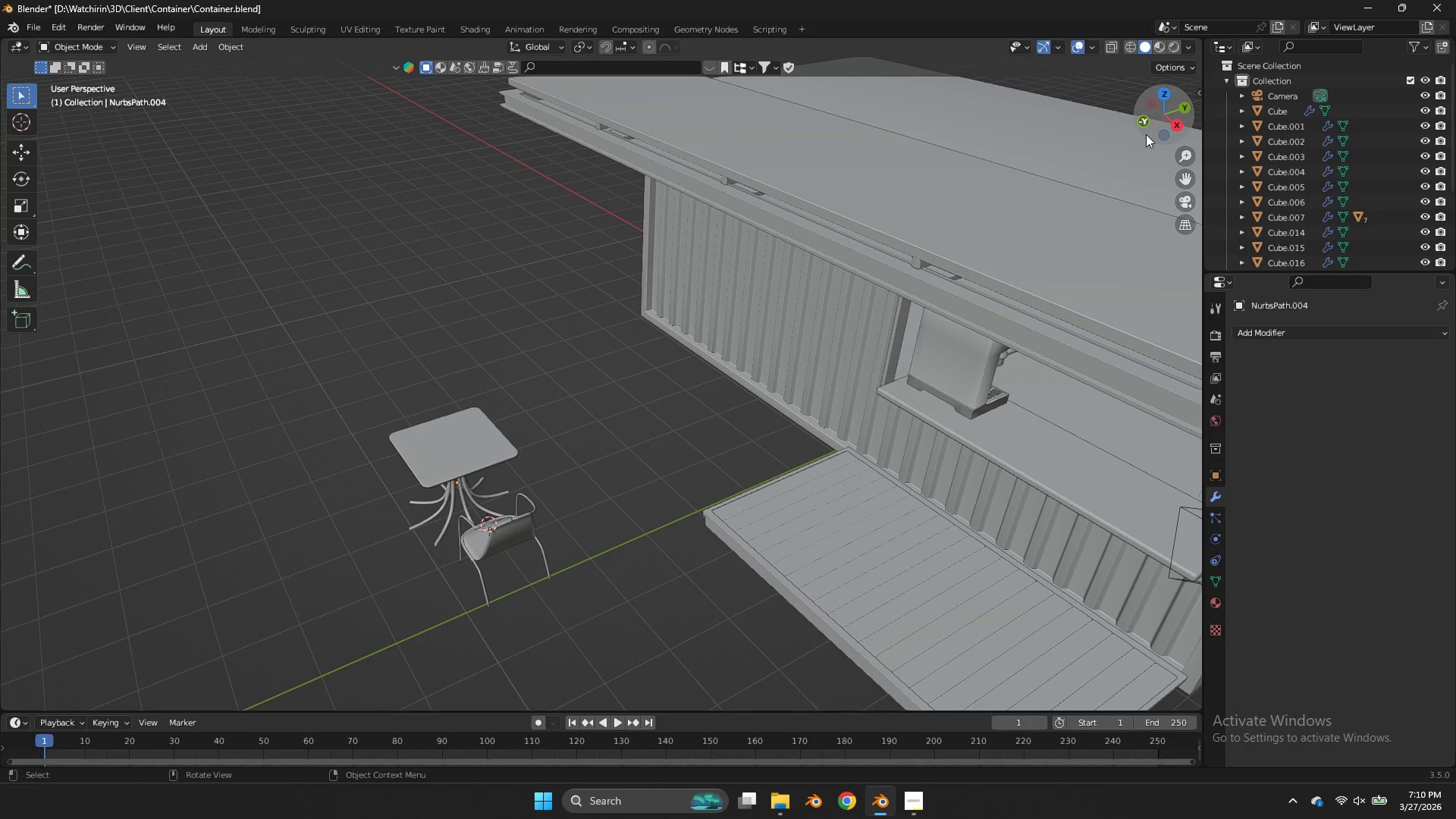 
left_click_drag(start_coordinate=[1149, 131], to_coordinate=[12, 97])
 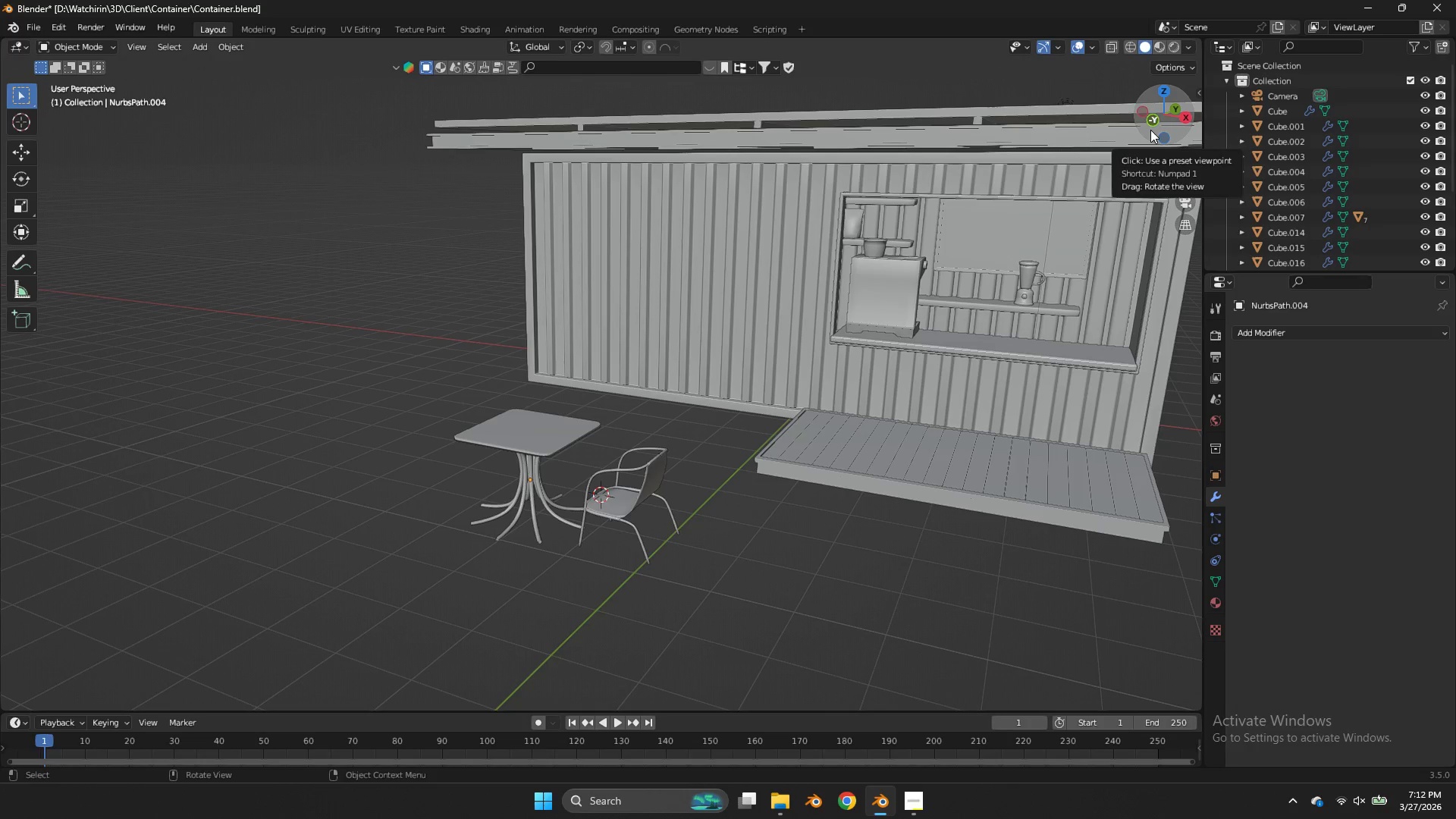 
wait(140.19)
 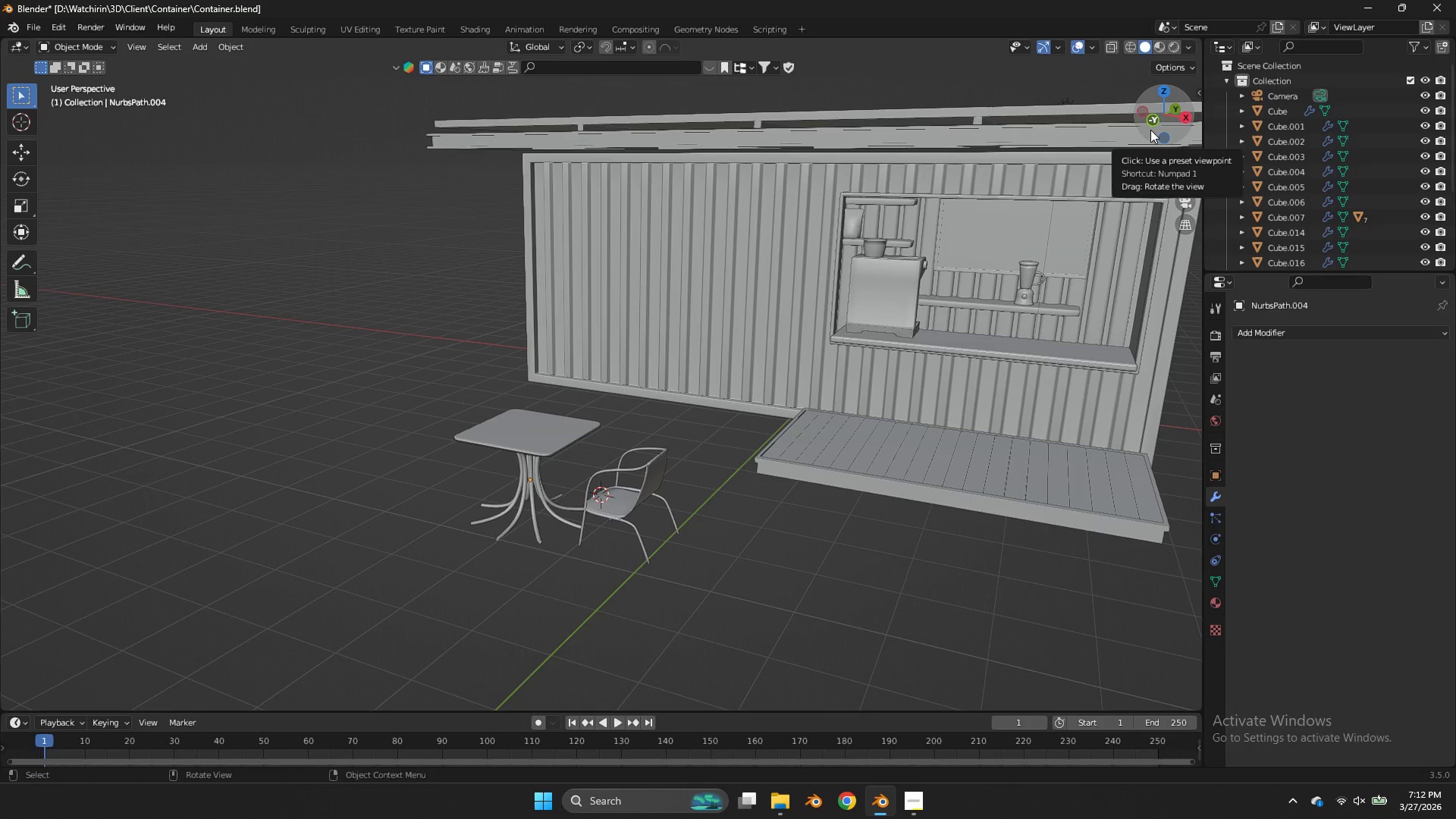 
left_click_drag(start_coordinate=[1166, 134], to_coordinate=[1195, 123])
 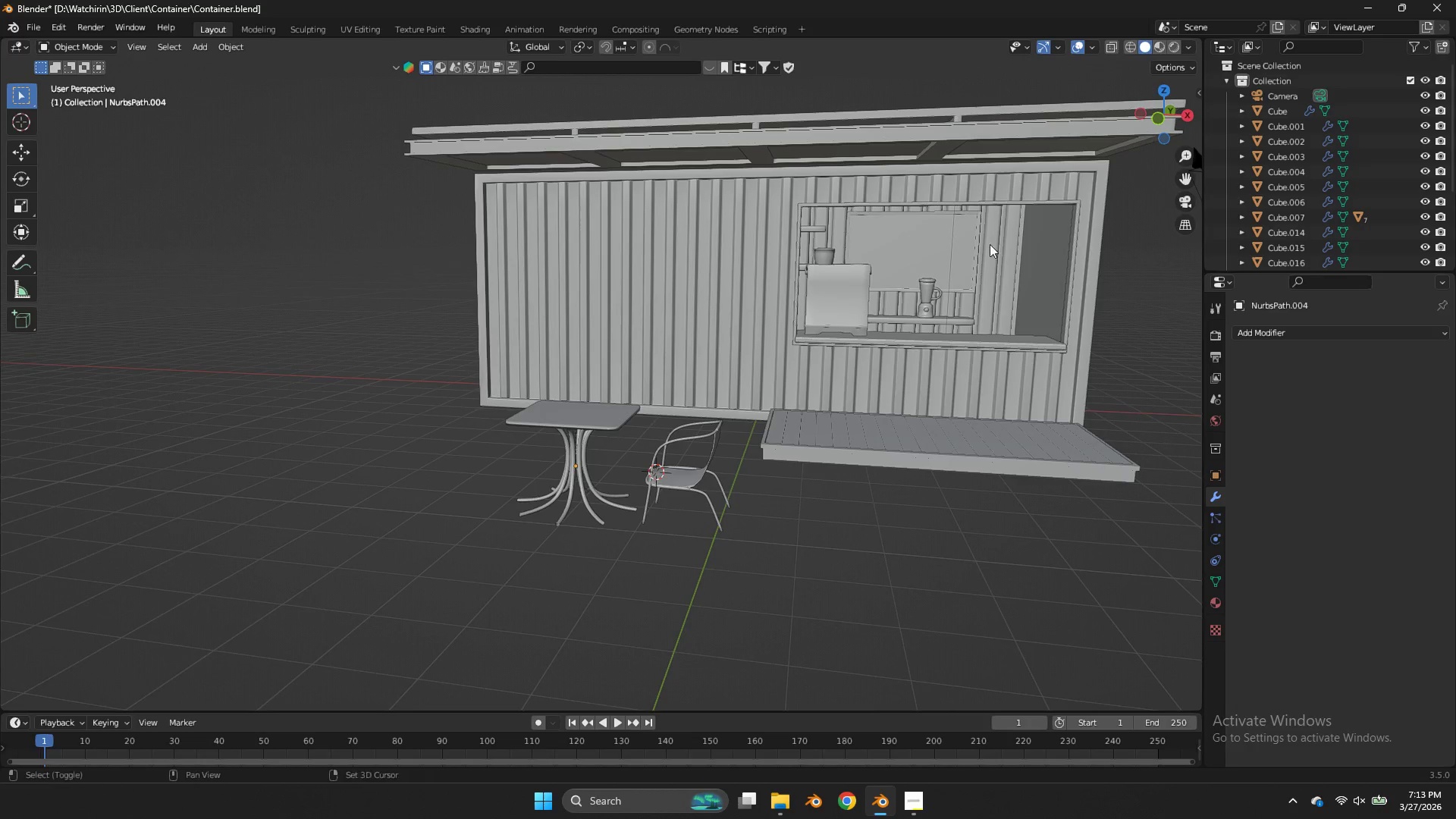 
key(Shift+ShiftLeft)
 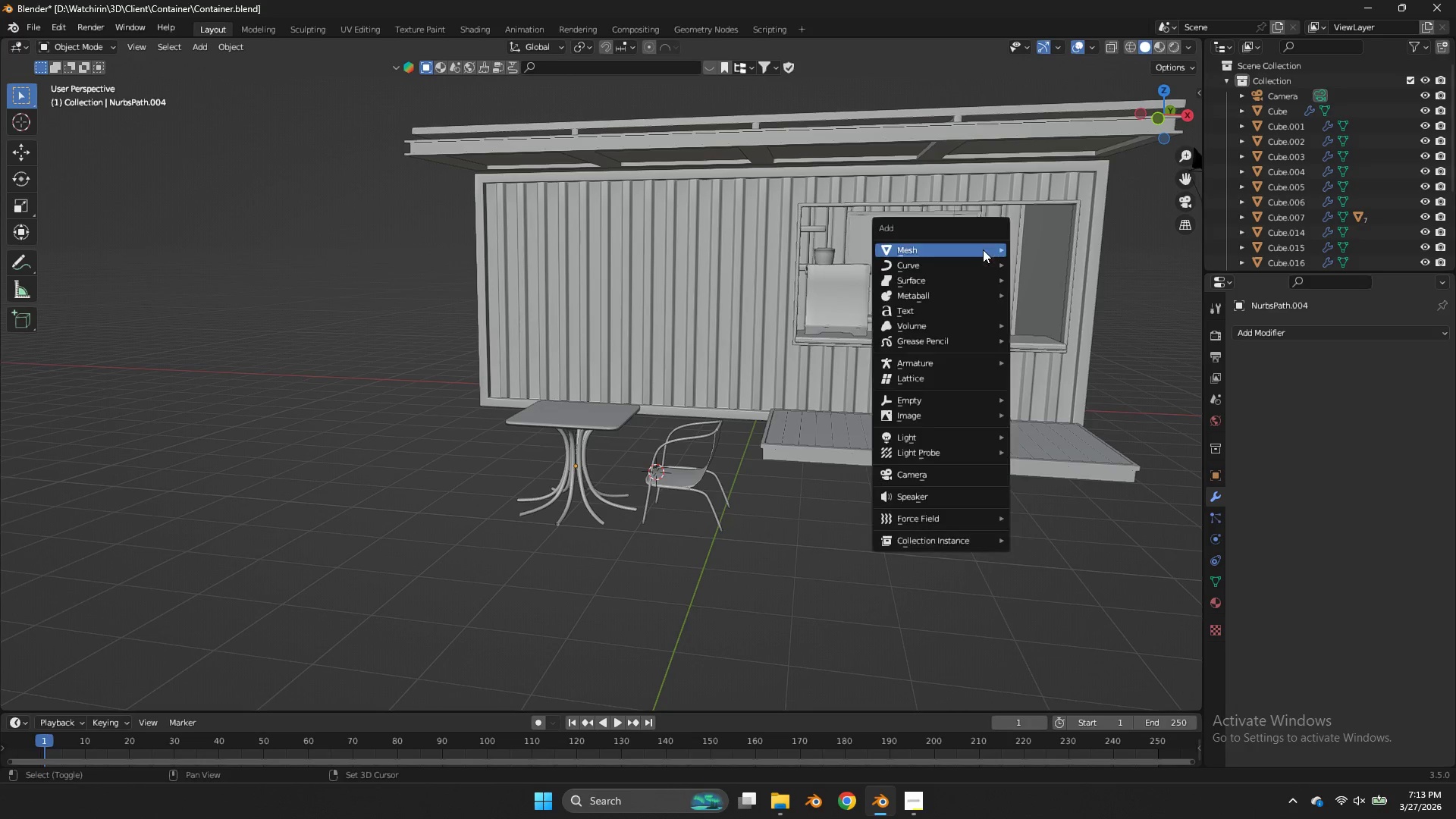 
key(Shift+A)
 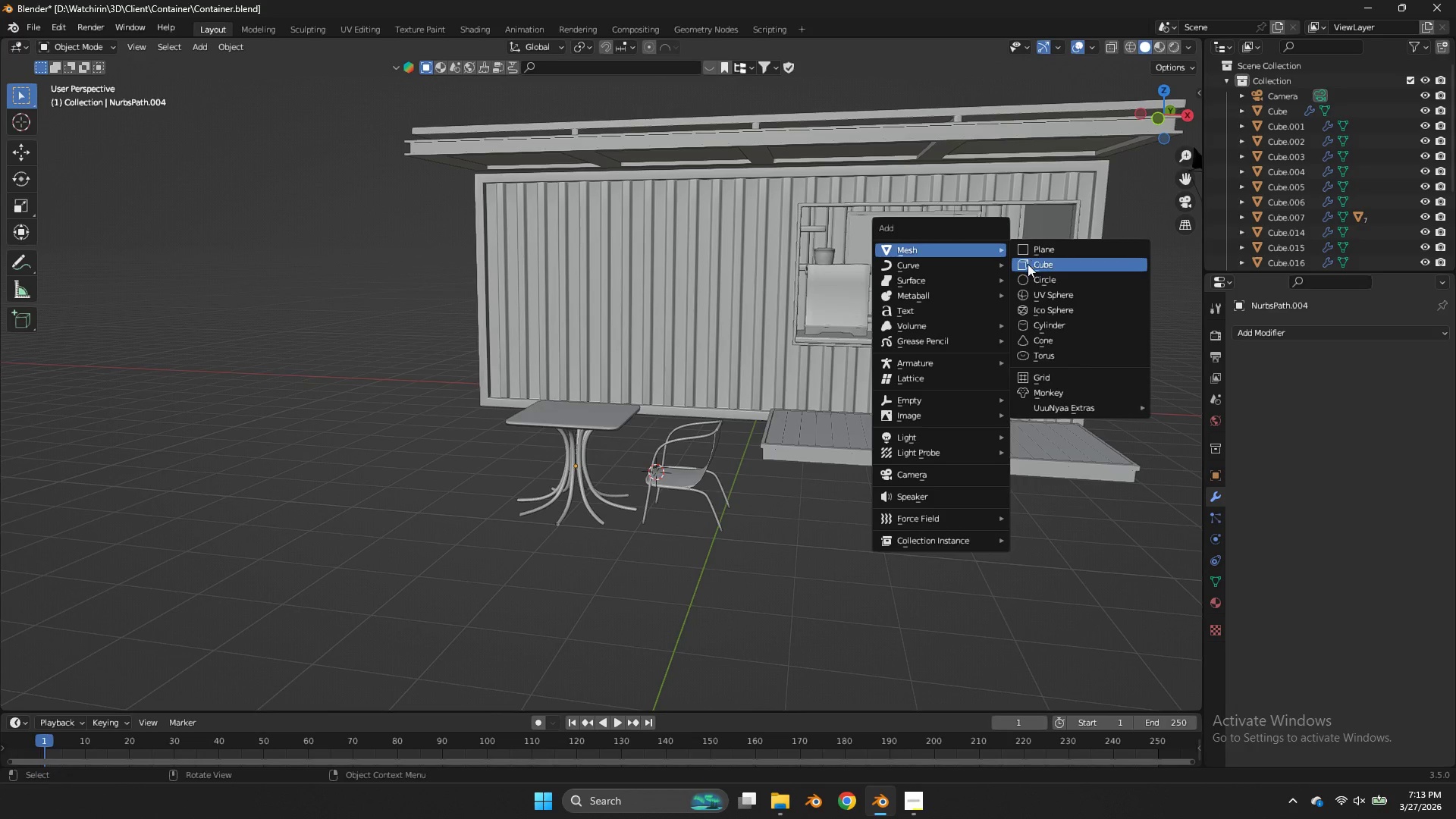 
left_click([1025, 264])
 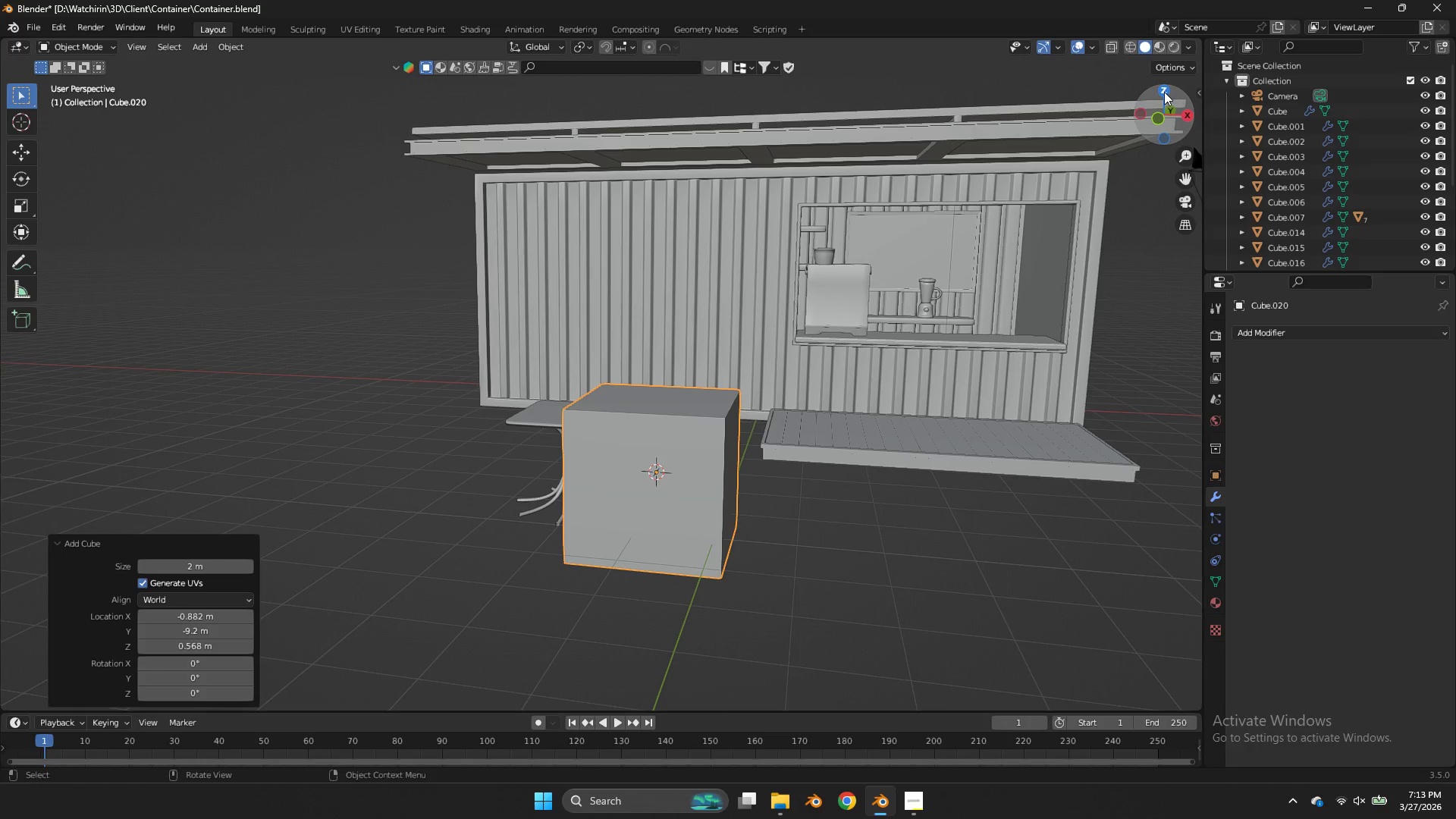 
left_click([1164, 92])
 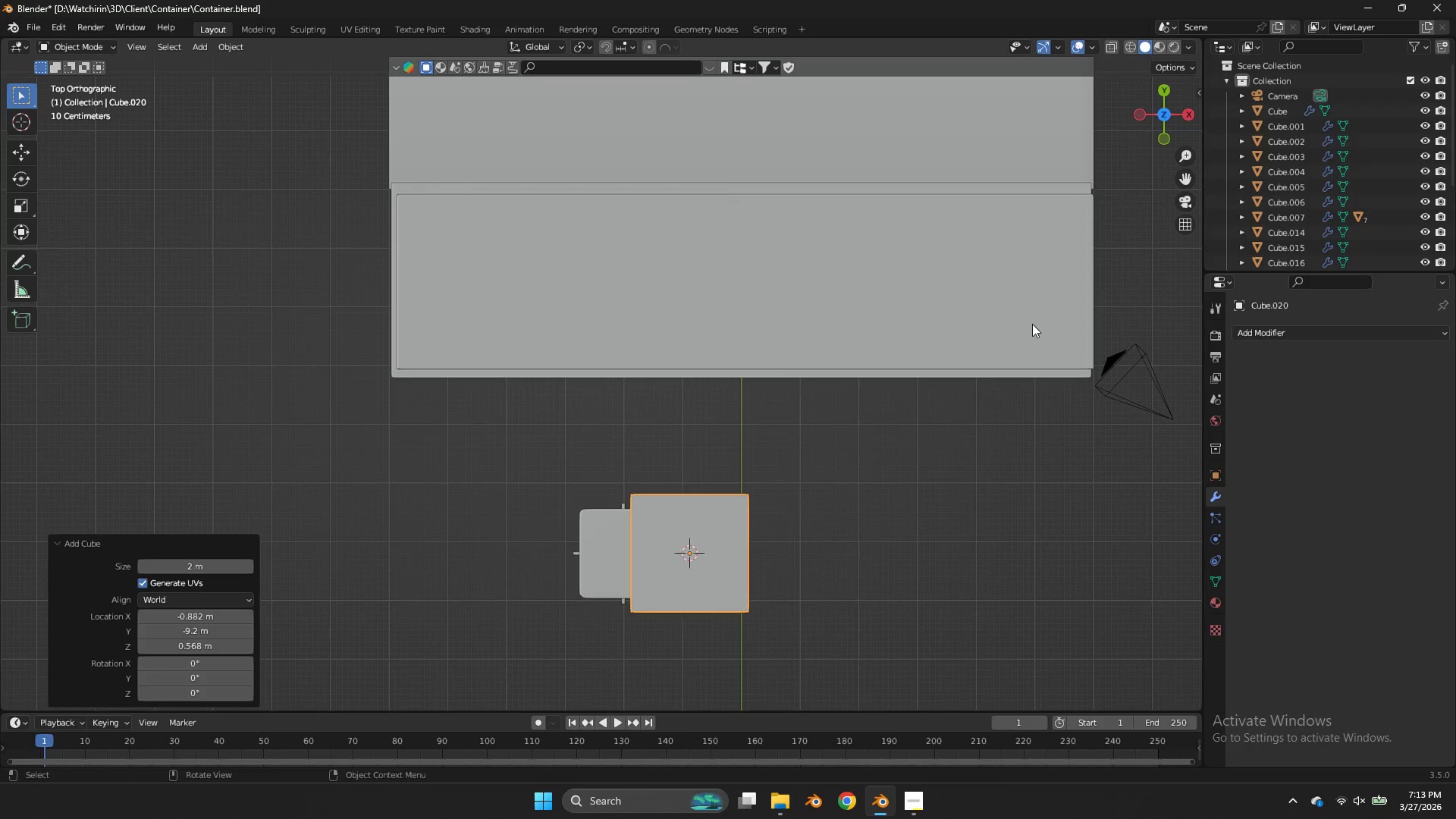 
key(S)
 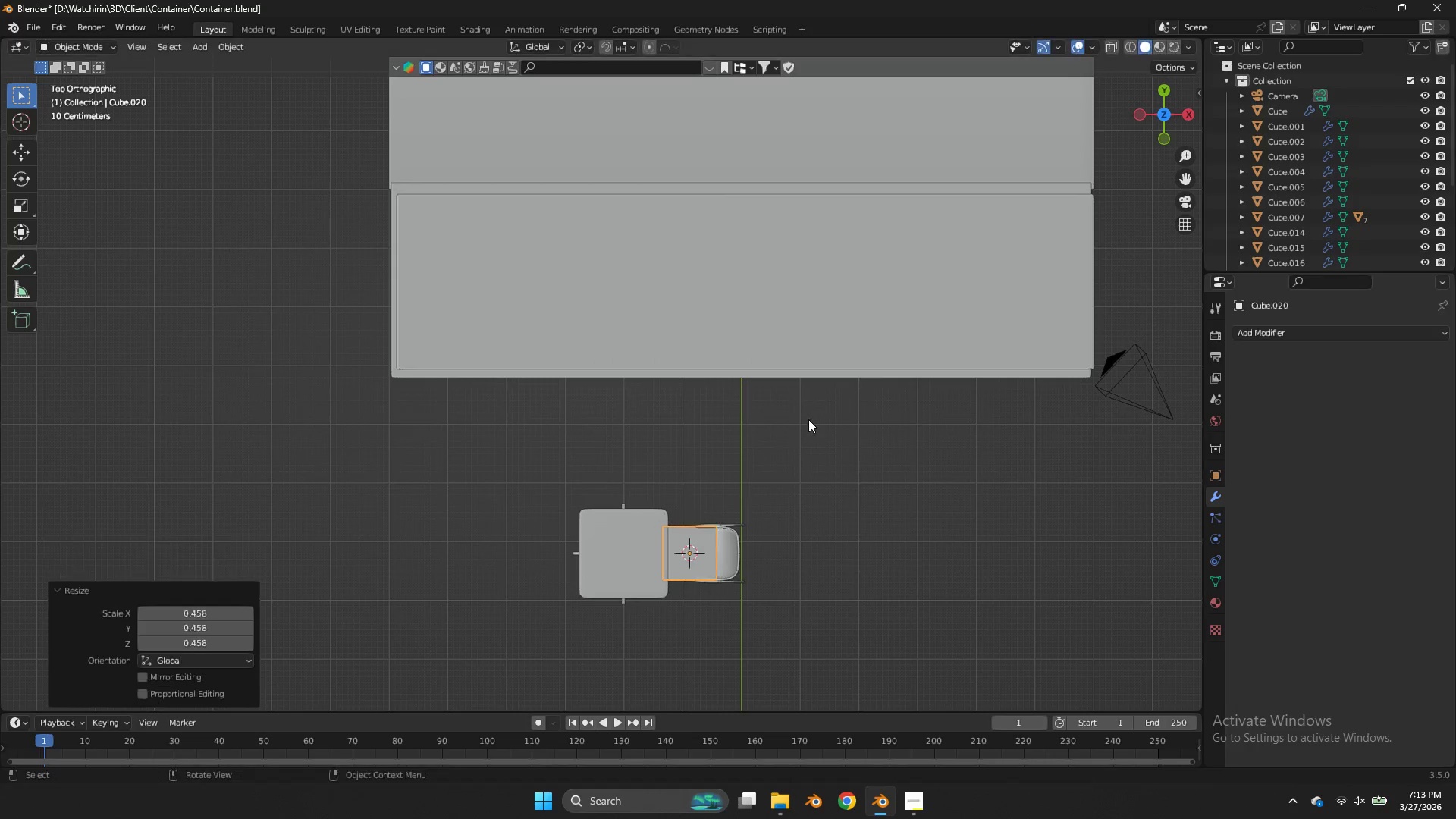 
left_click([808, 419])
 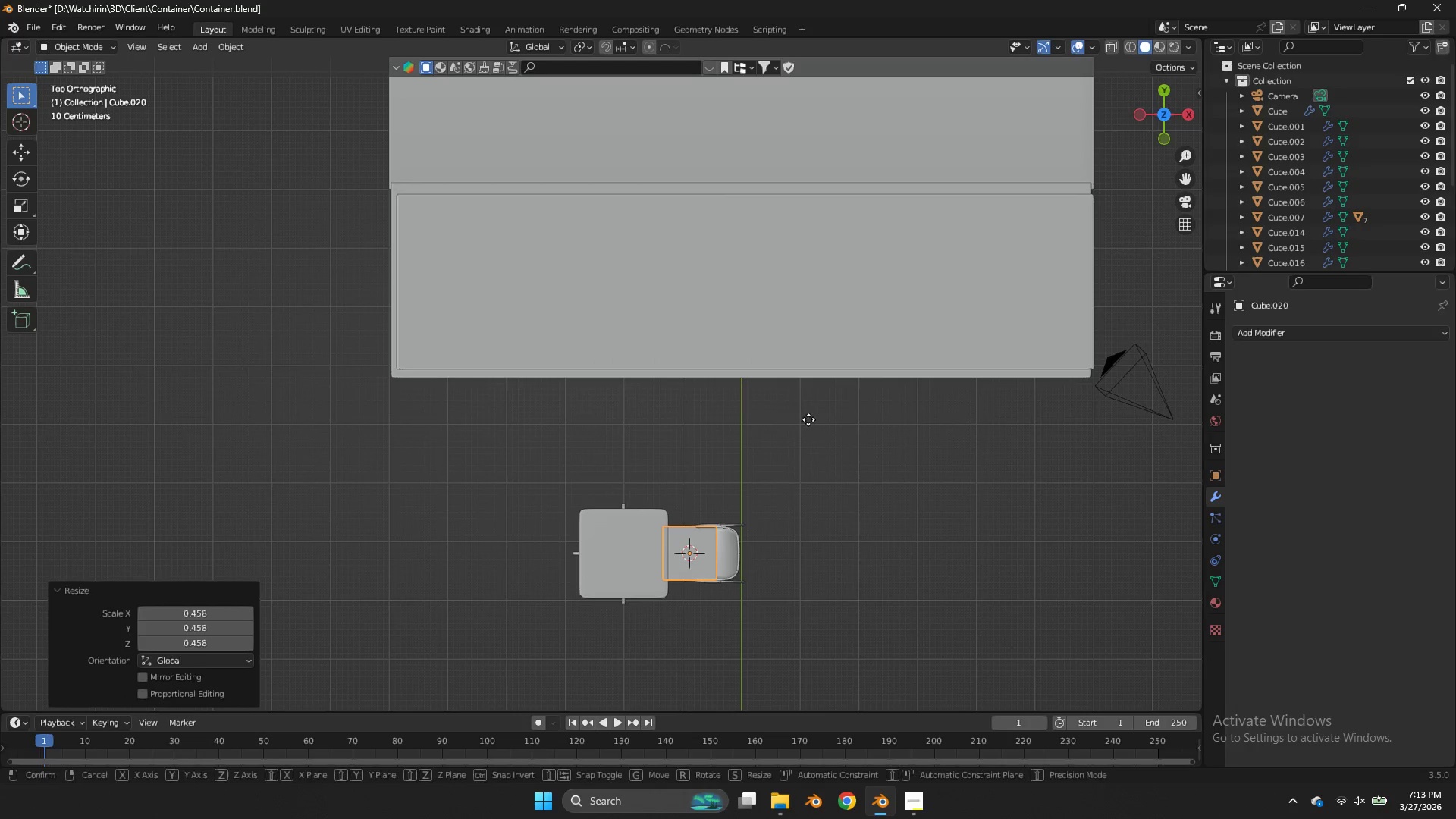 
key(G)
 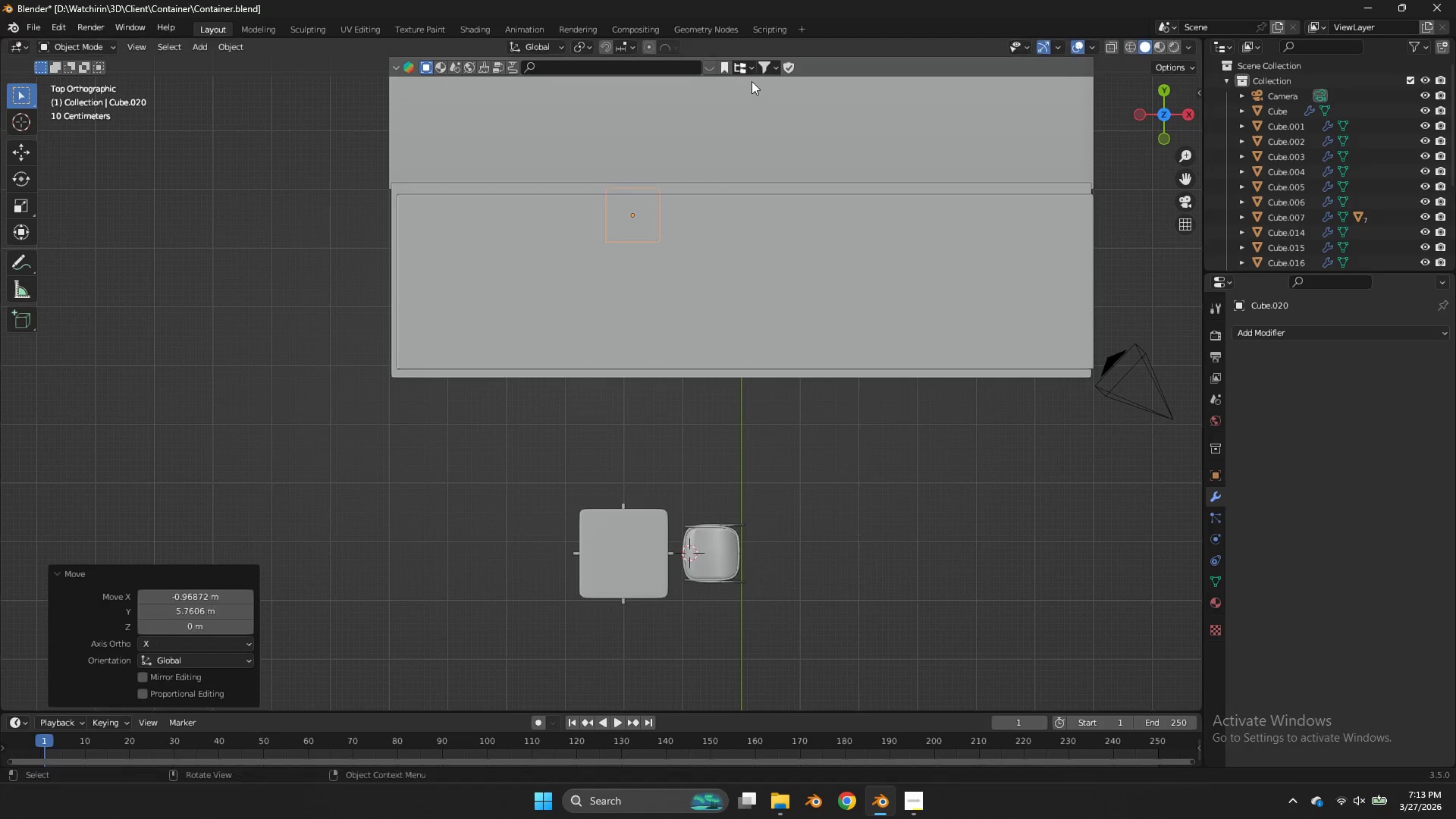 
left_click([752, 81])
 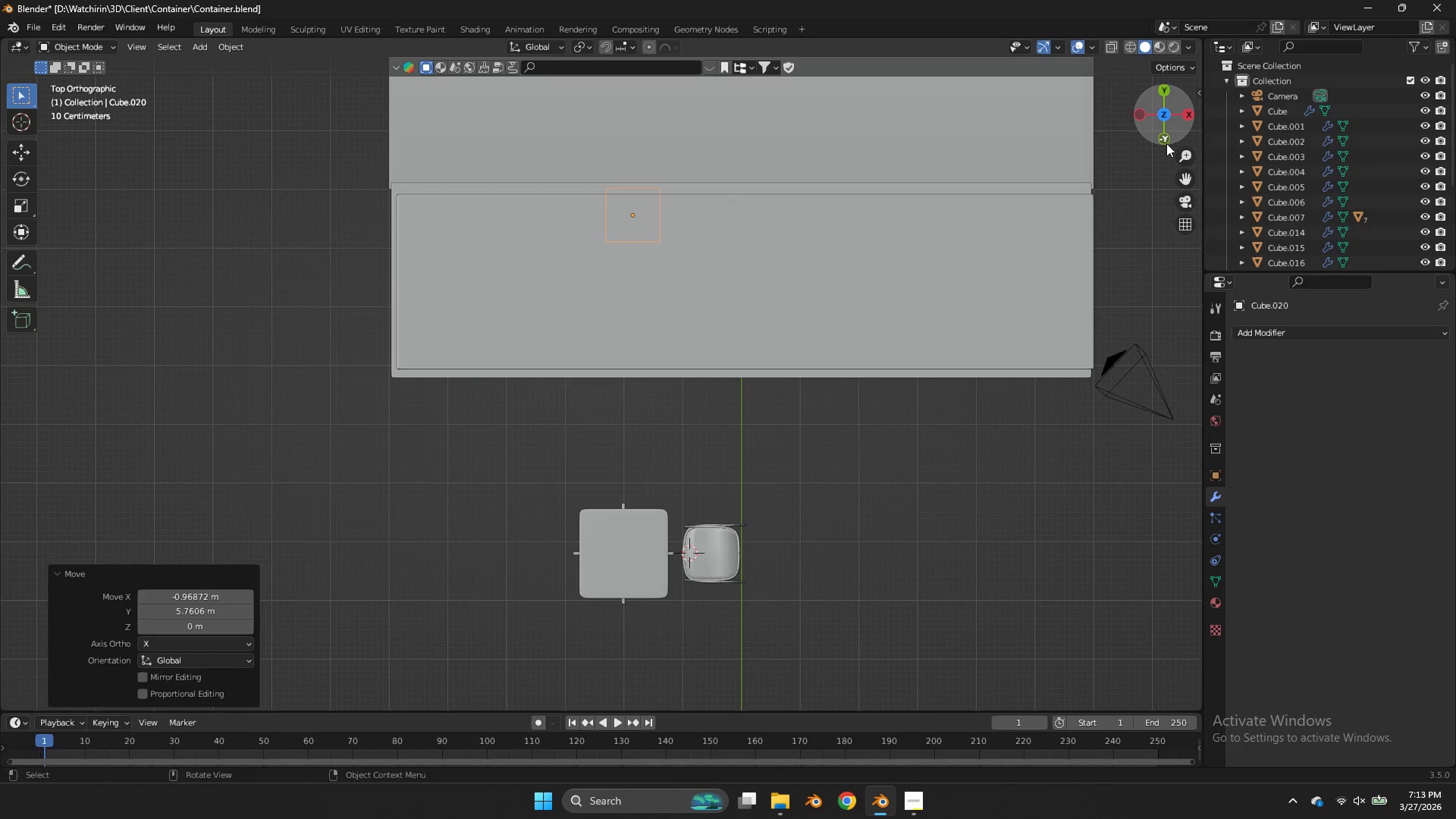 
left_click([1166, 143])
 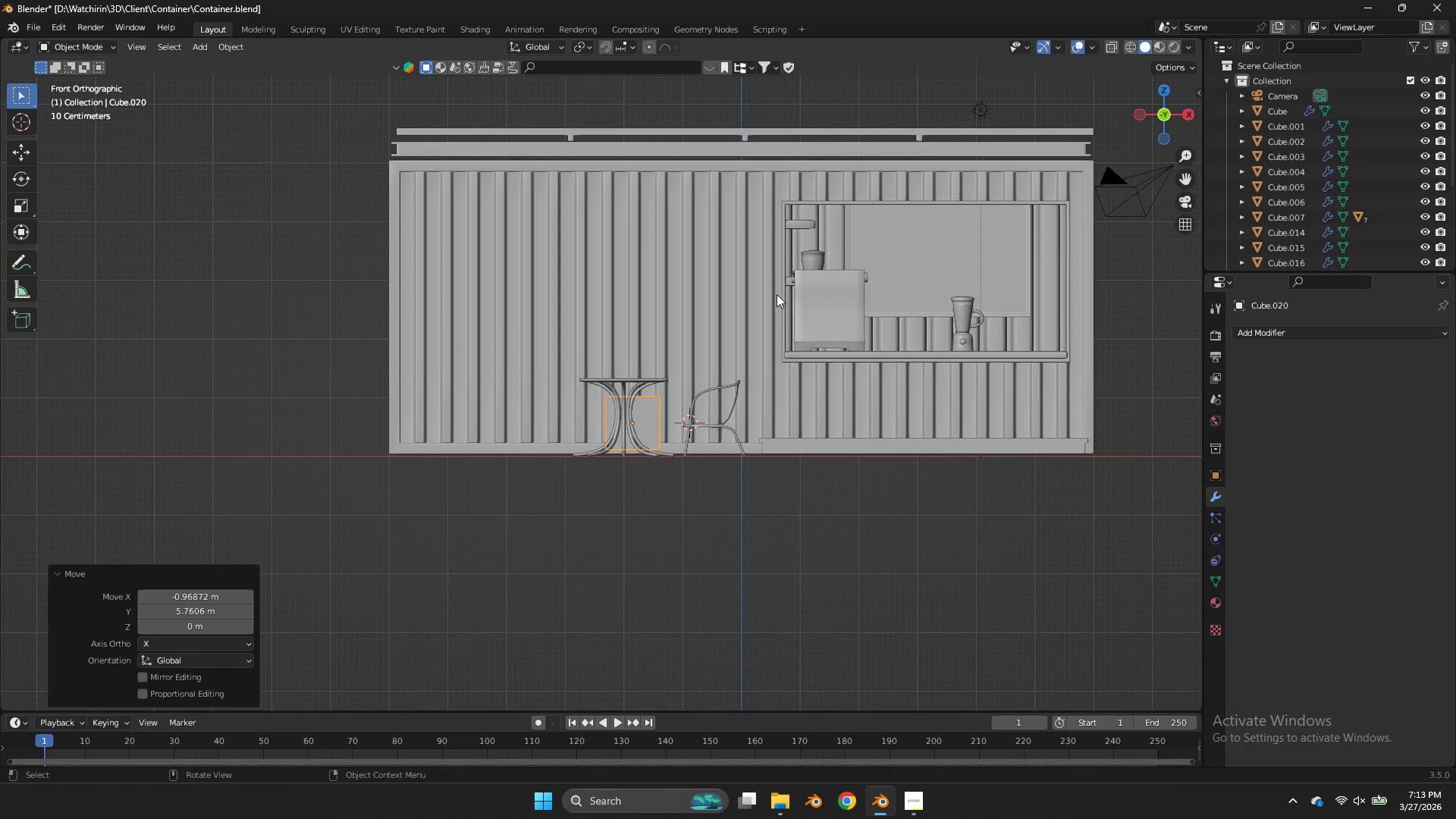 
type(gz)
 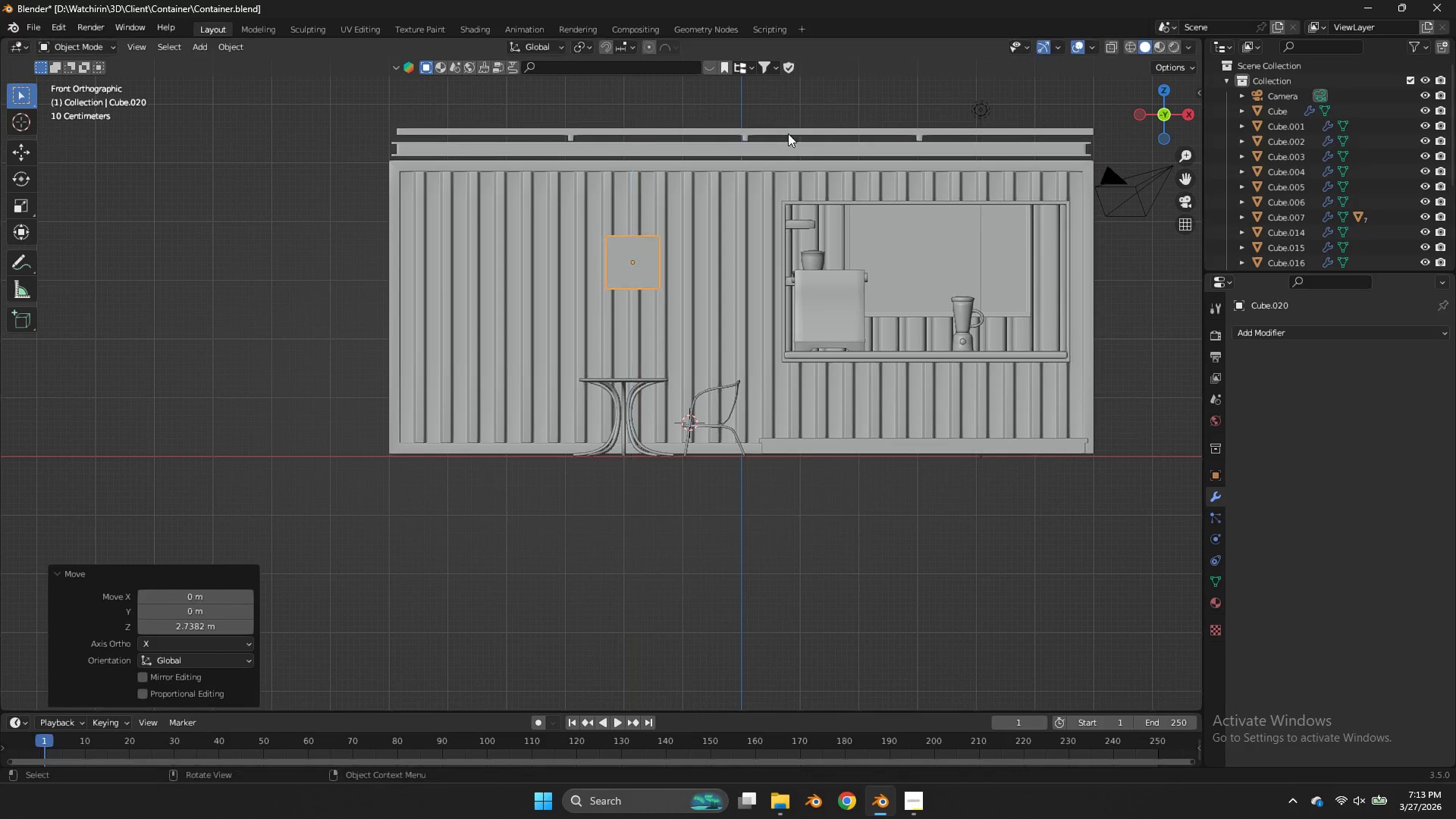 
left_click([788, 133])
 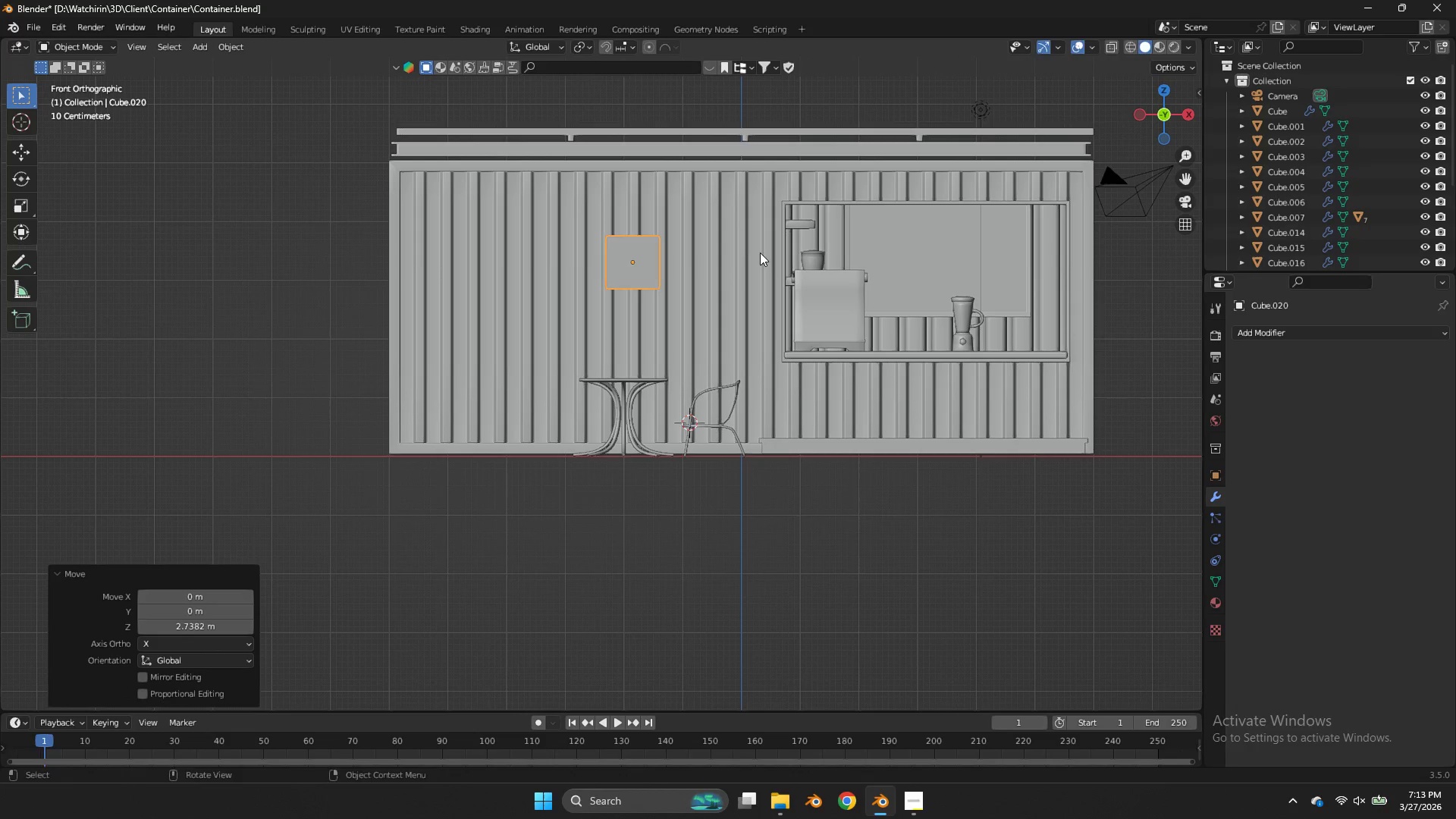 
type(sx)
 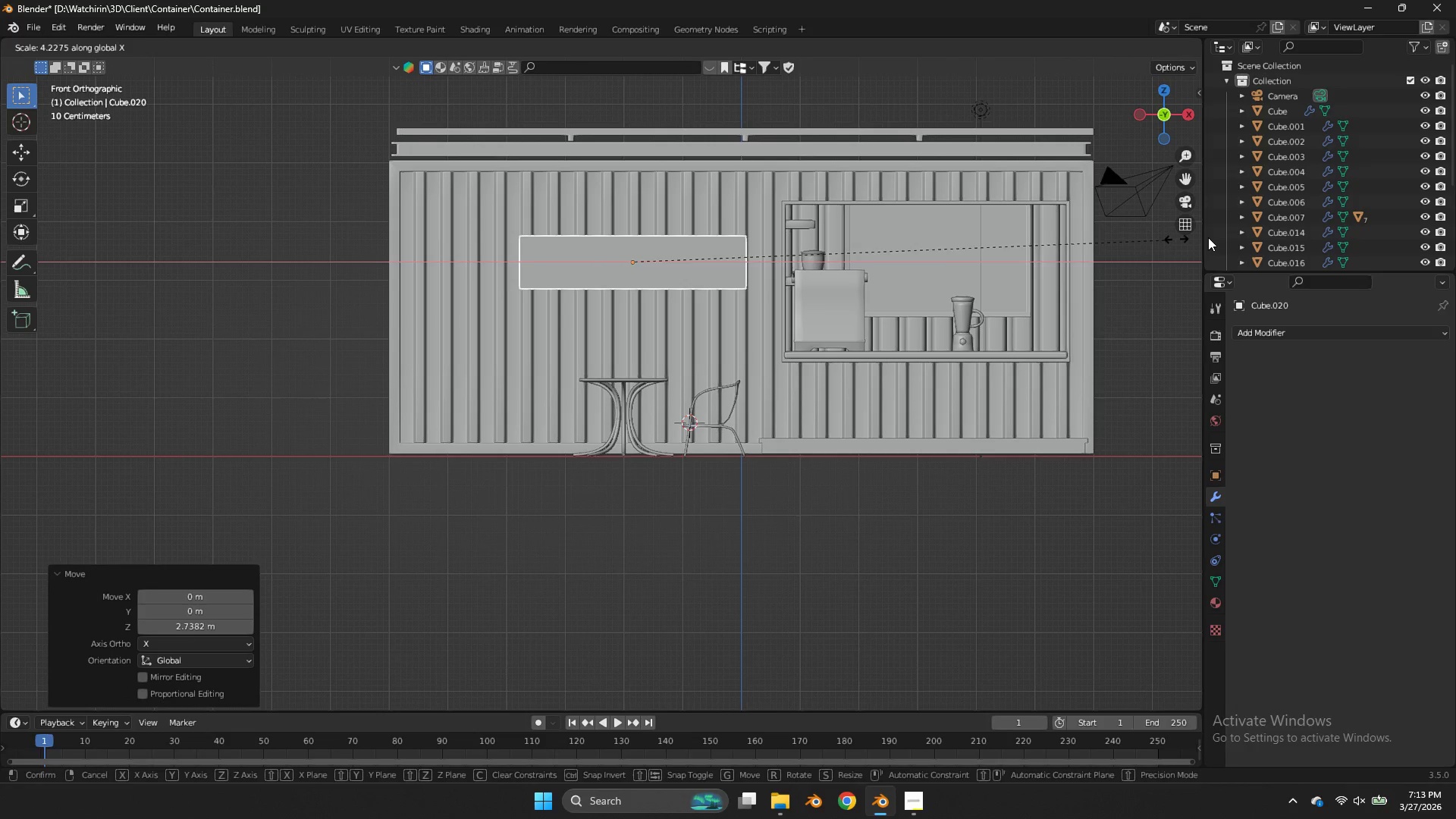 
left_click([36, 232])
 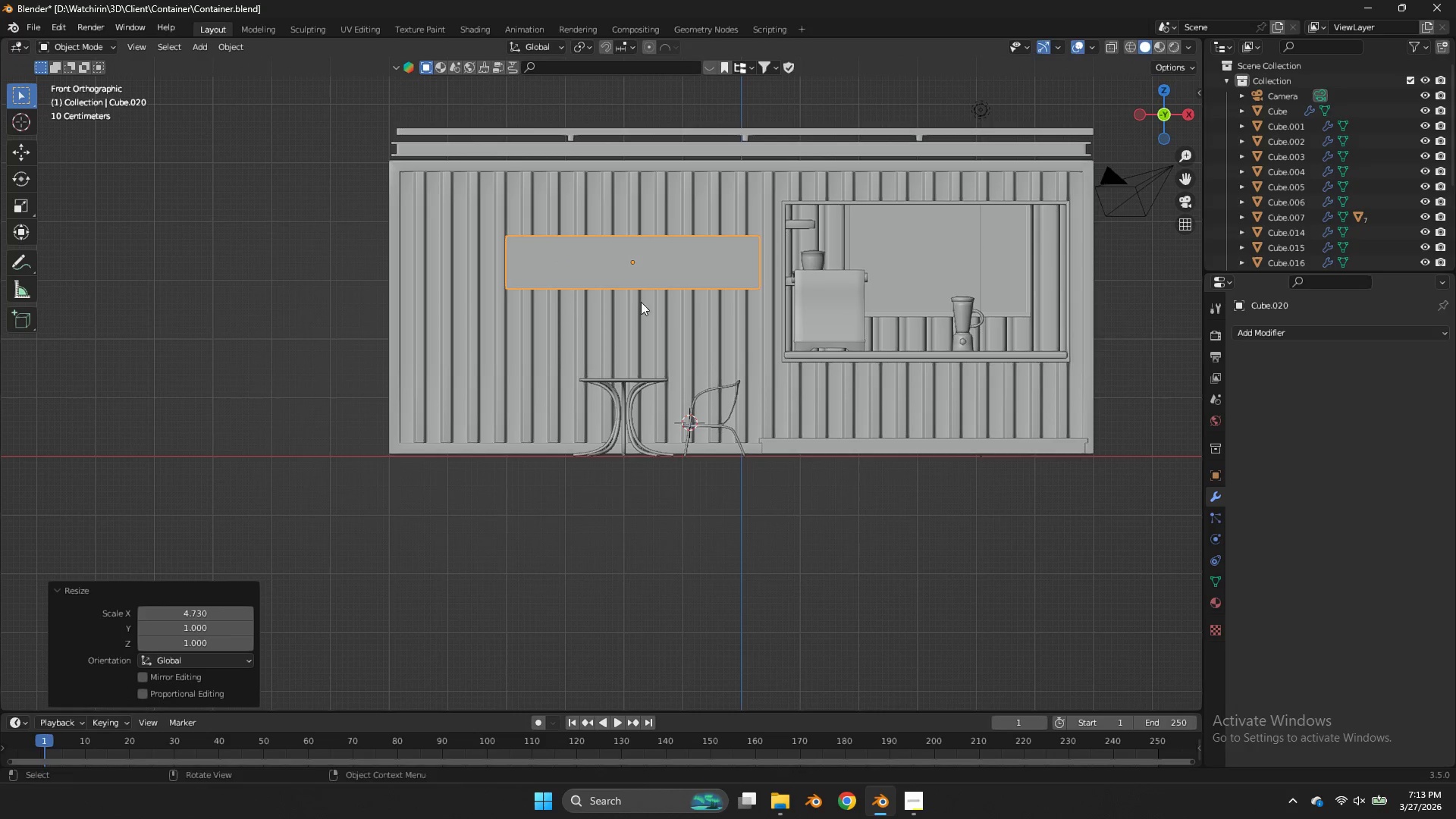 
type(gxsz)
 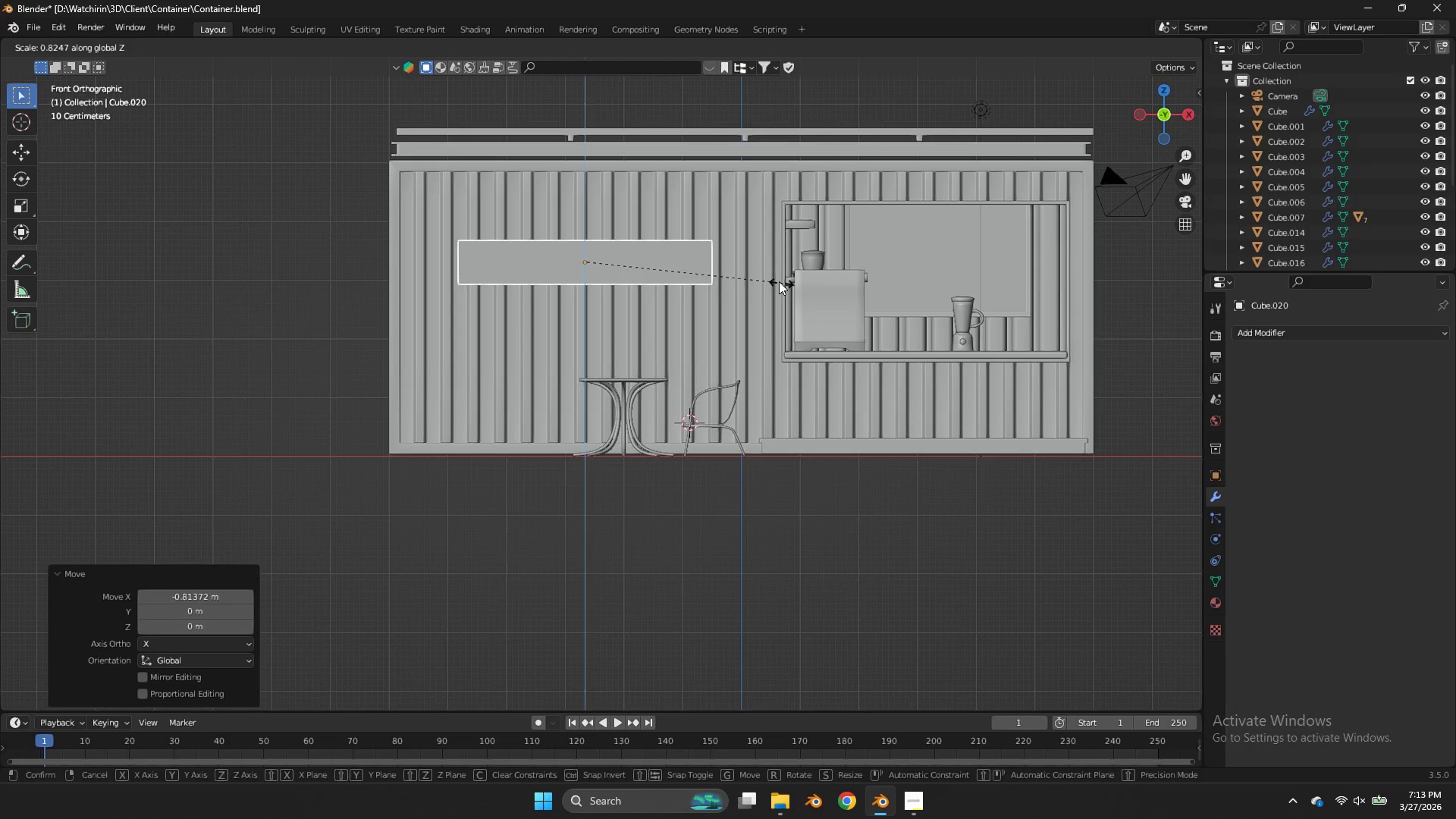 
left_click_drag(start_coordinate=[779, 281], to_coordinate=[792, 273])
 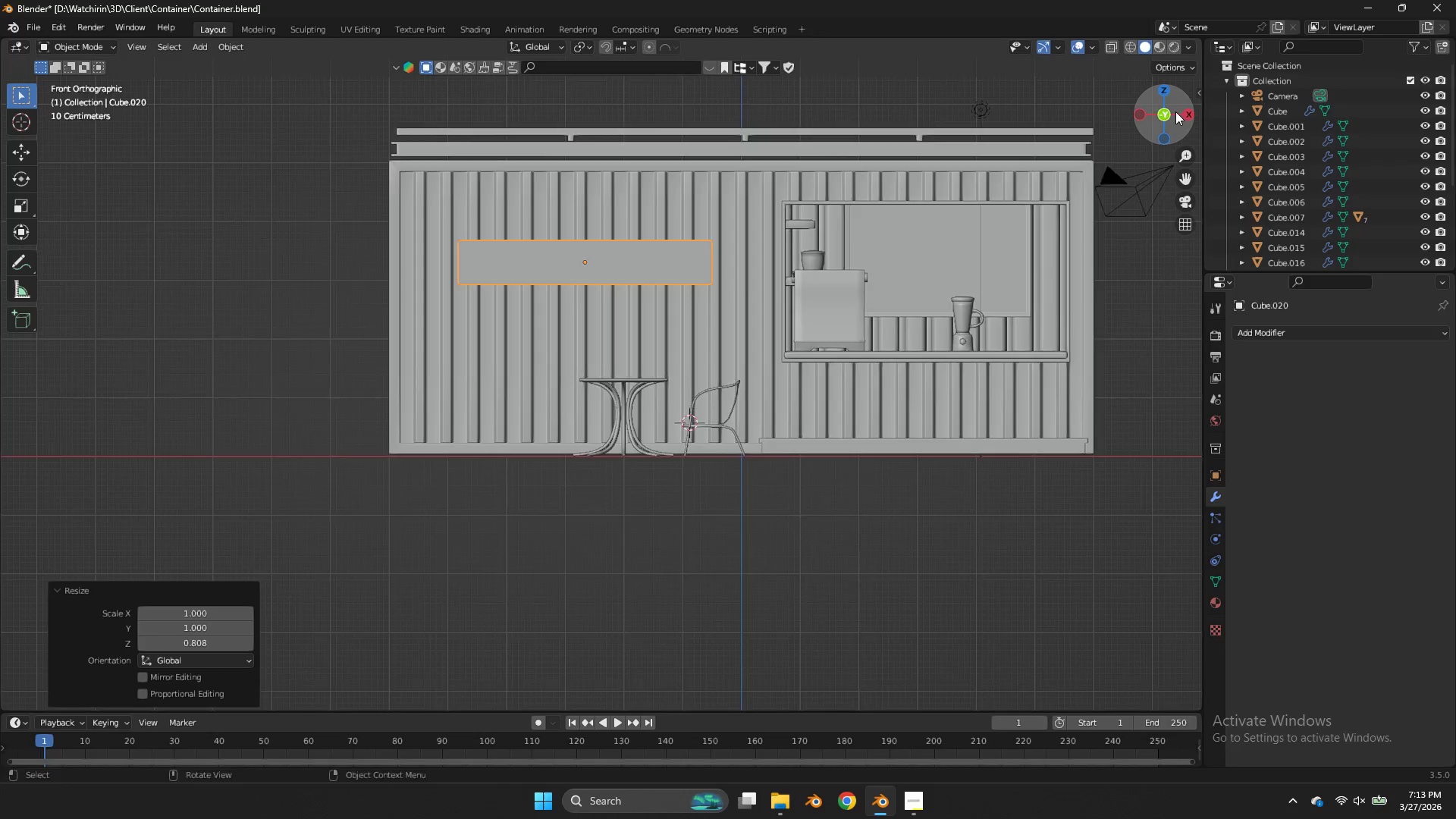 
left_click_drag(start_coordinate=[1175, 111], to_coordinate=[142, 153])
 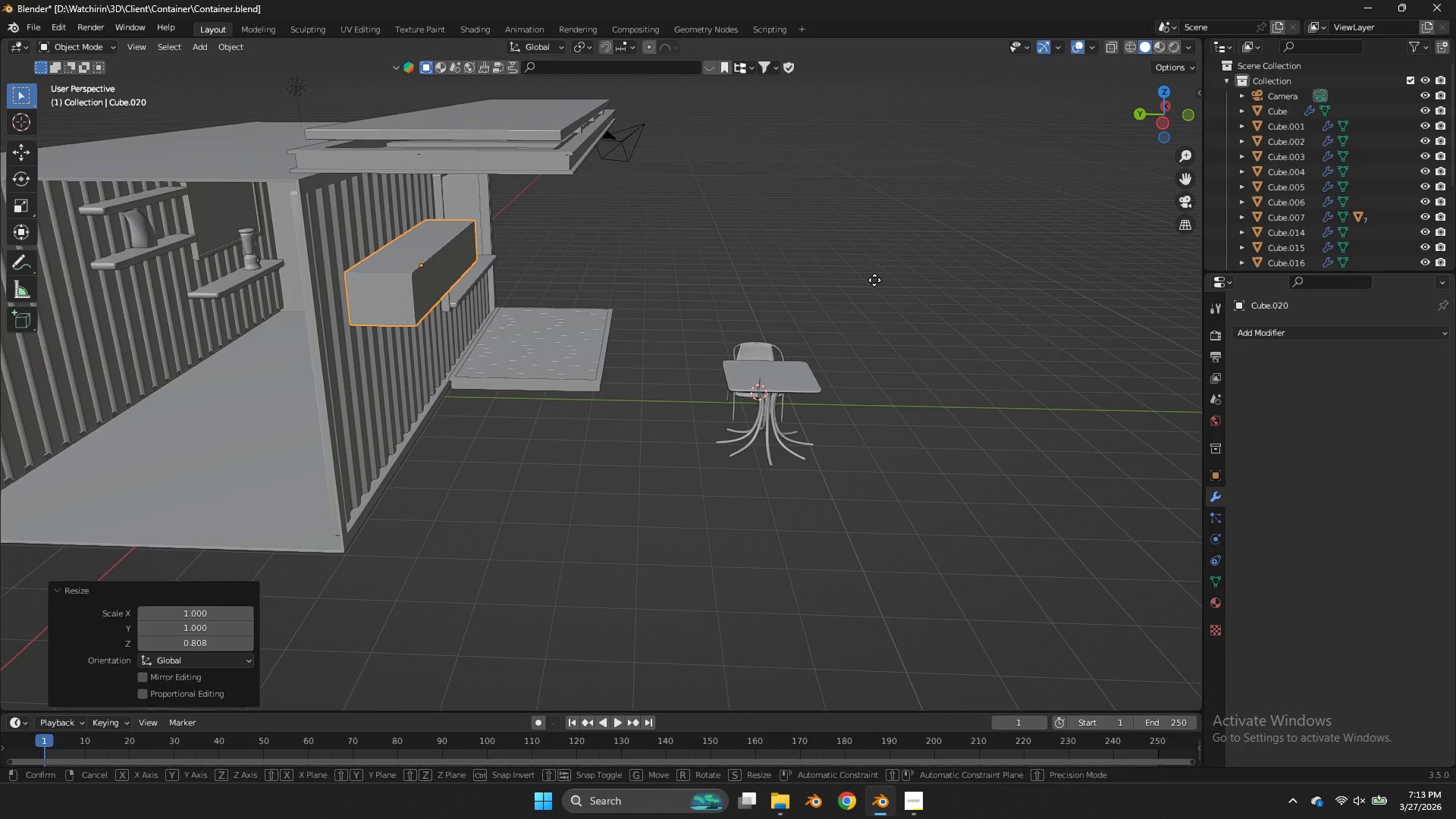 
type(gxy)
 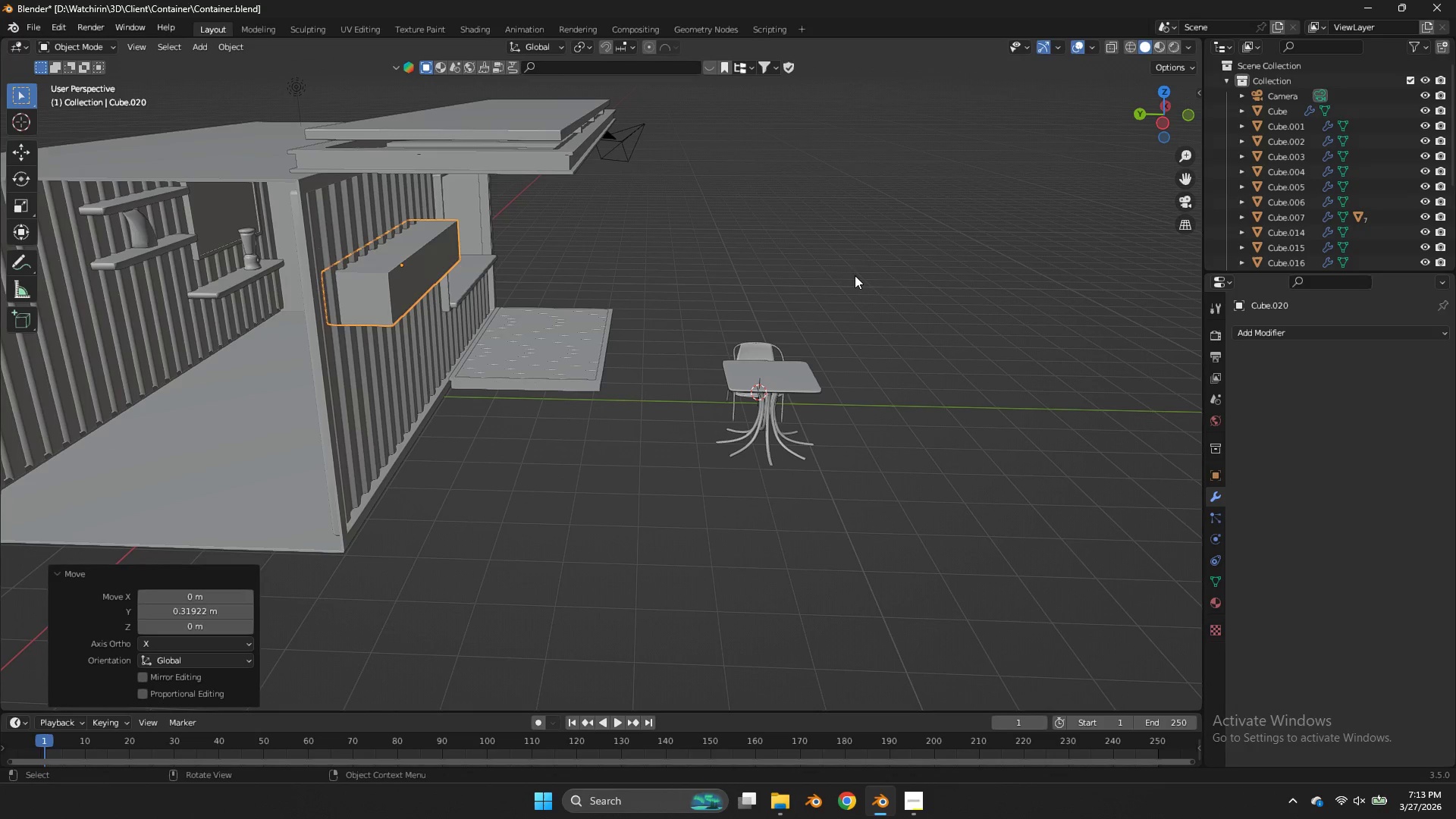 
left_click([855, 275])
 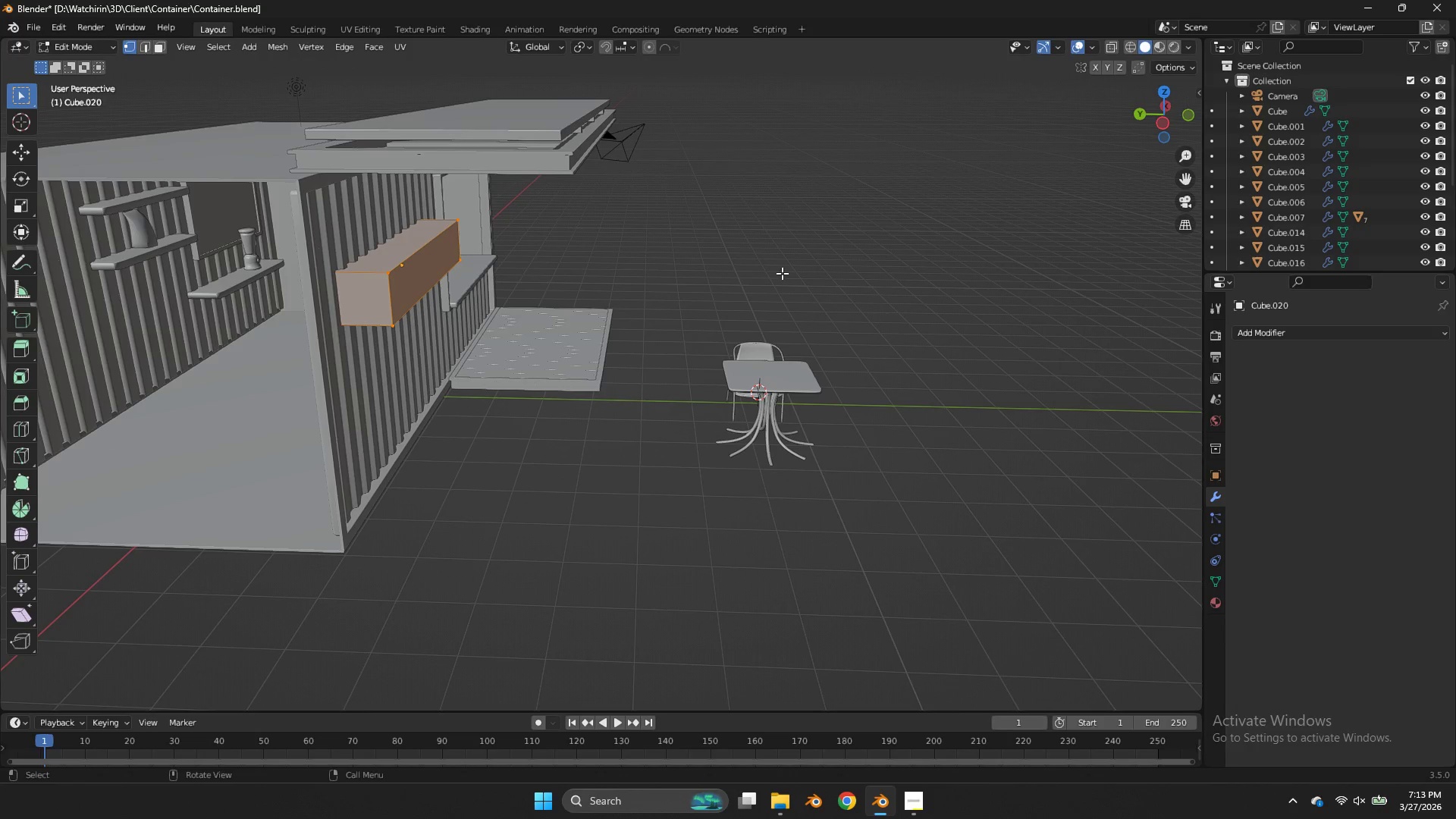 
key(Tab)
 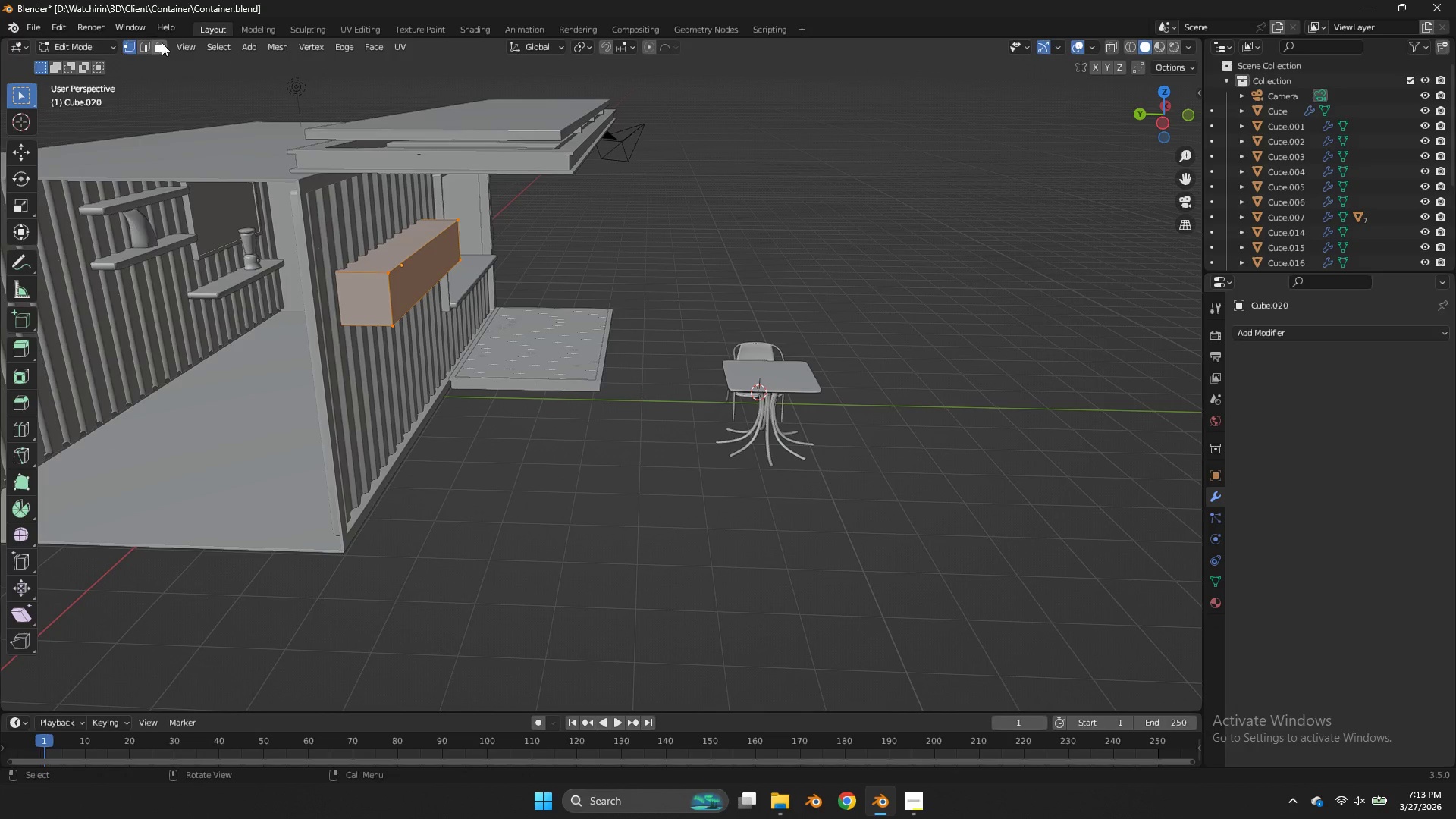 
left_click([163, 42])
 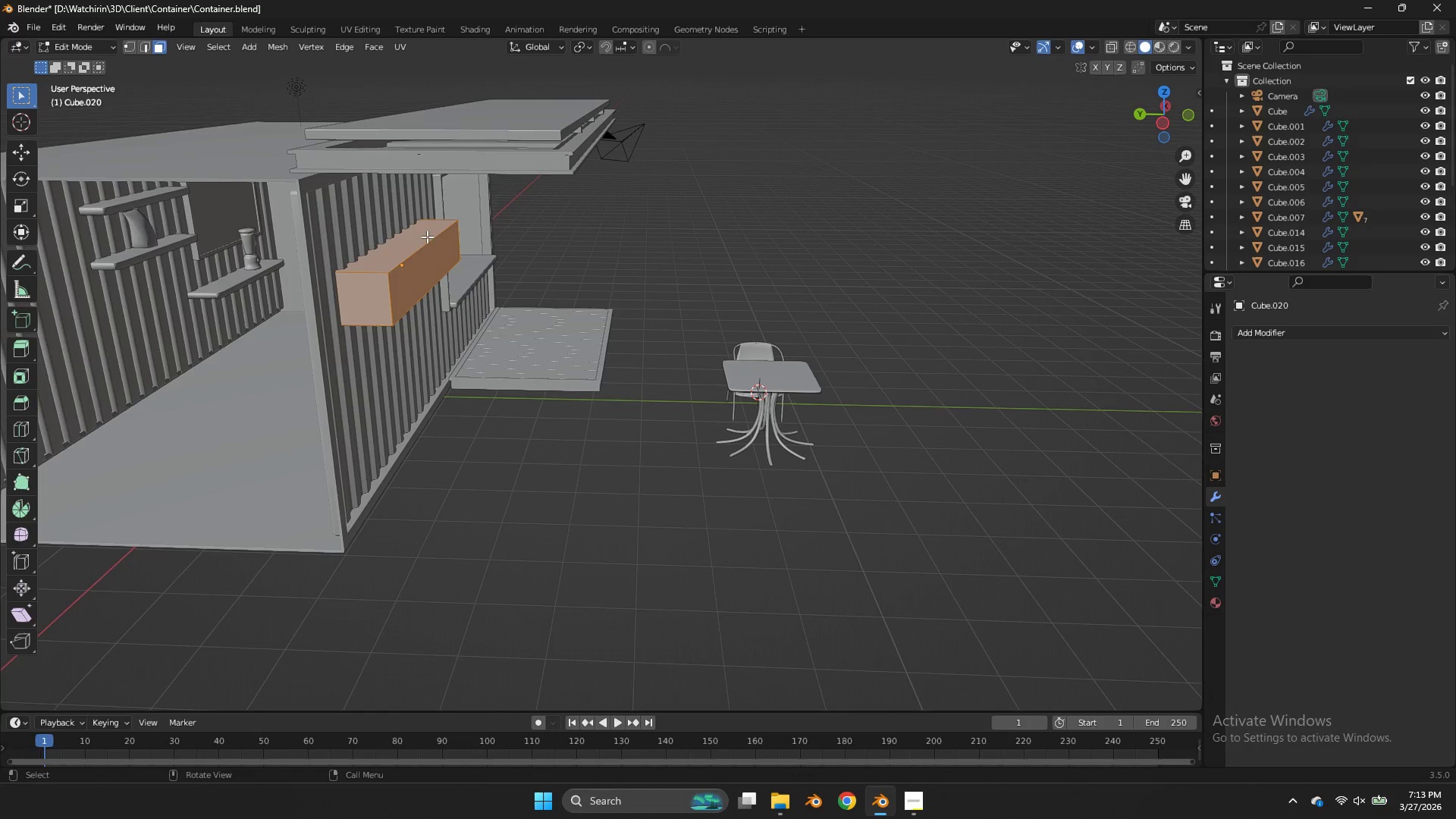 
left_click([425, 238])
 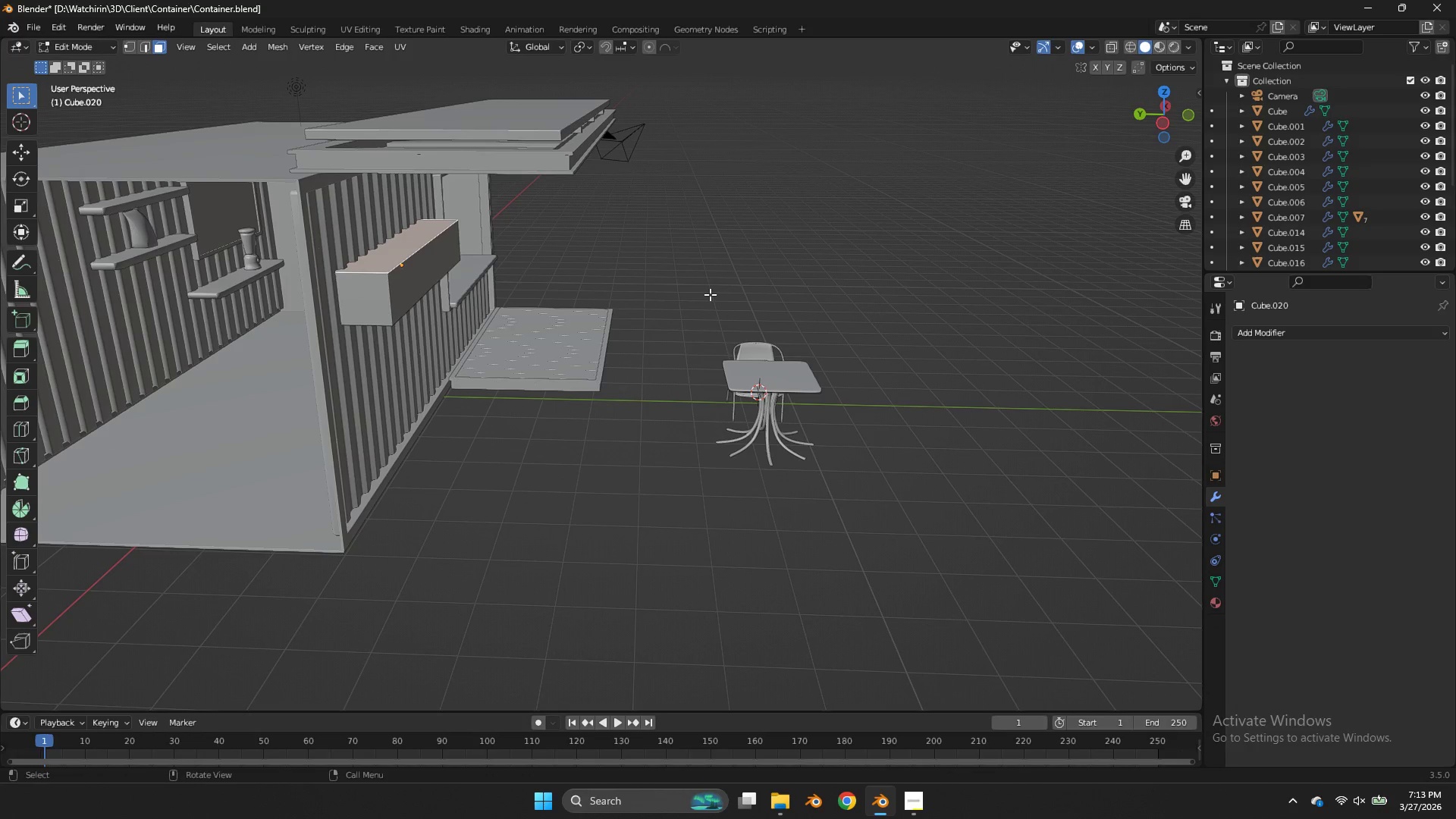 
key(I)
 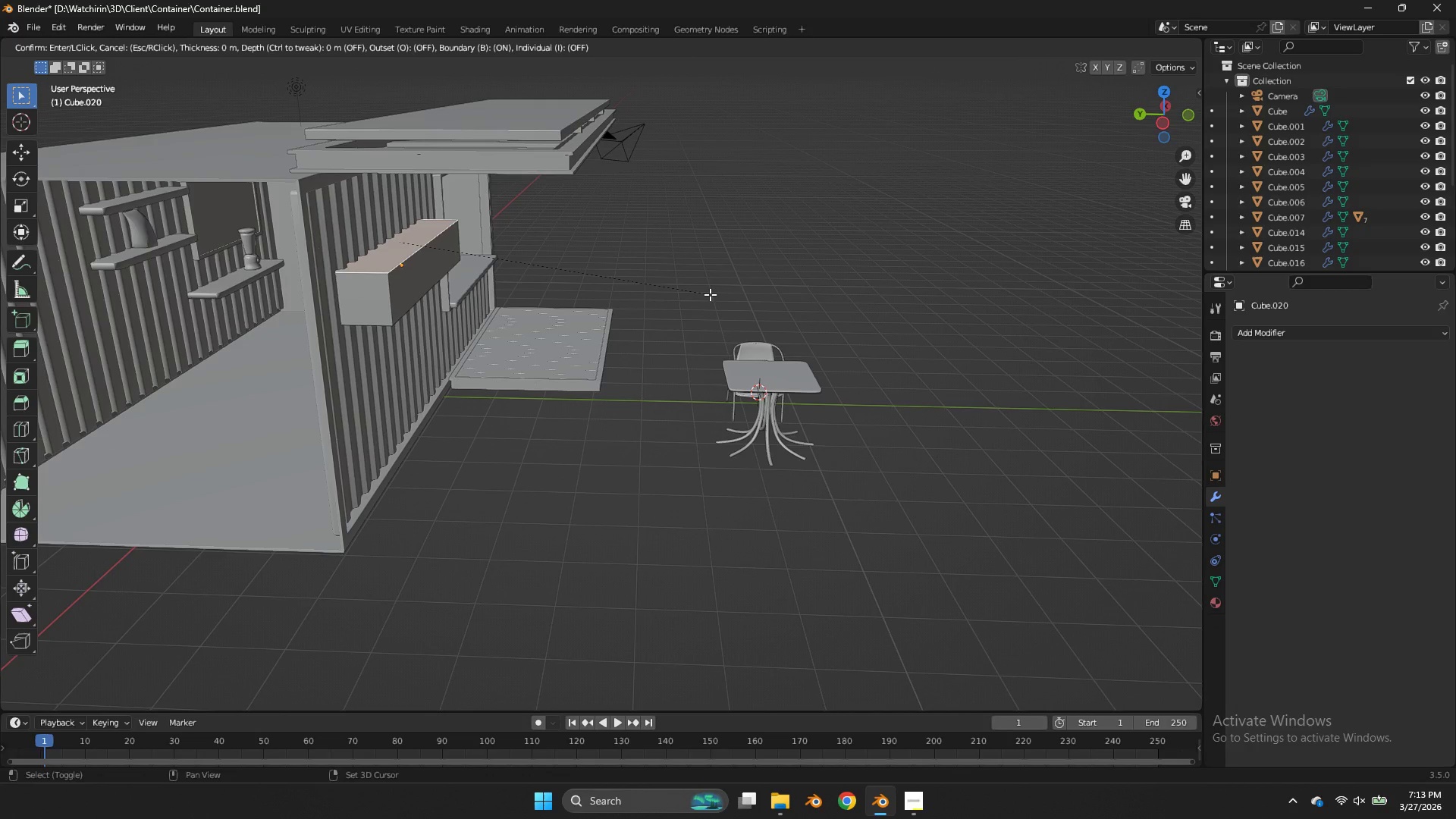 
hold_key(key=ShiftLeft, duration=1.33)
left_click([551, 253])
 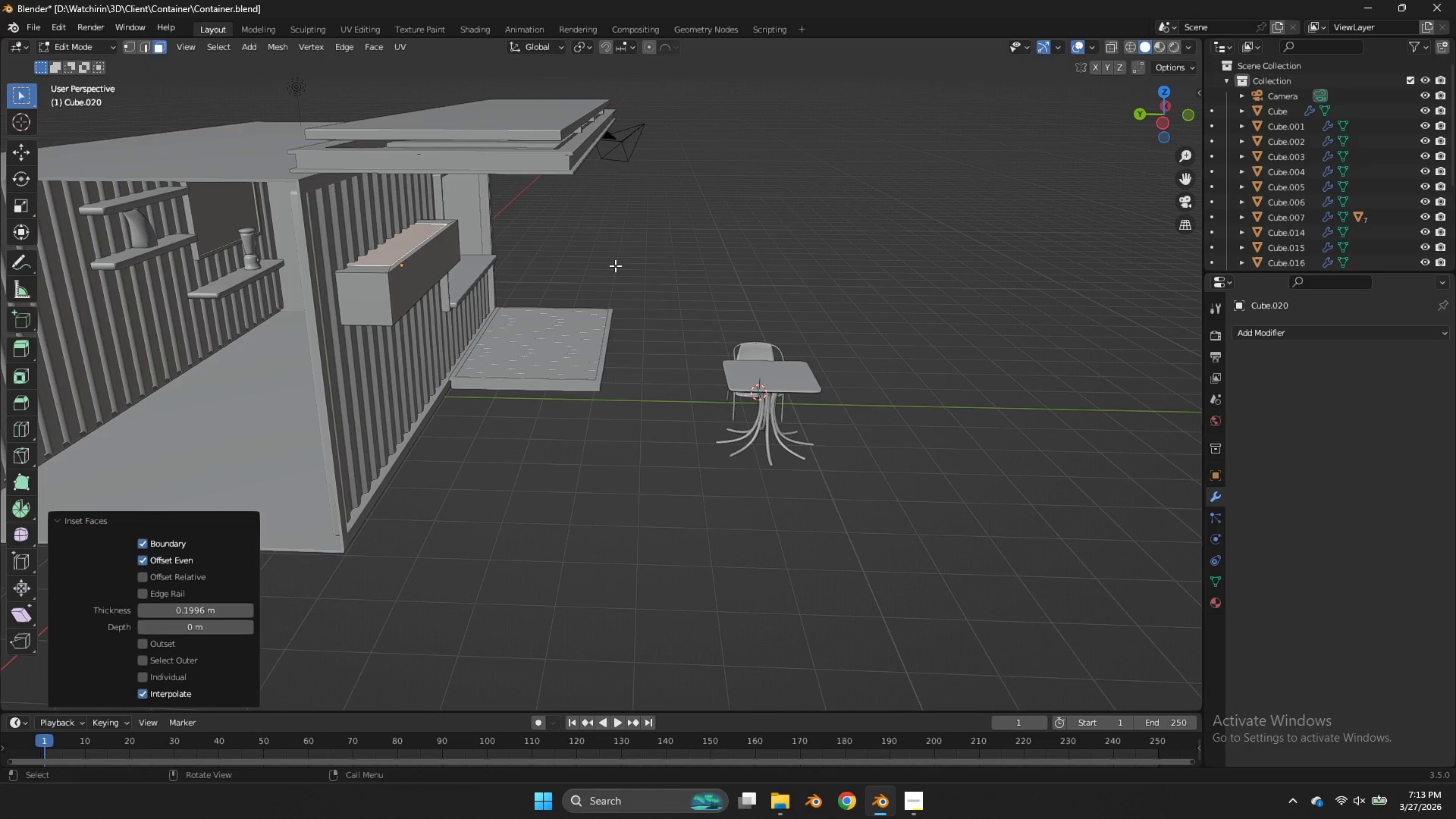 
type(gy)
 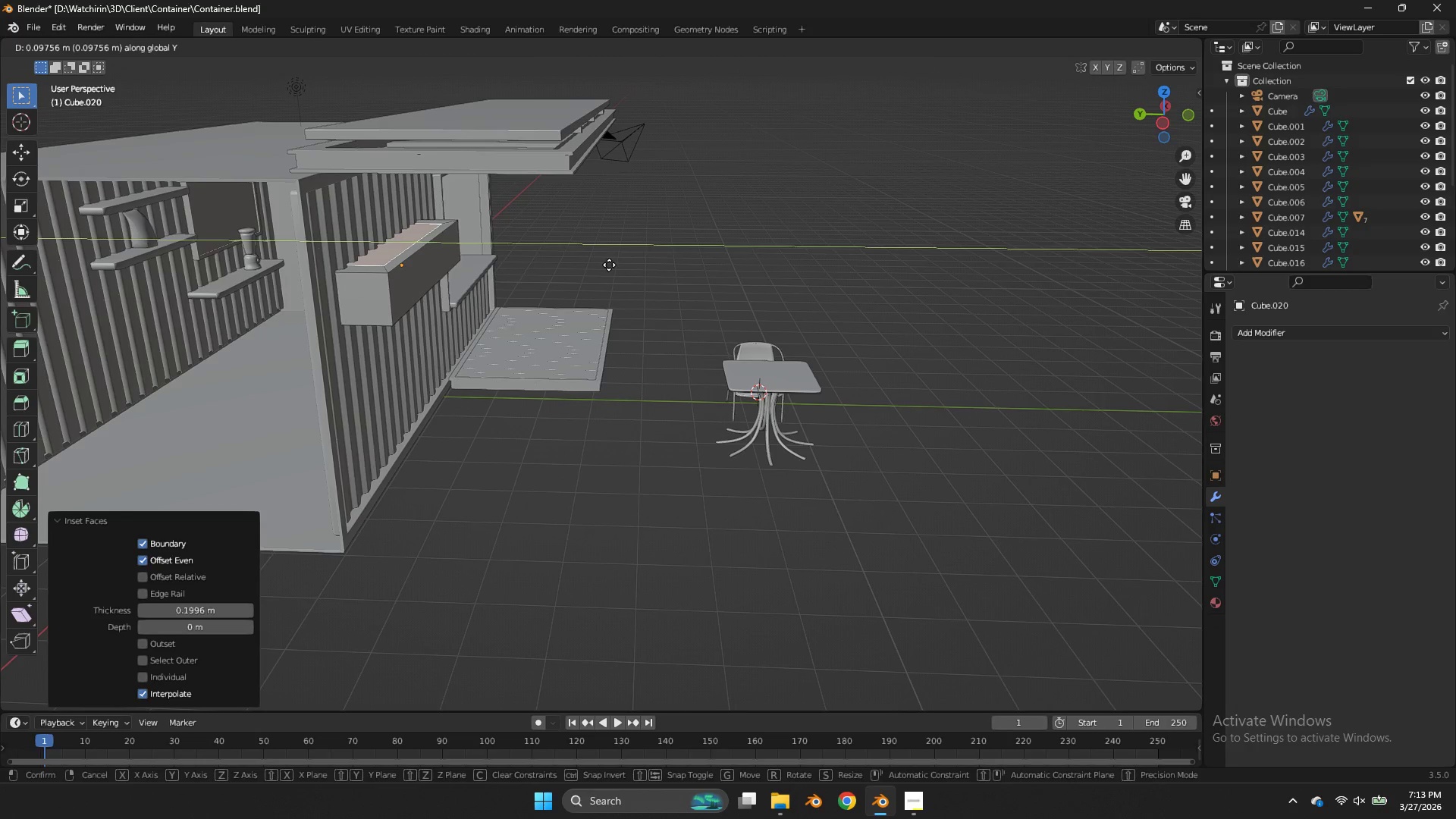 
left_click([609, 265])
 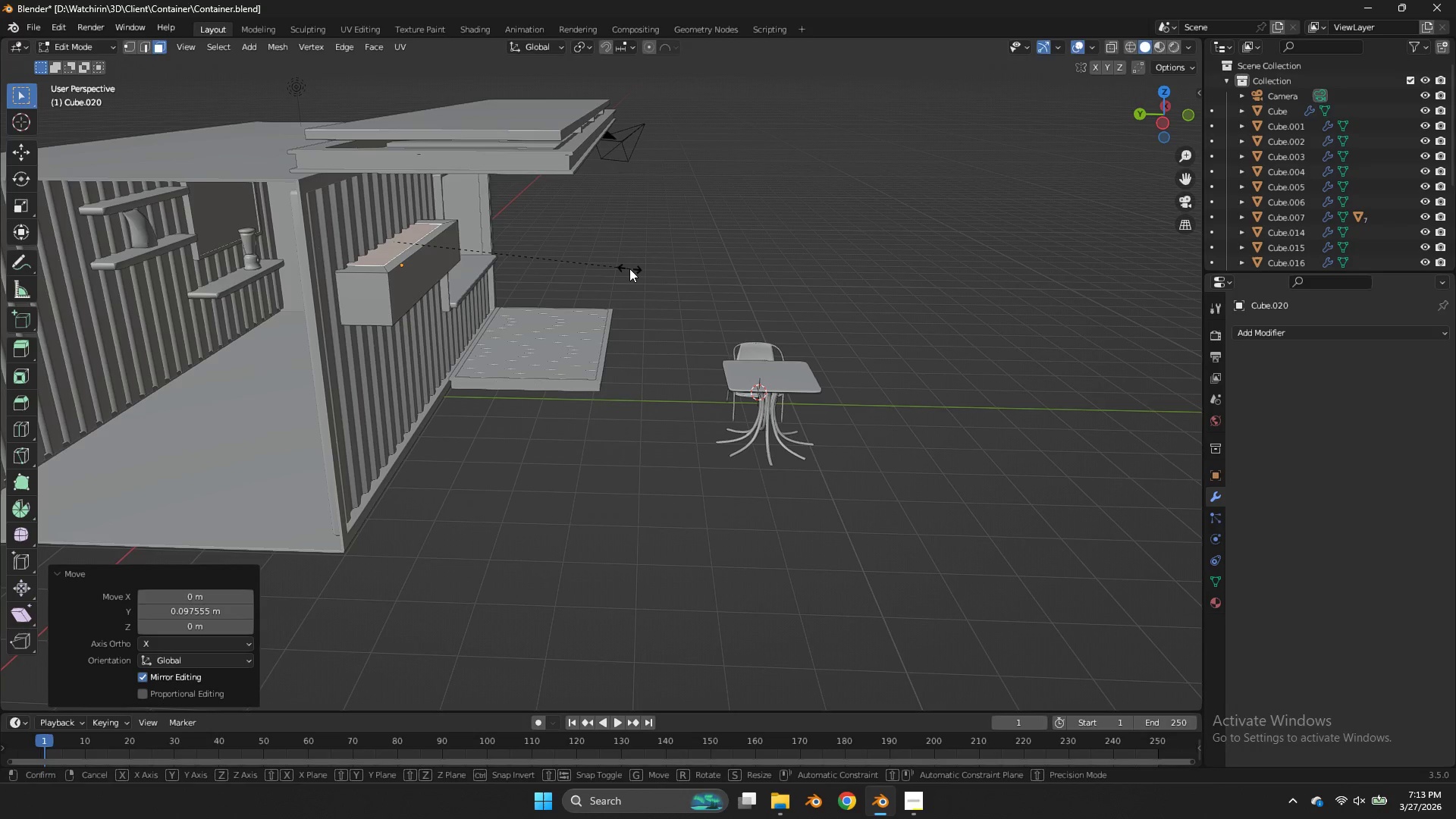 
type(sy)
 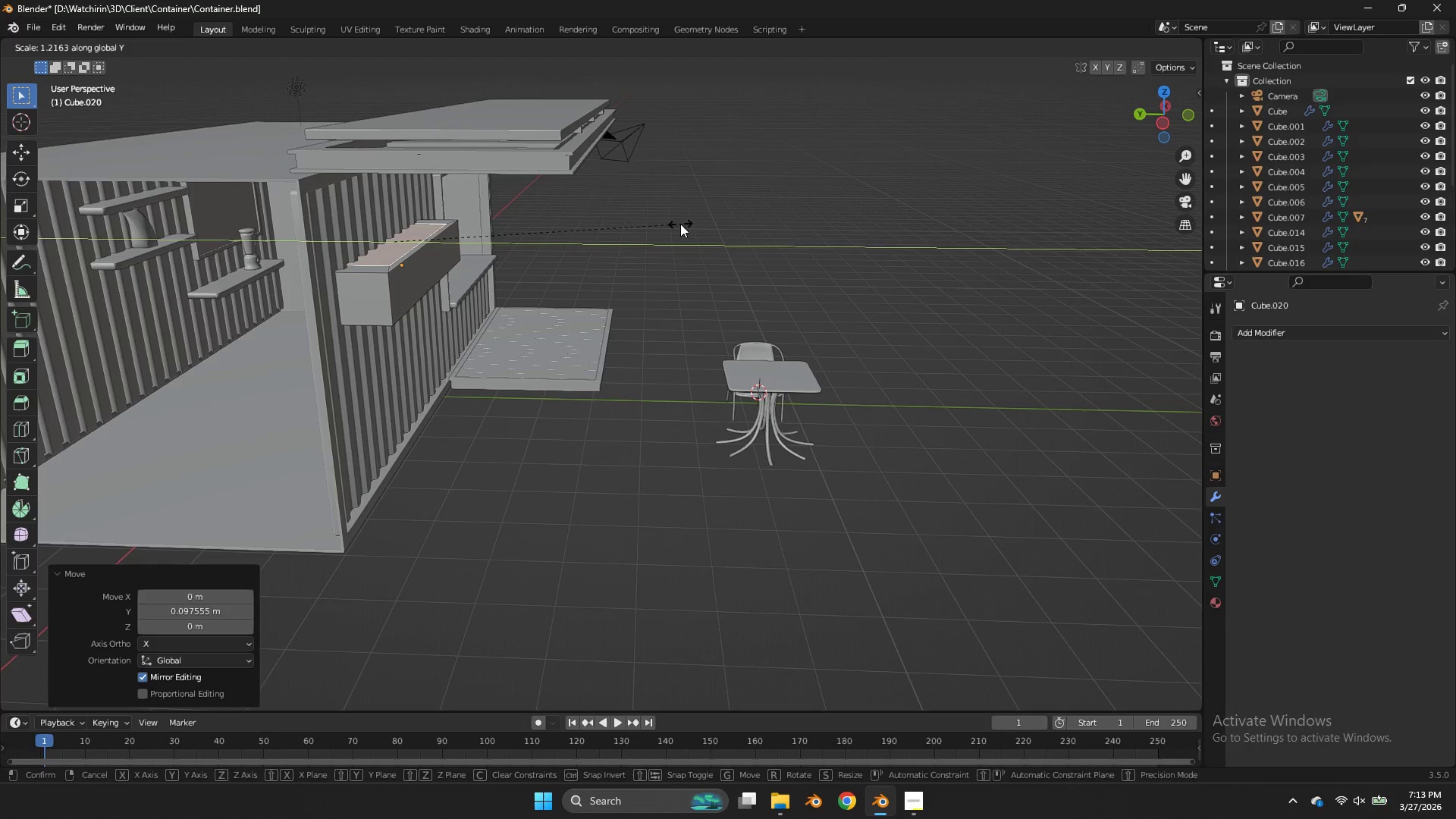 
left_click([680, 224])
 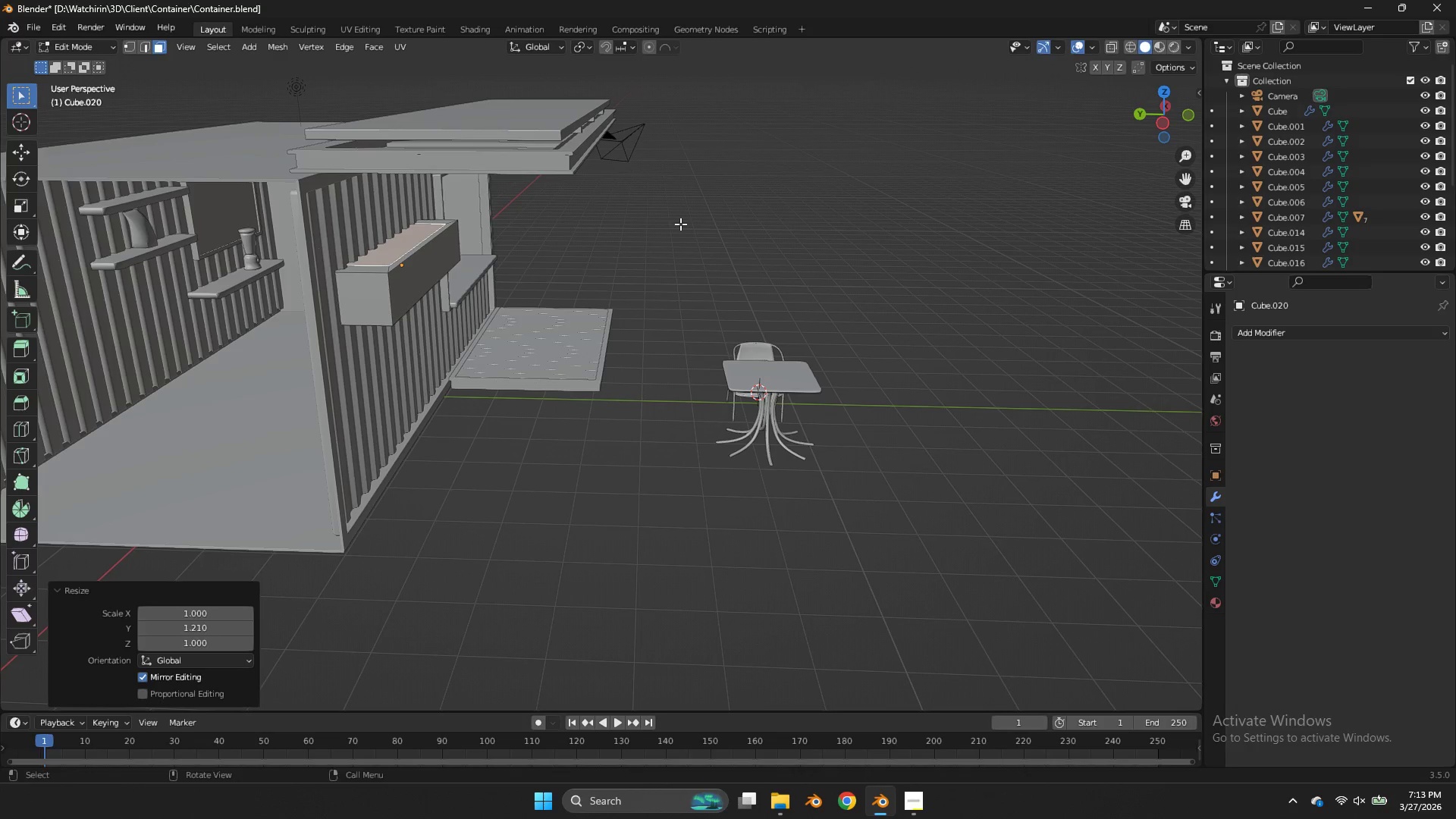 
type(sx)
 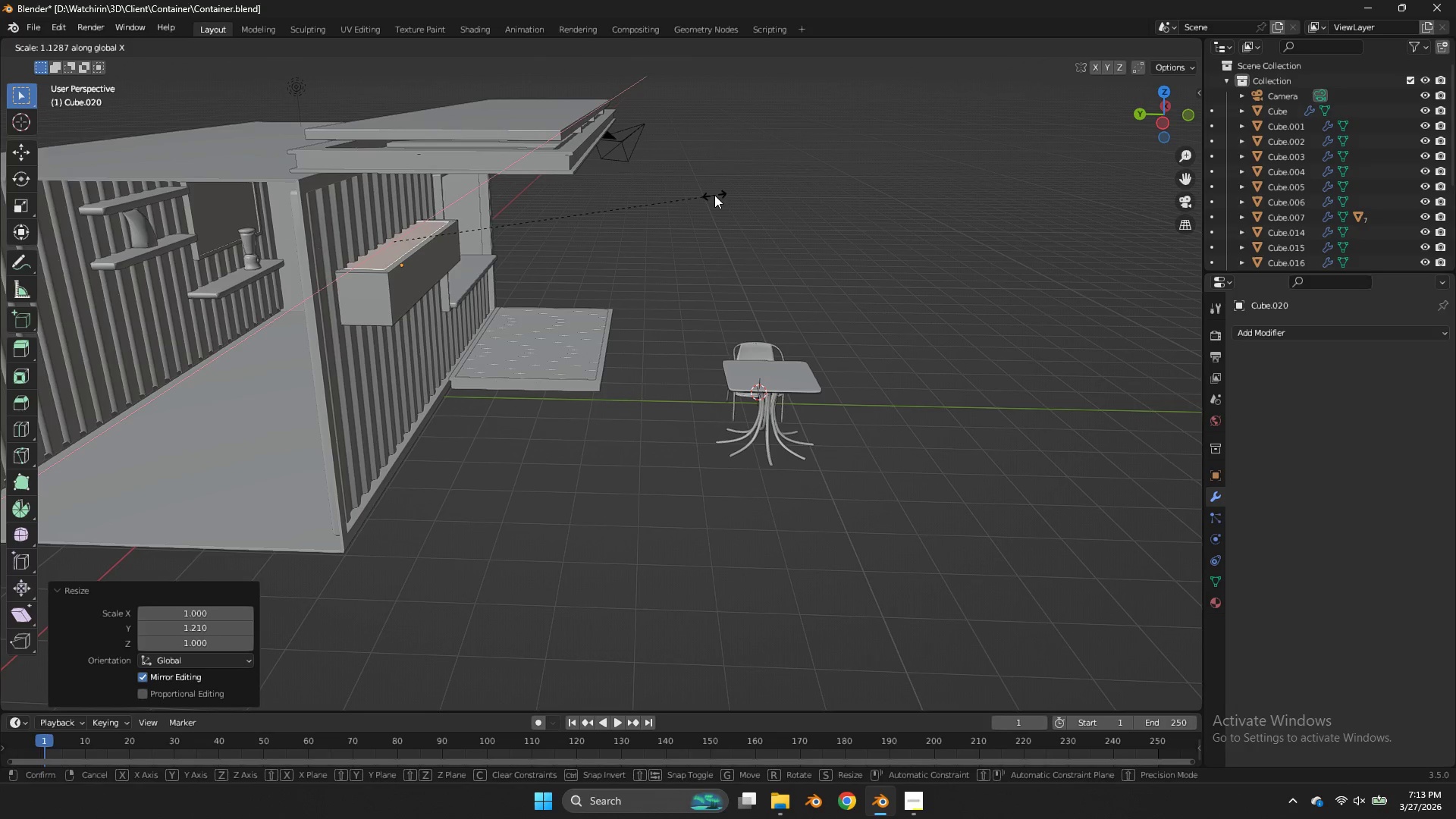 
left_click([714, 195])
 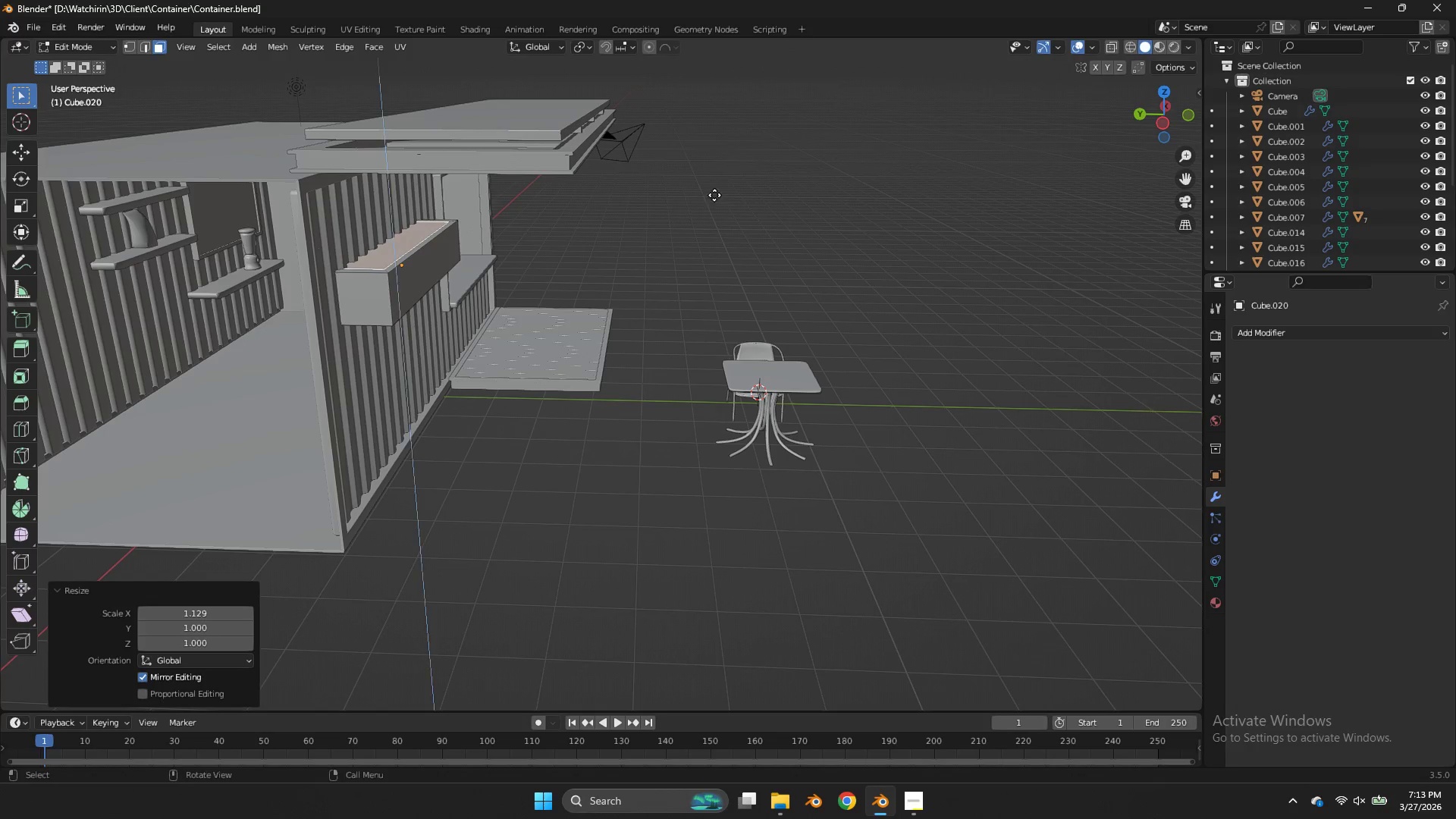 
key(E)
 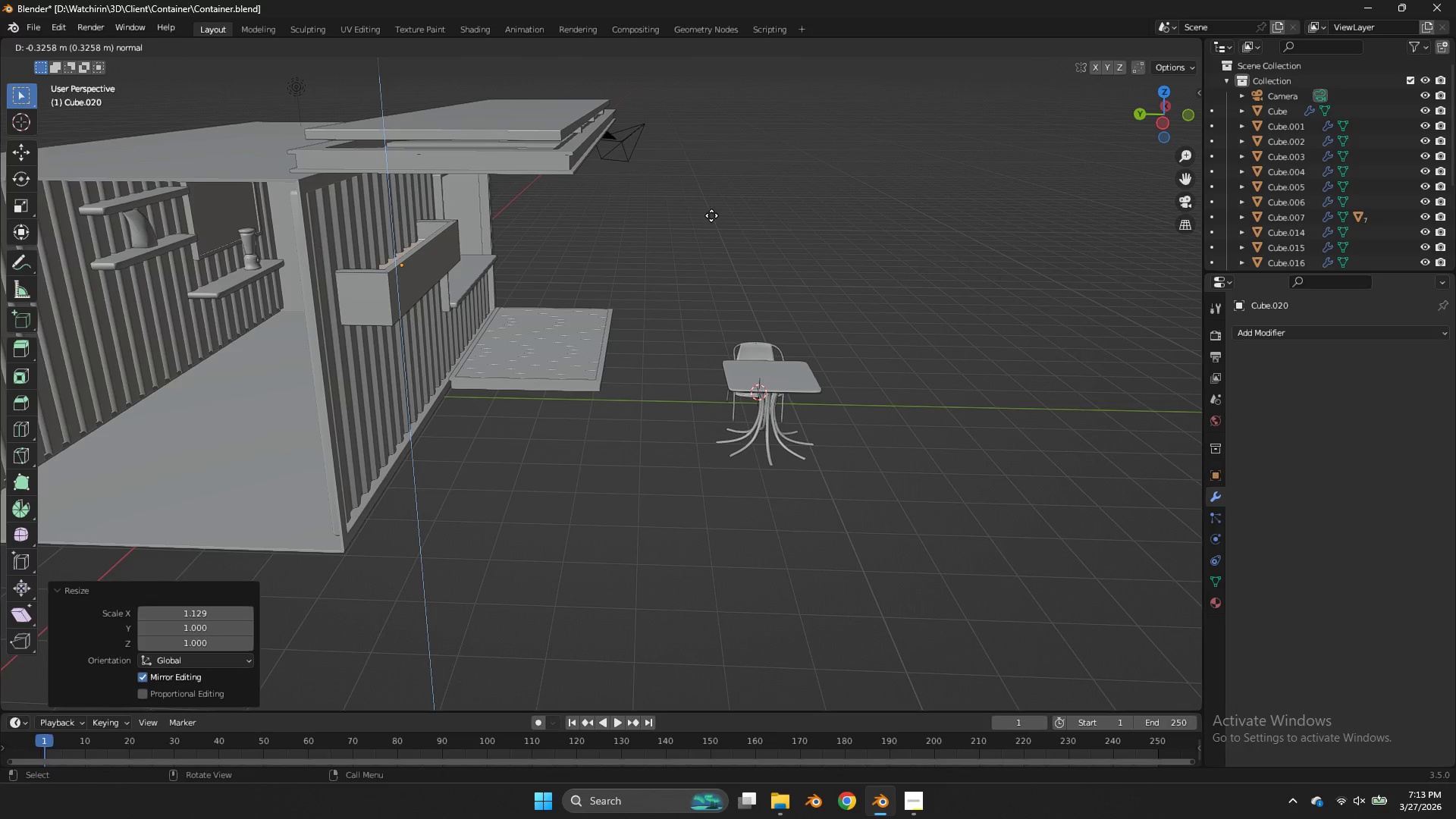 
left_click([712, 218])
 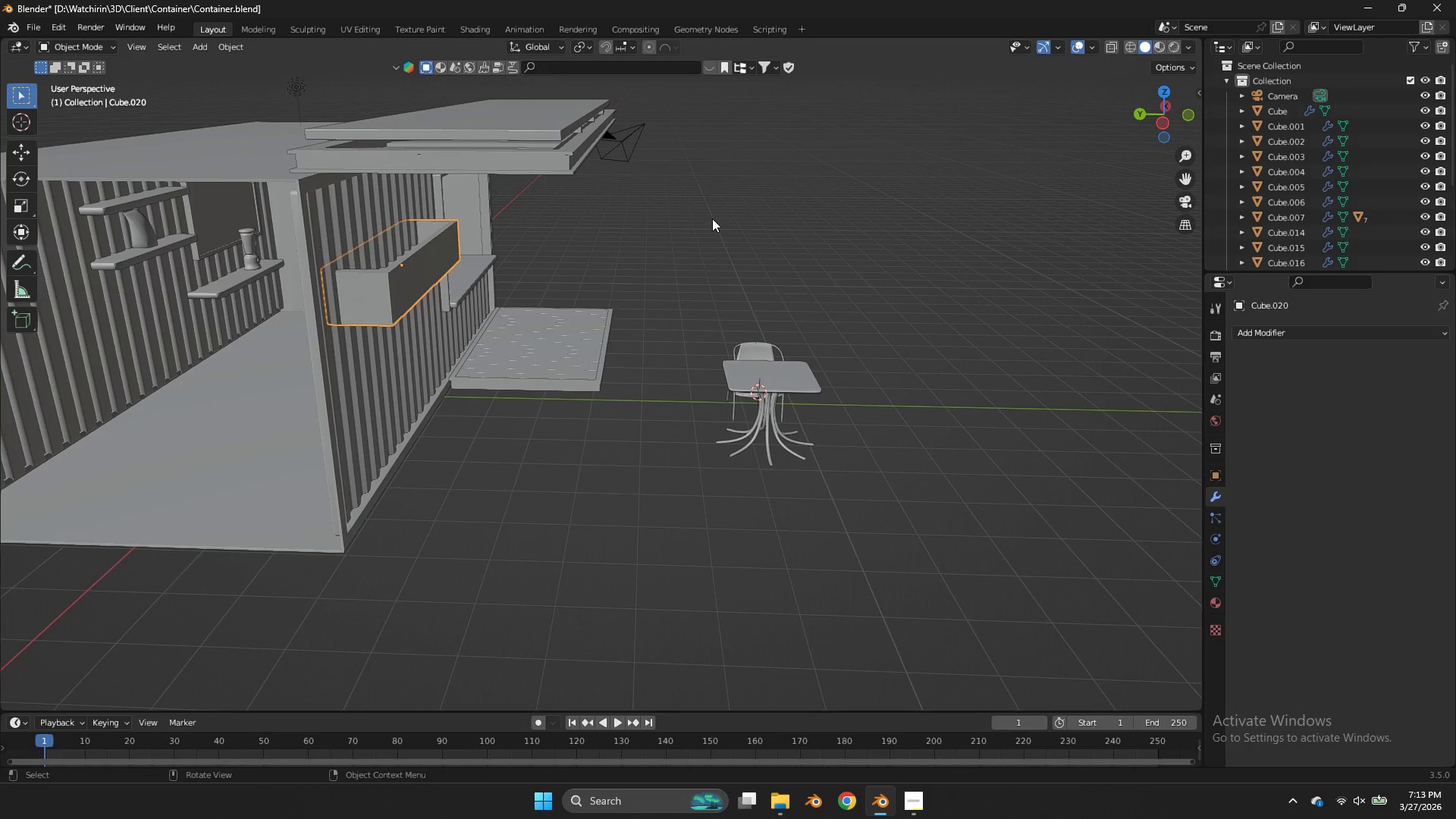 
key(Tab)
 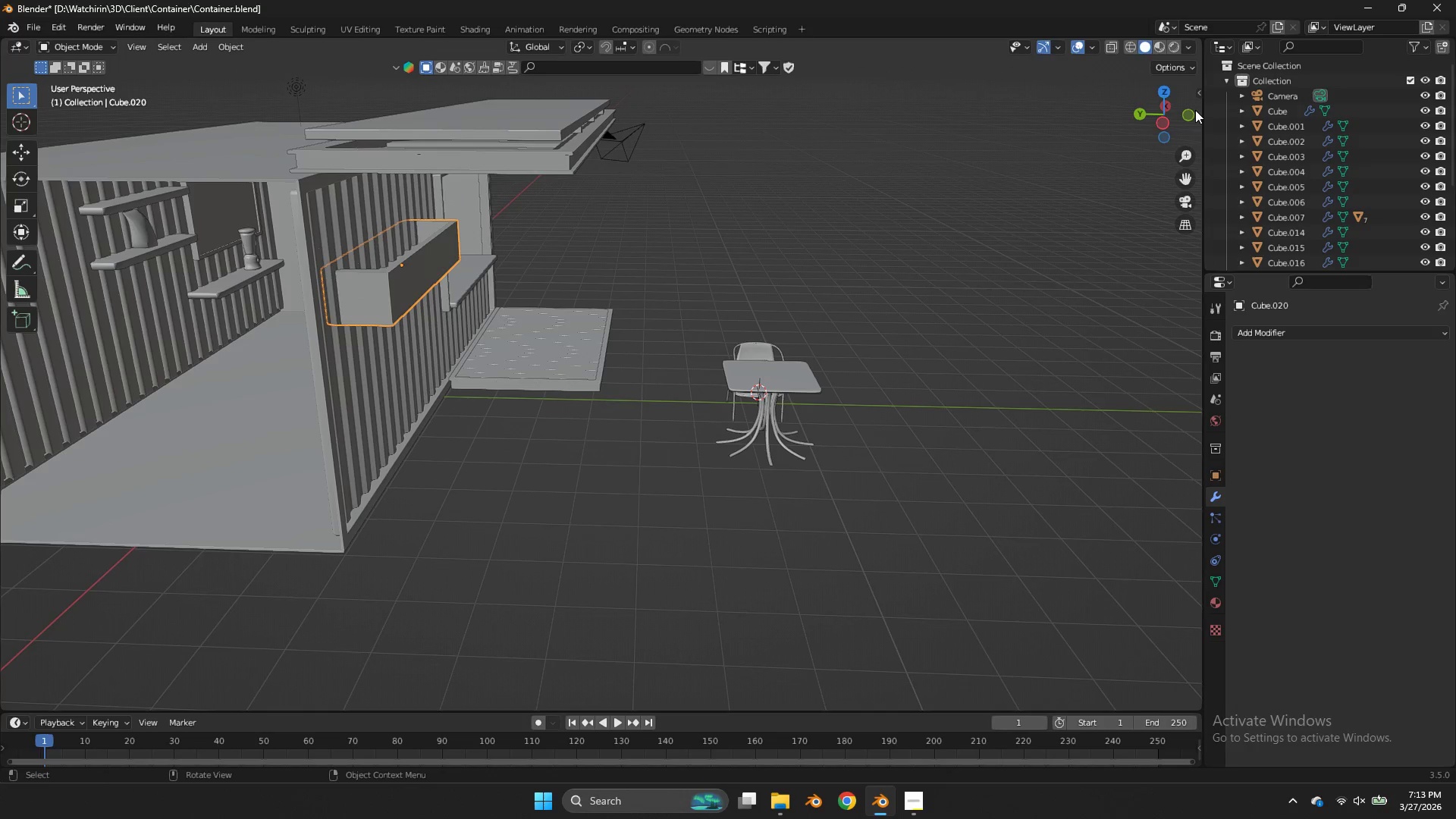 
left_click([1187, 114])
 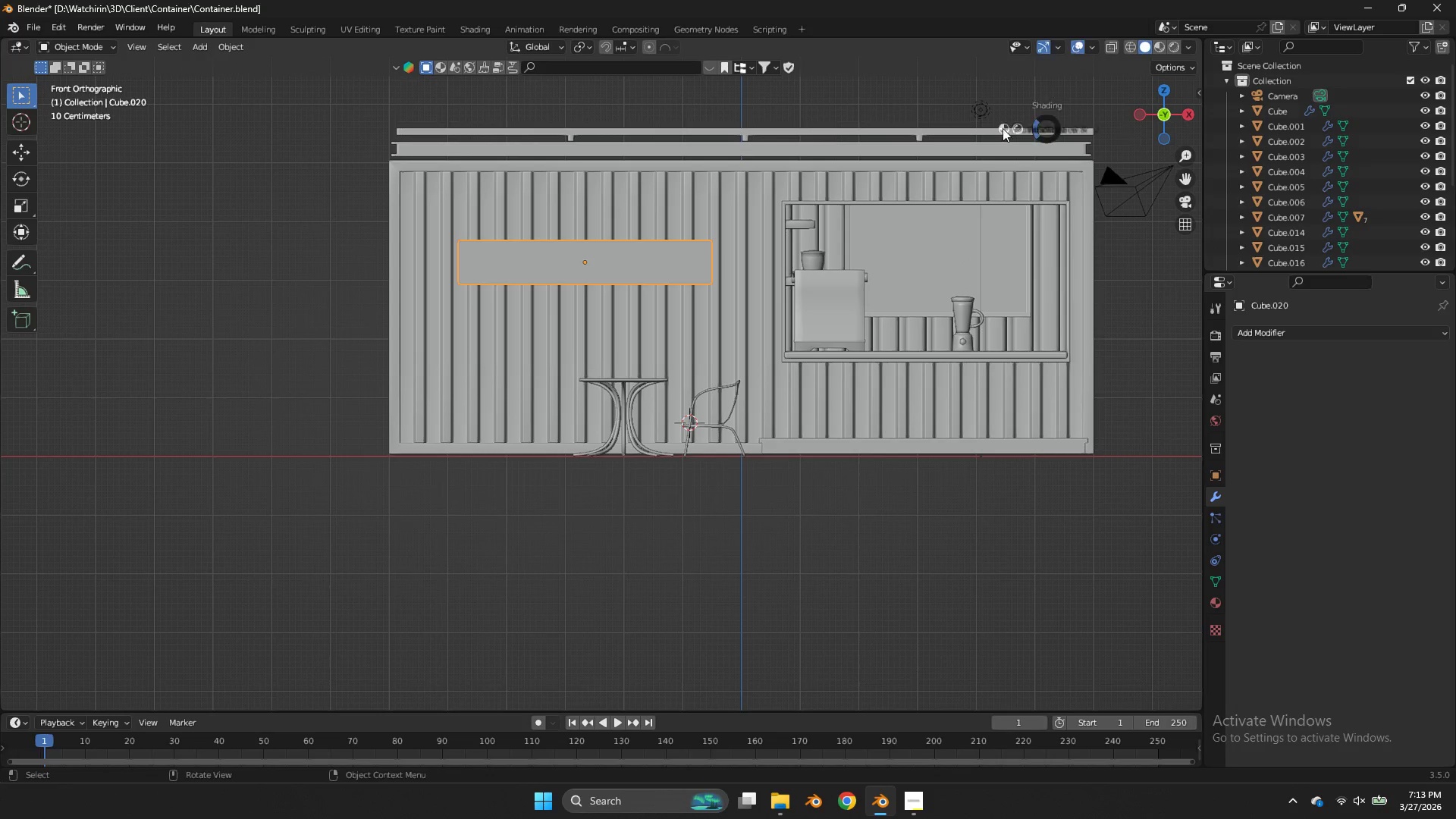 
type(zsz)
 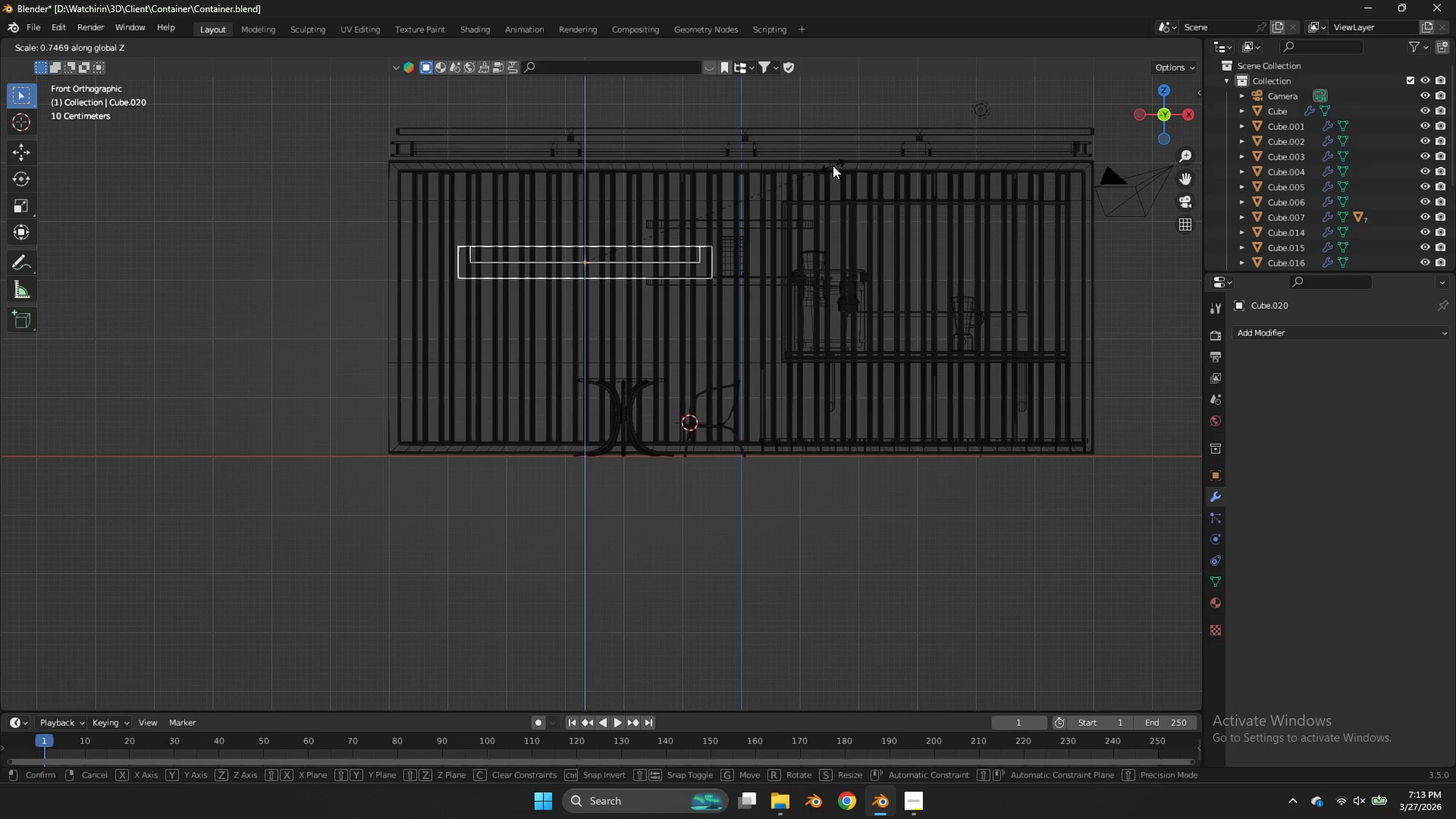 
left_click([833, 165])
 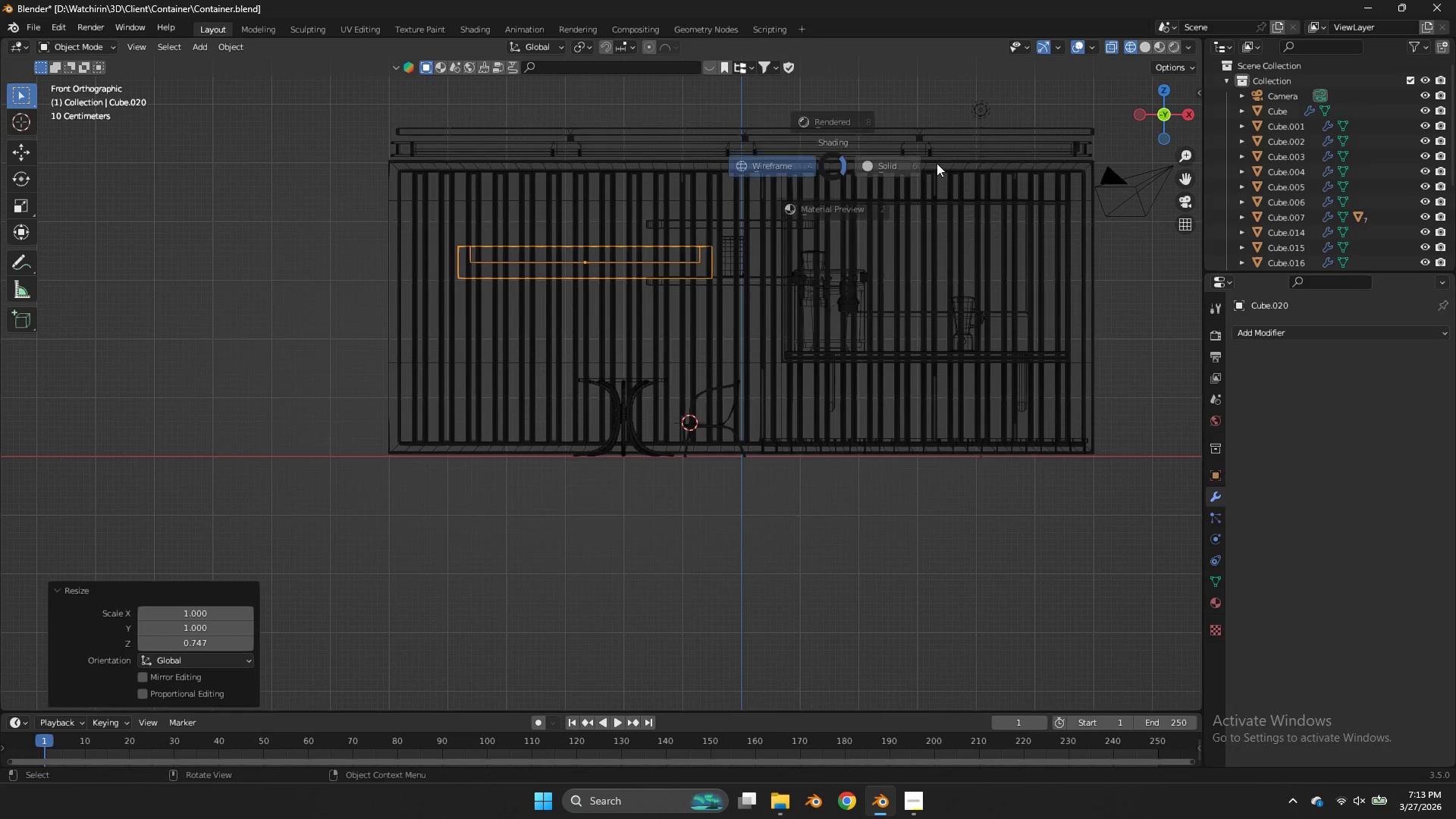 
key(Z)
 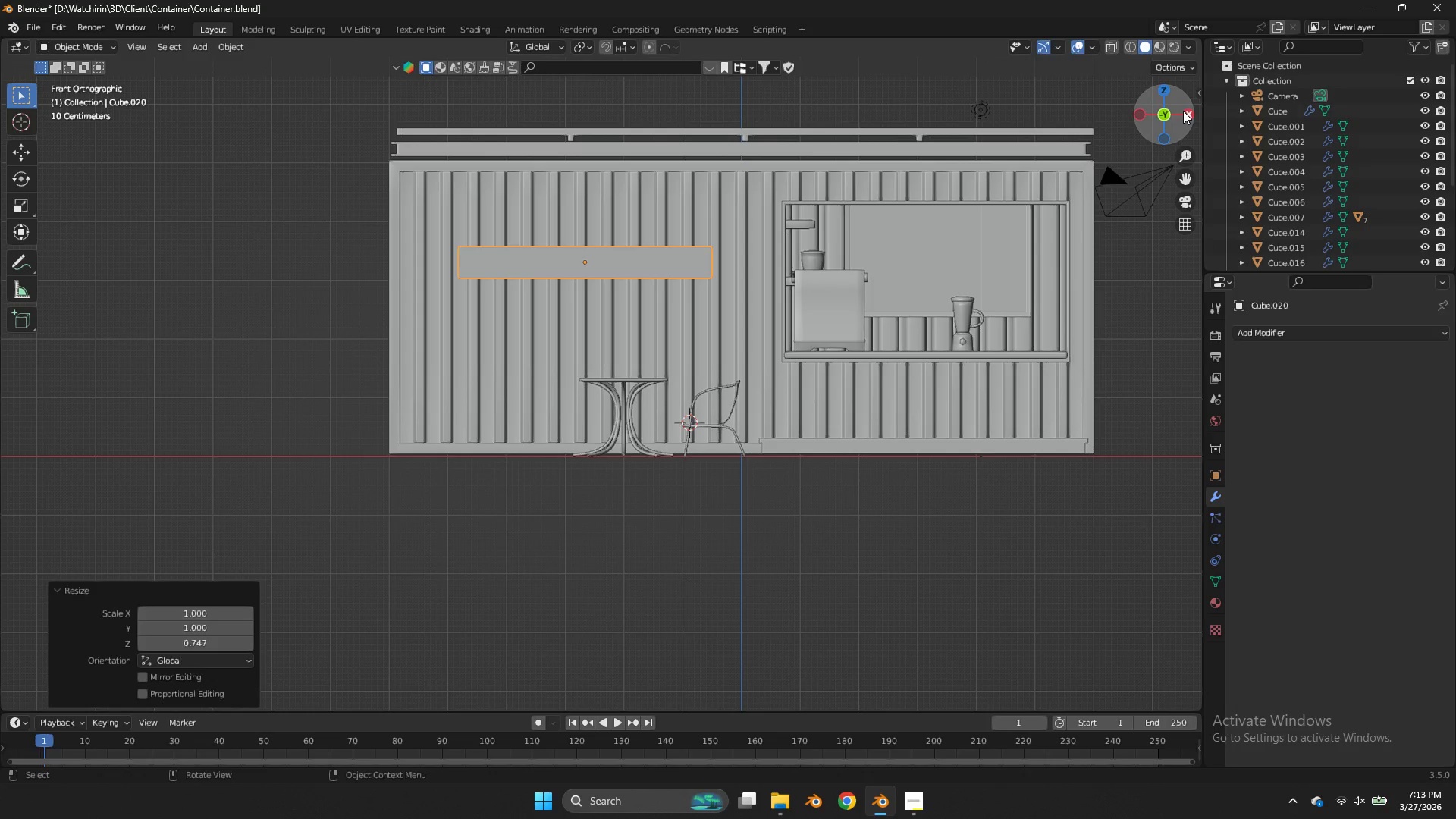 
key(Tab)
 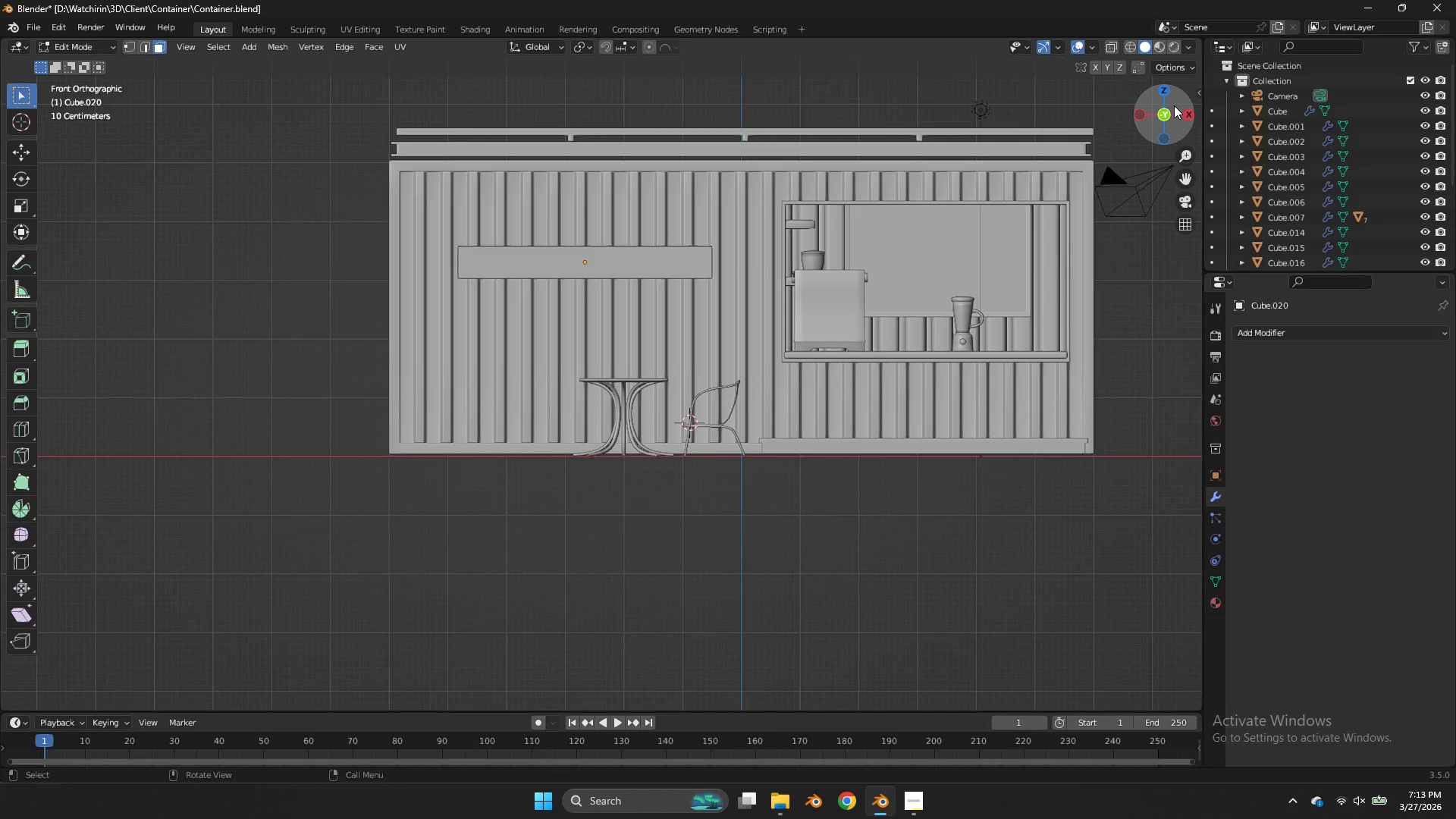 
left_click_drag(start_coordinate=[1174, 105], to_coordinate=[131, 152])
 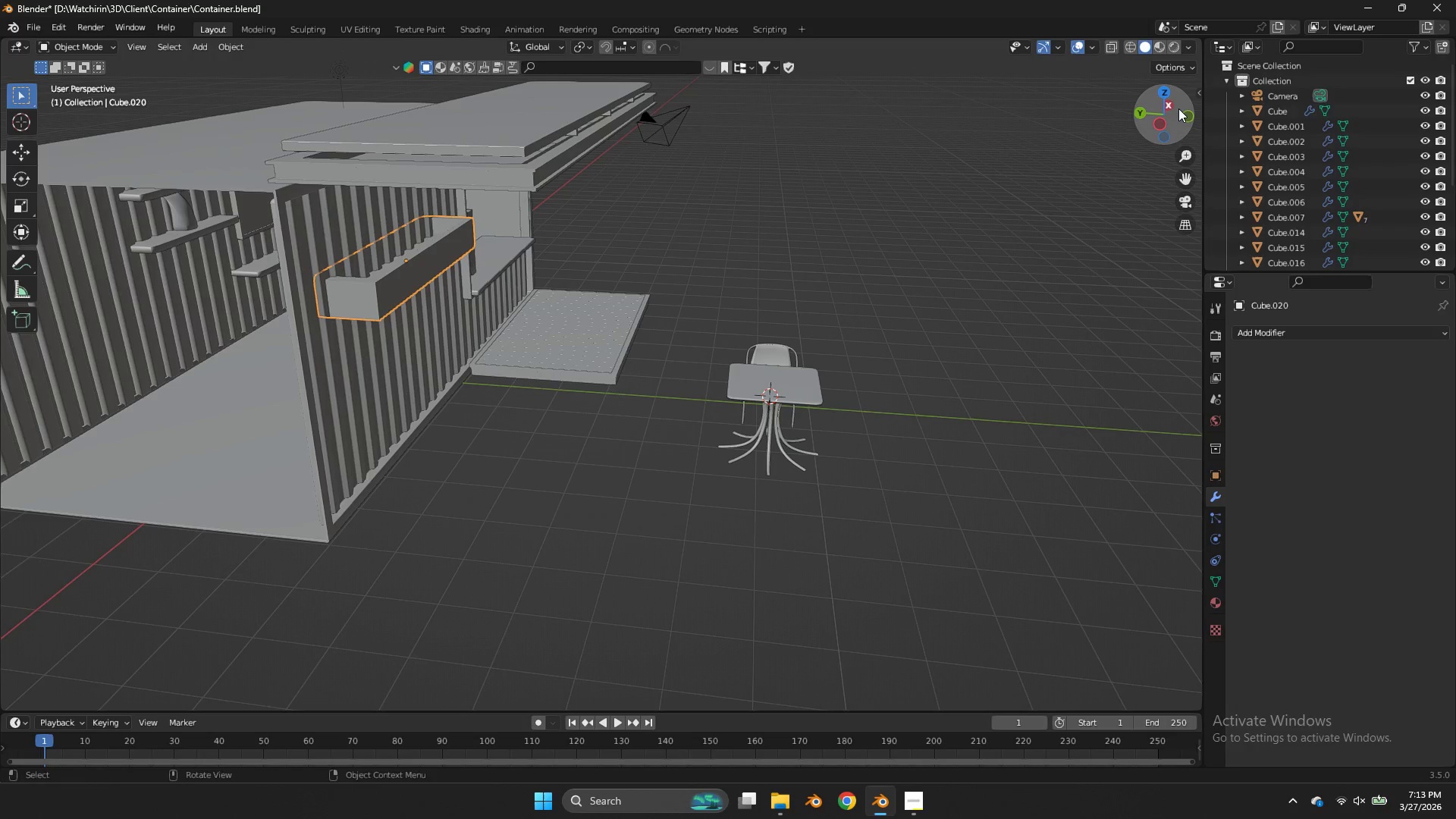 
key(Tab)
 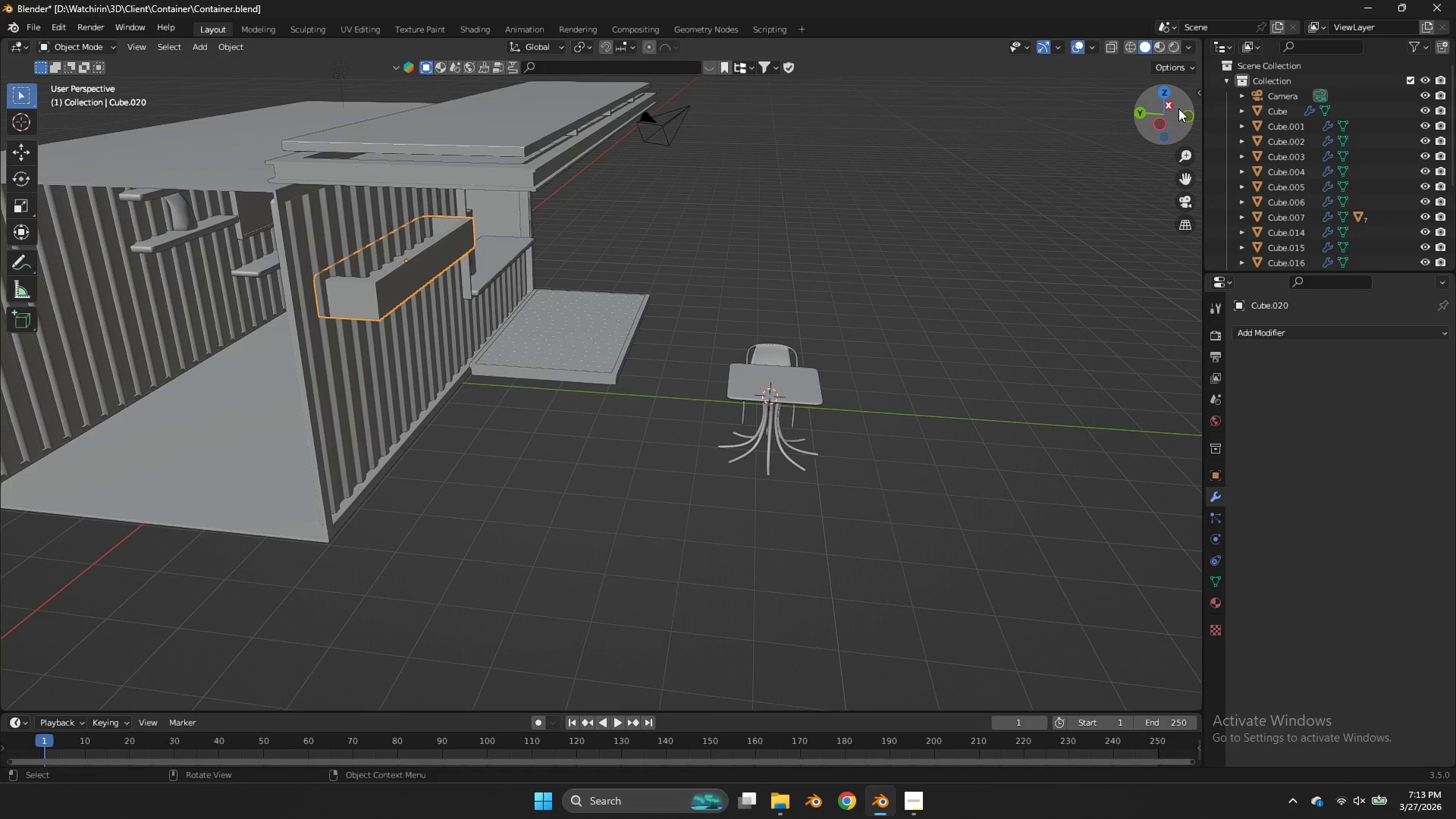 
key(Control+S)
 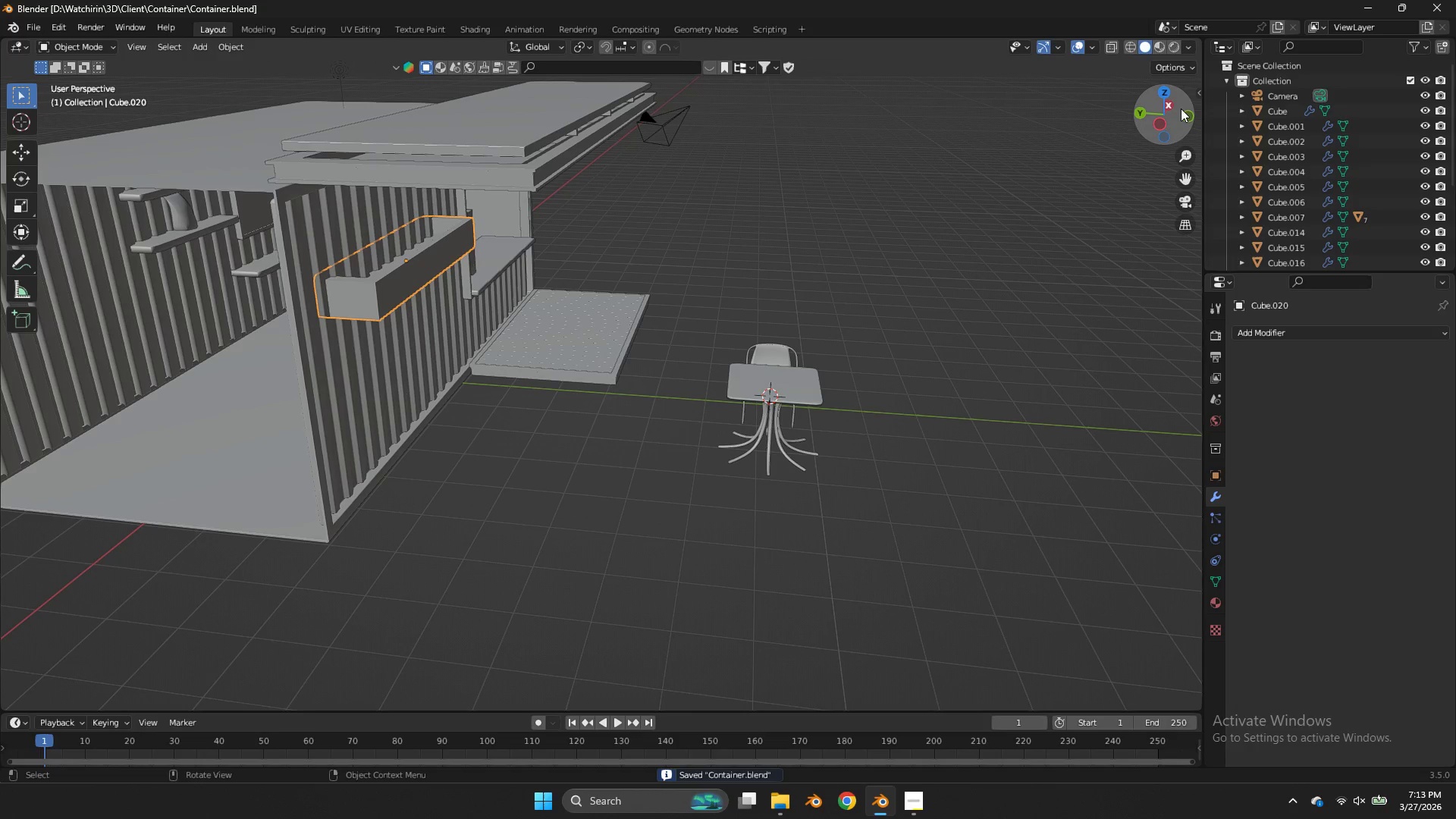 
left_click_drag(start_coordinate=[1181, 108], to_coordinate=[1197, 89])
 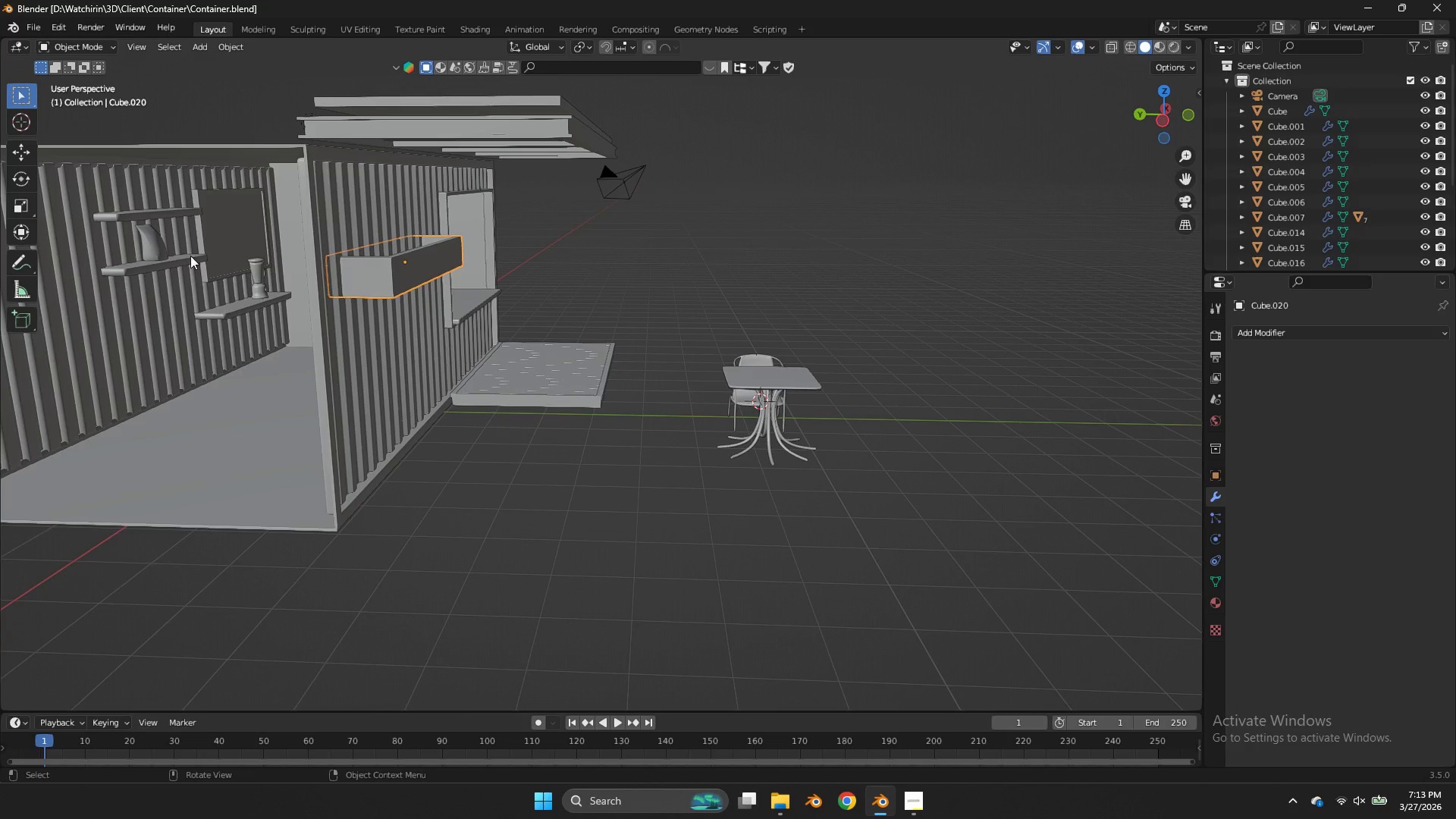 
left_click([166, 210])
 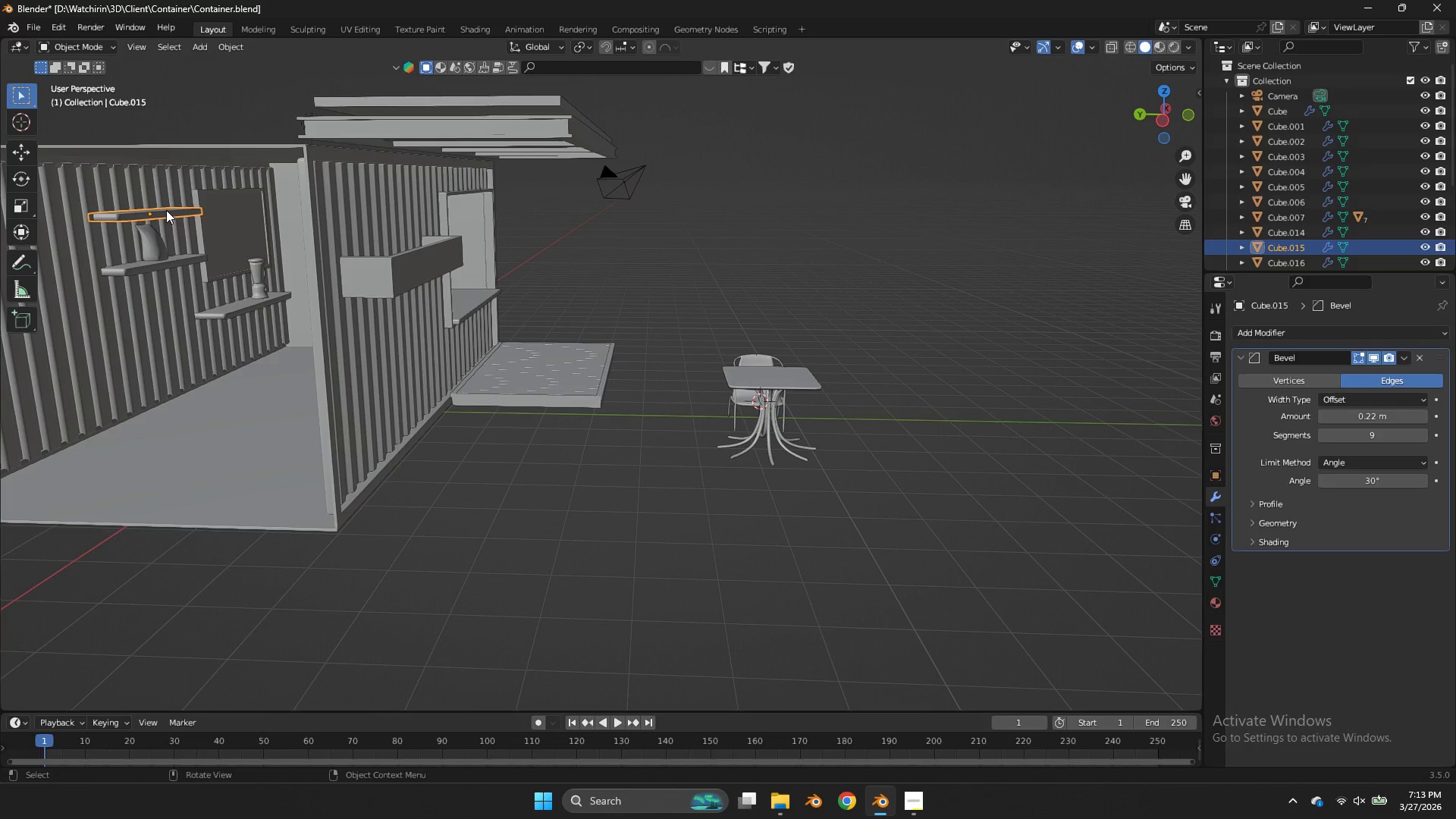 
key(X)
 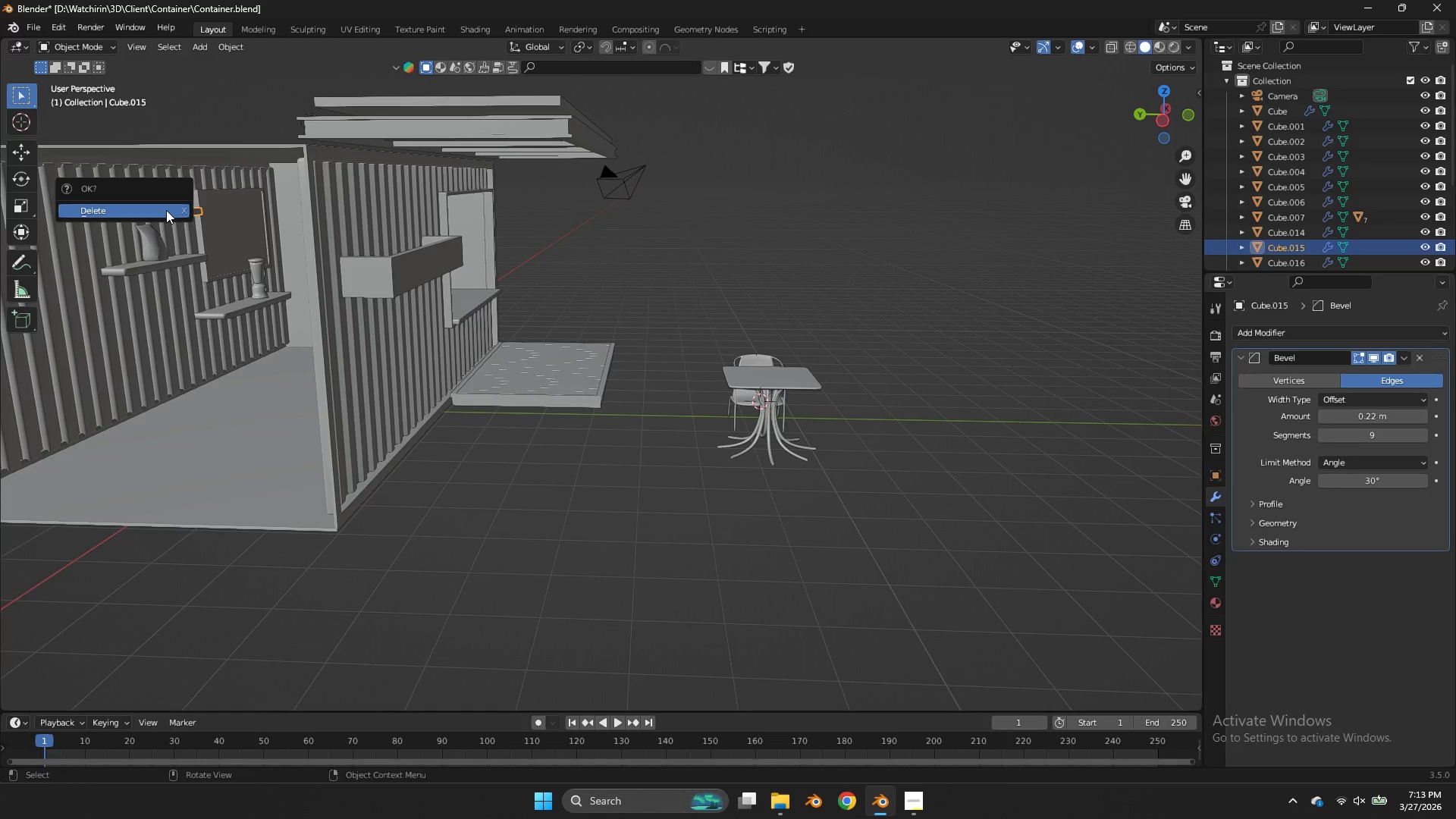 
left_click([166, 210])
 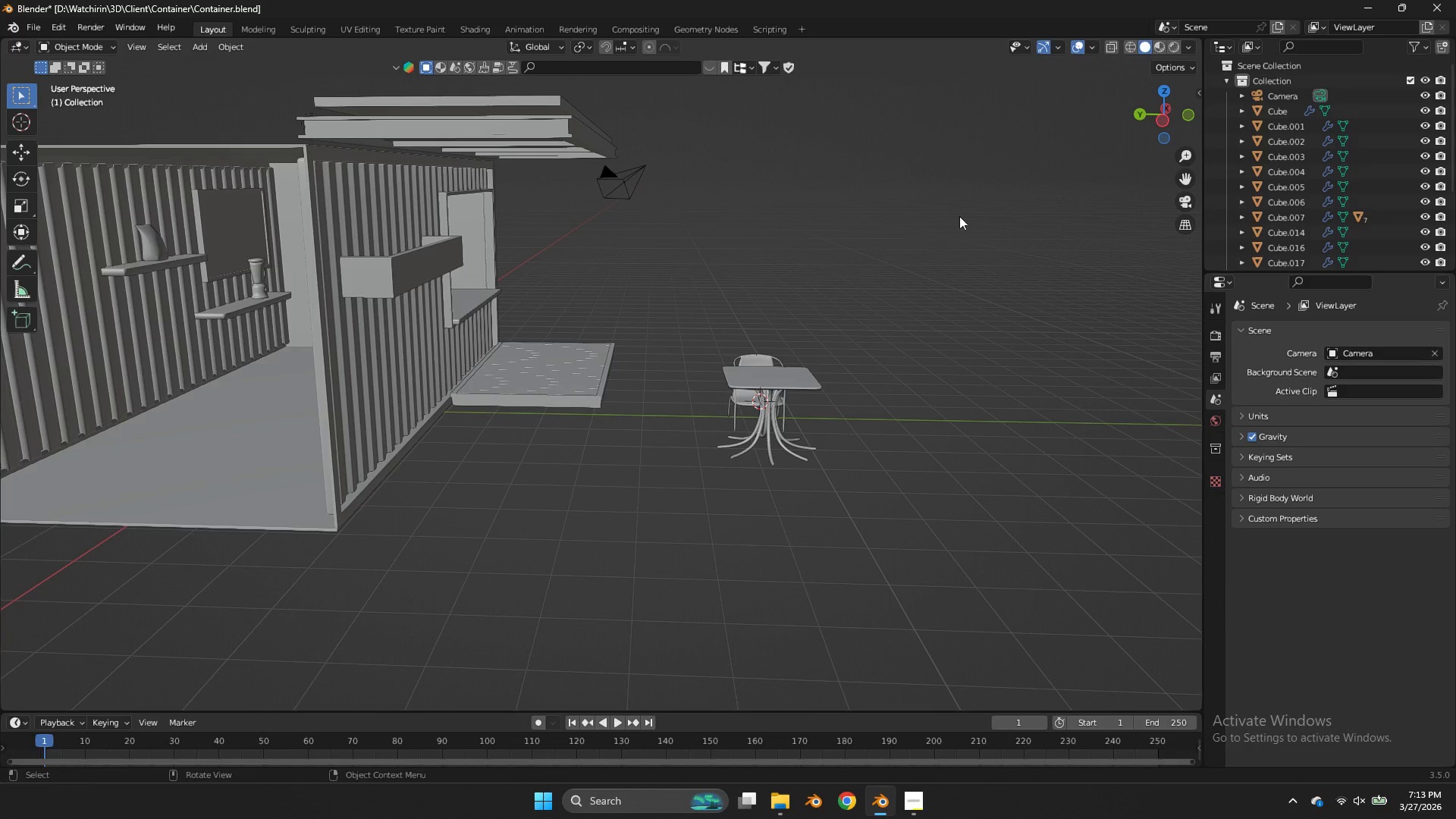 
key(Control+ControlLeft)
 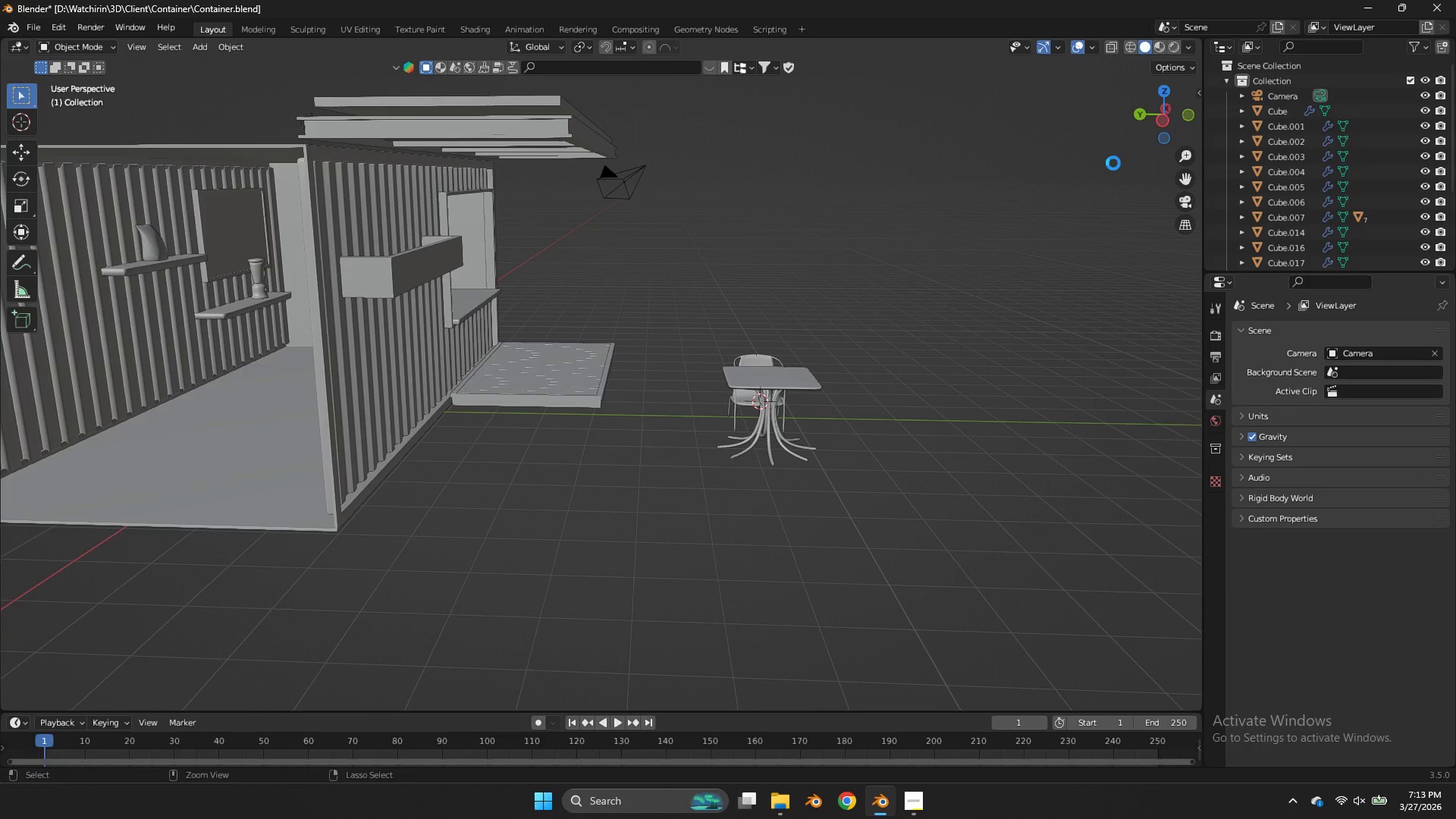 
key(Control+S)
 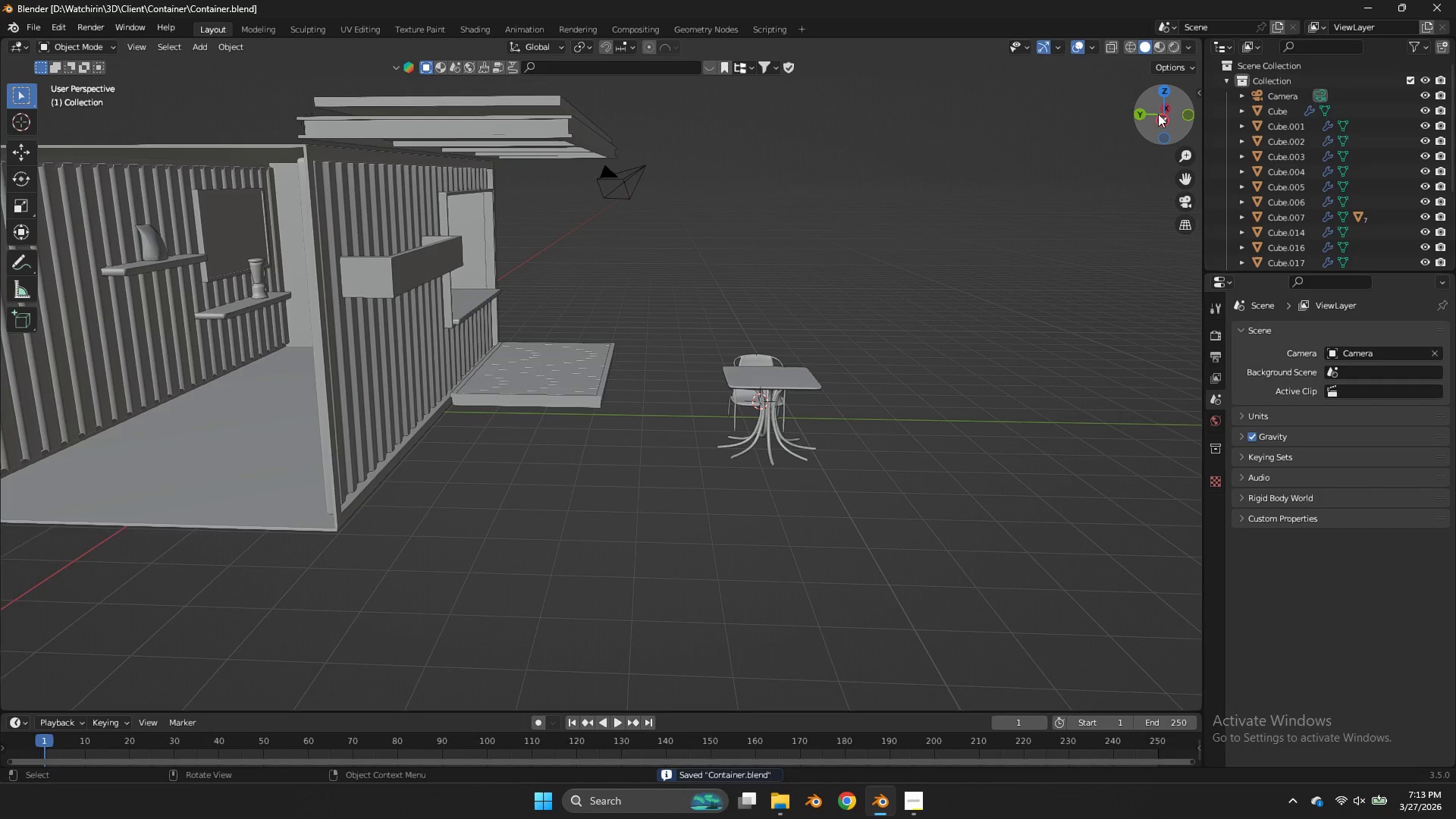 
left_click_drag(start_coordinate=[1158, 114], to_coordinate=[900, 126])
 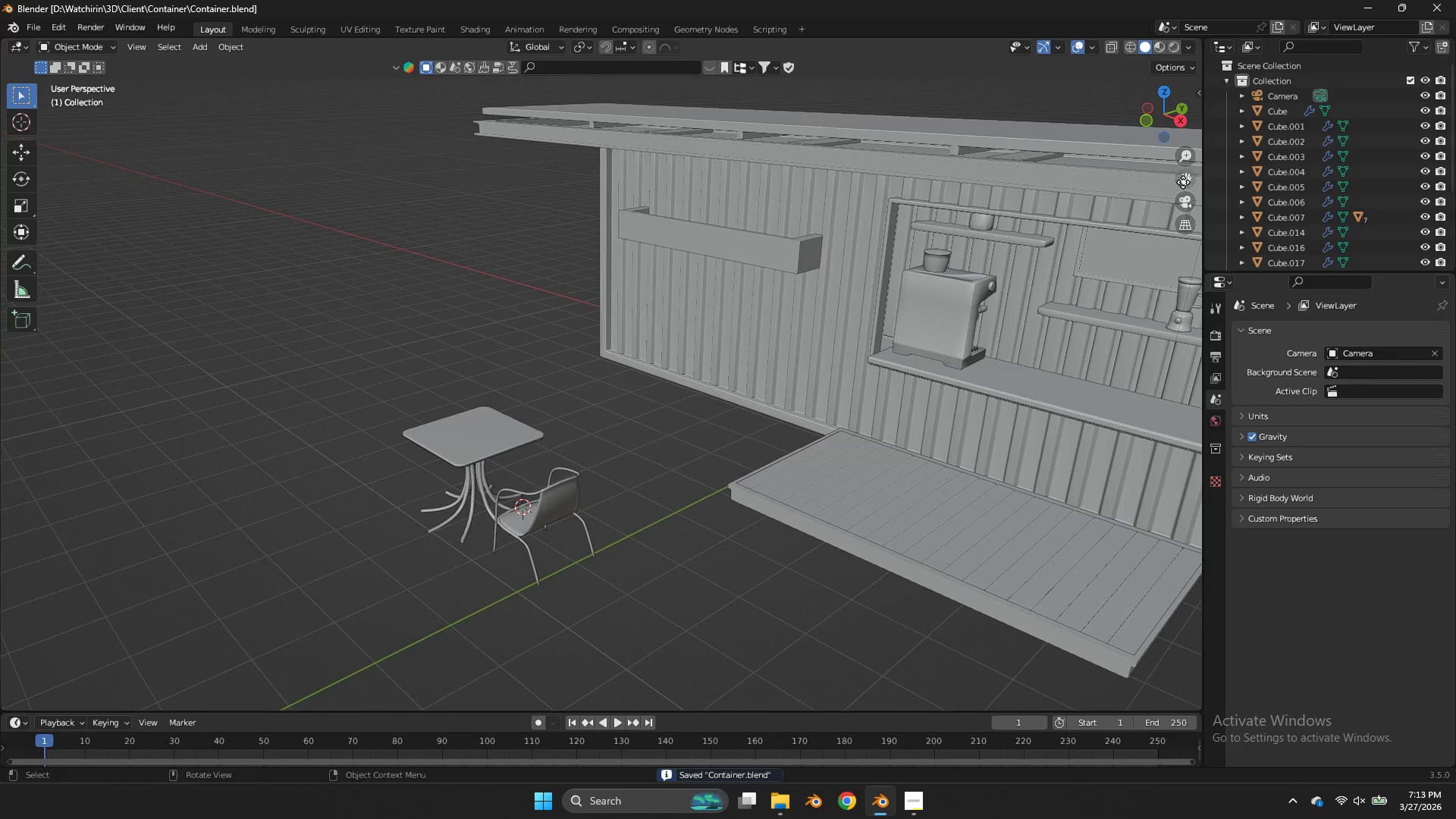 
left_click_drag(start_coordinate=[1183, 182], to_coordinate=[824, 136])
 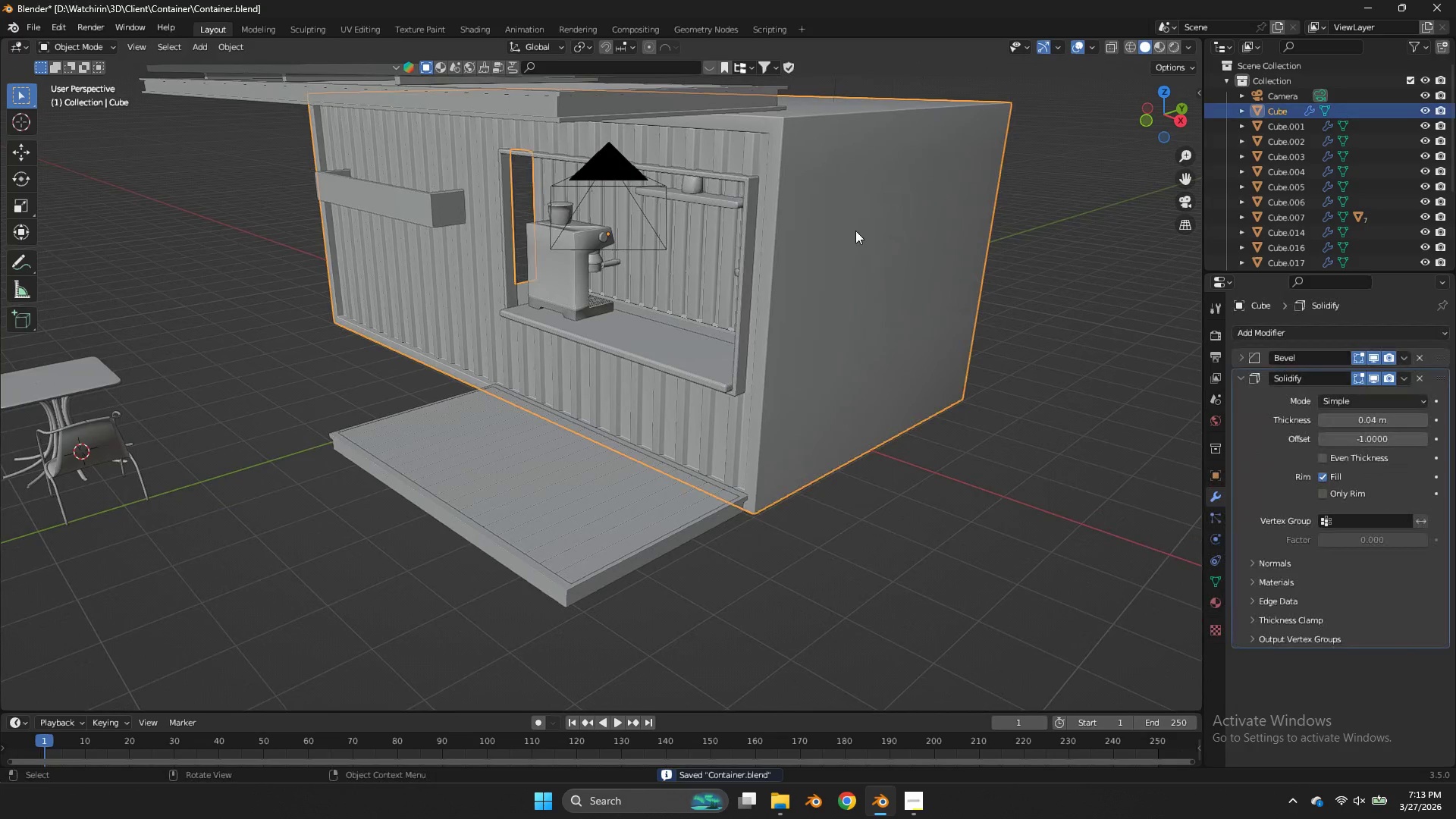 
double_click([855, 231])
 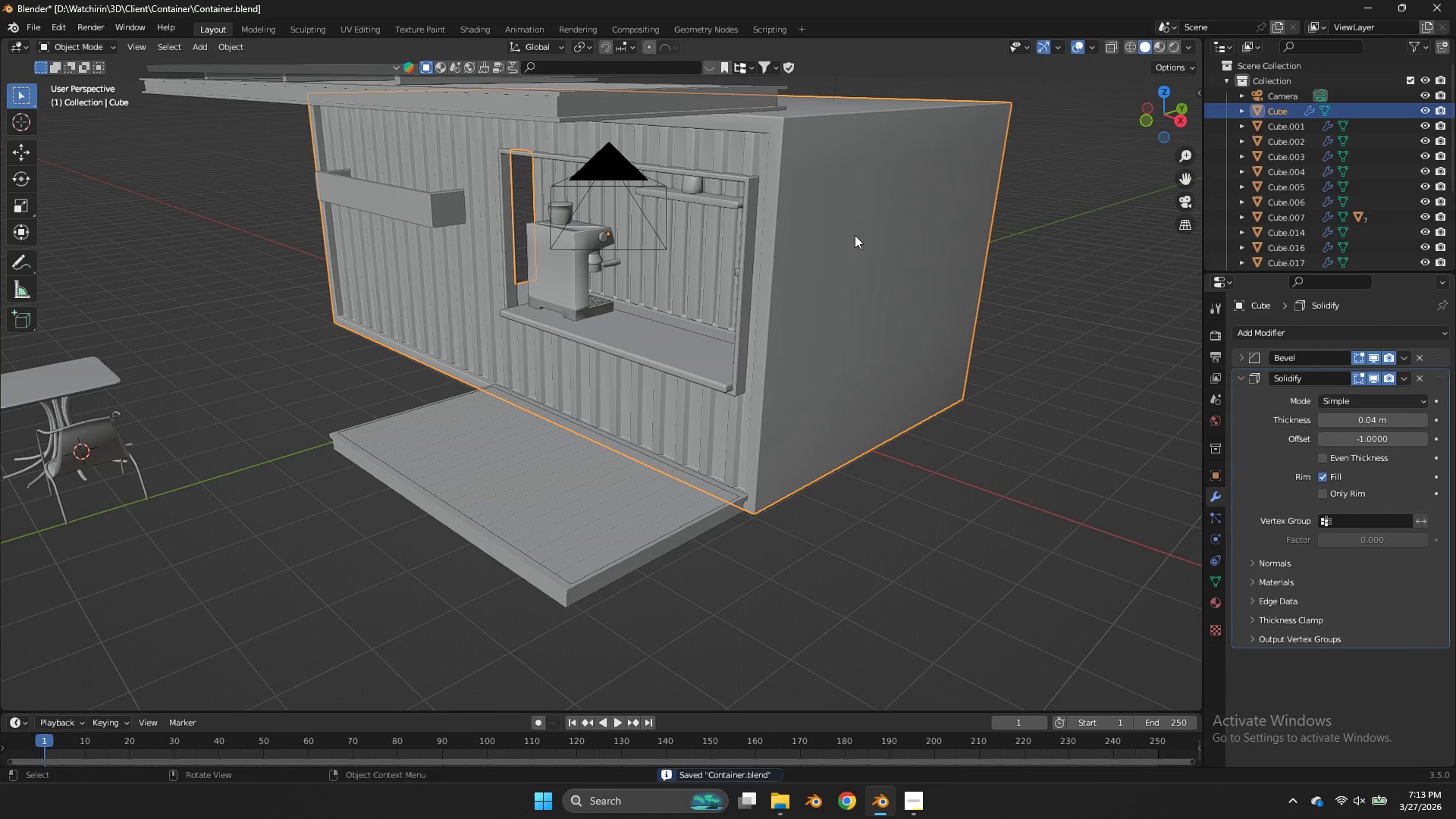 
key(Tab)
 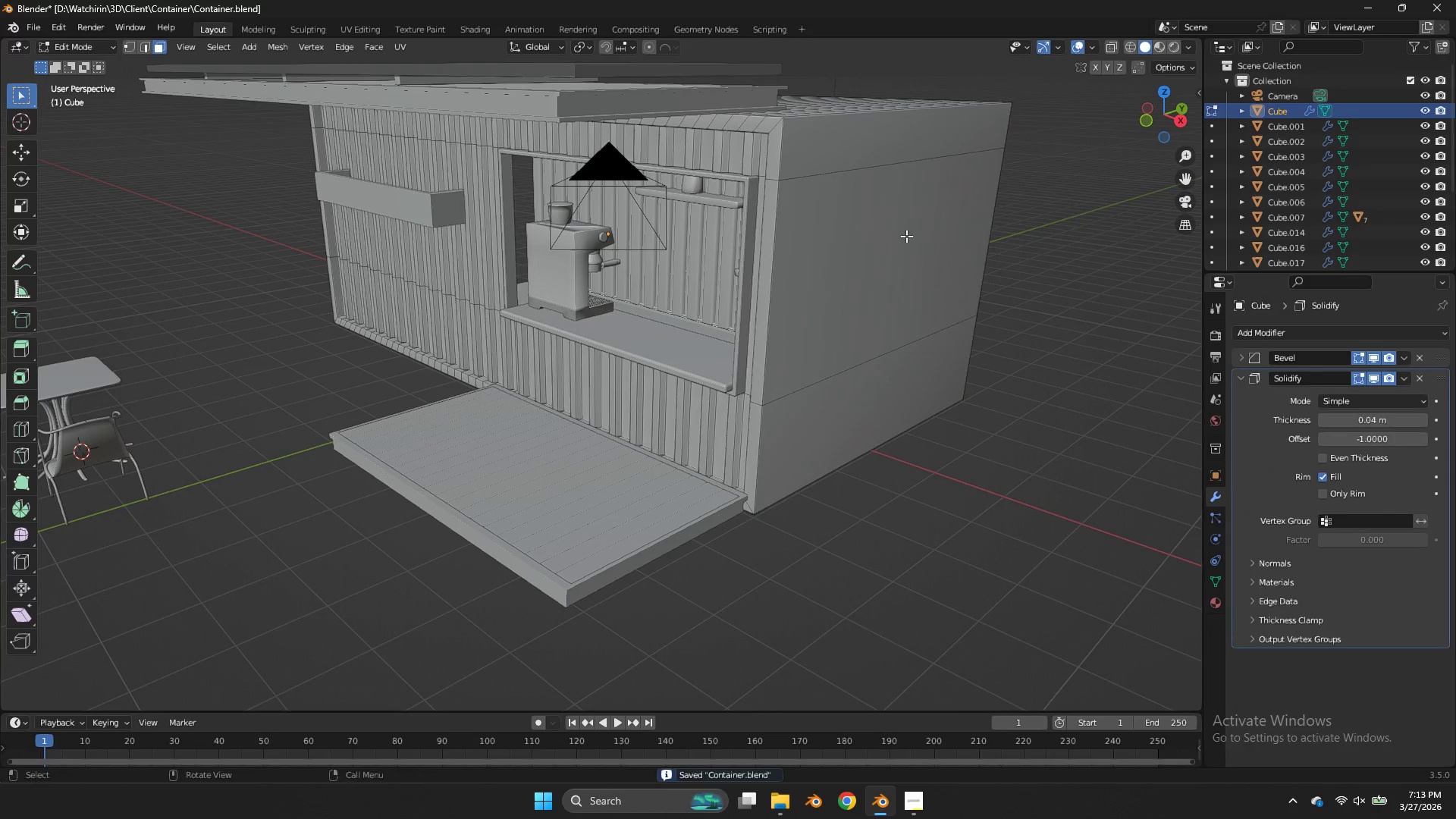 
left_click([906, 236])
 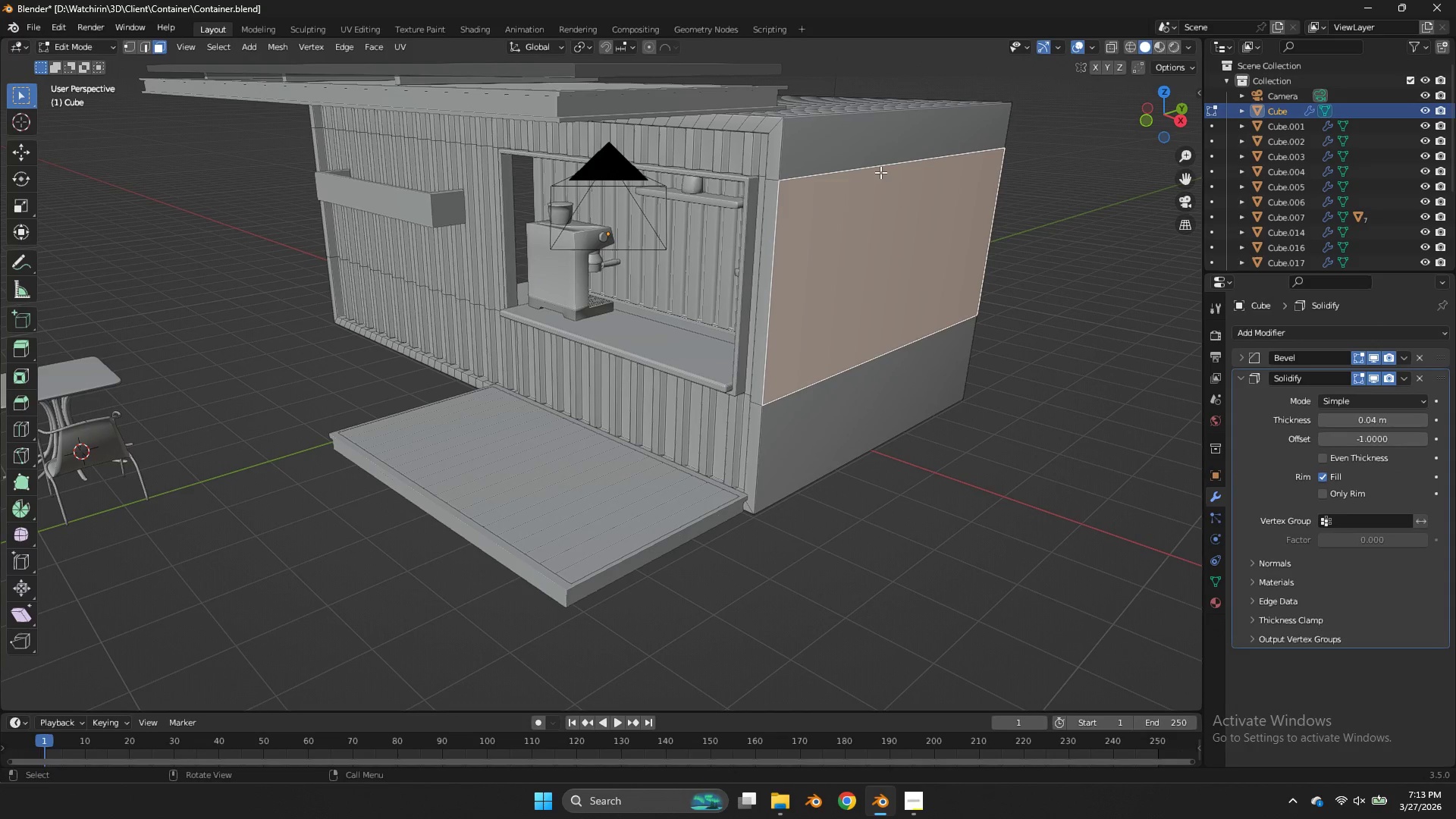 
left_click([880, 172])
 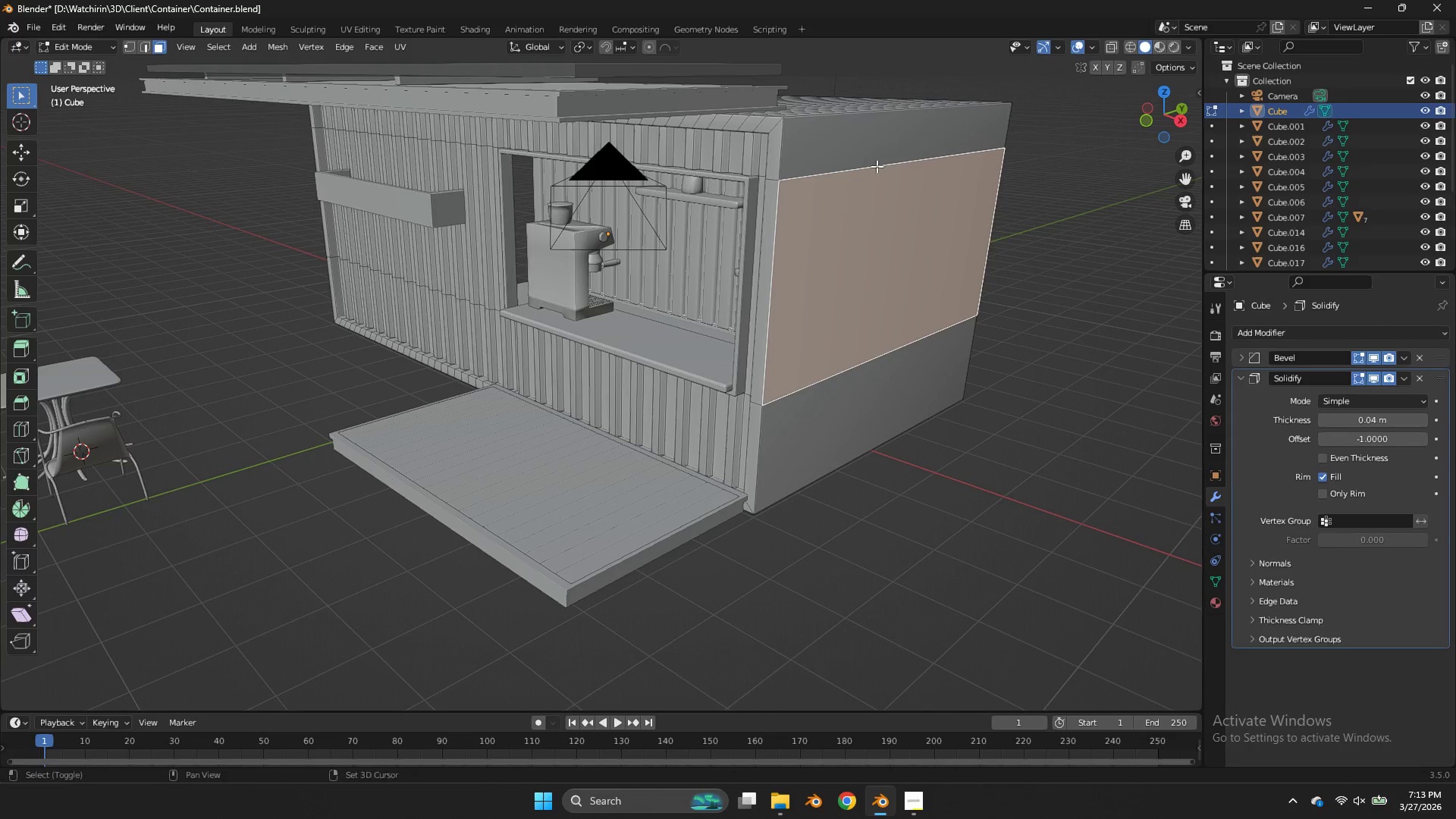 
key(Shift+ShiftLeft)
 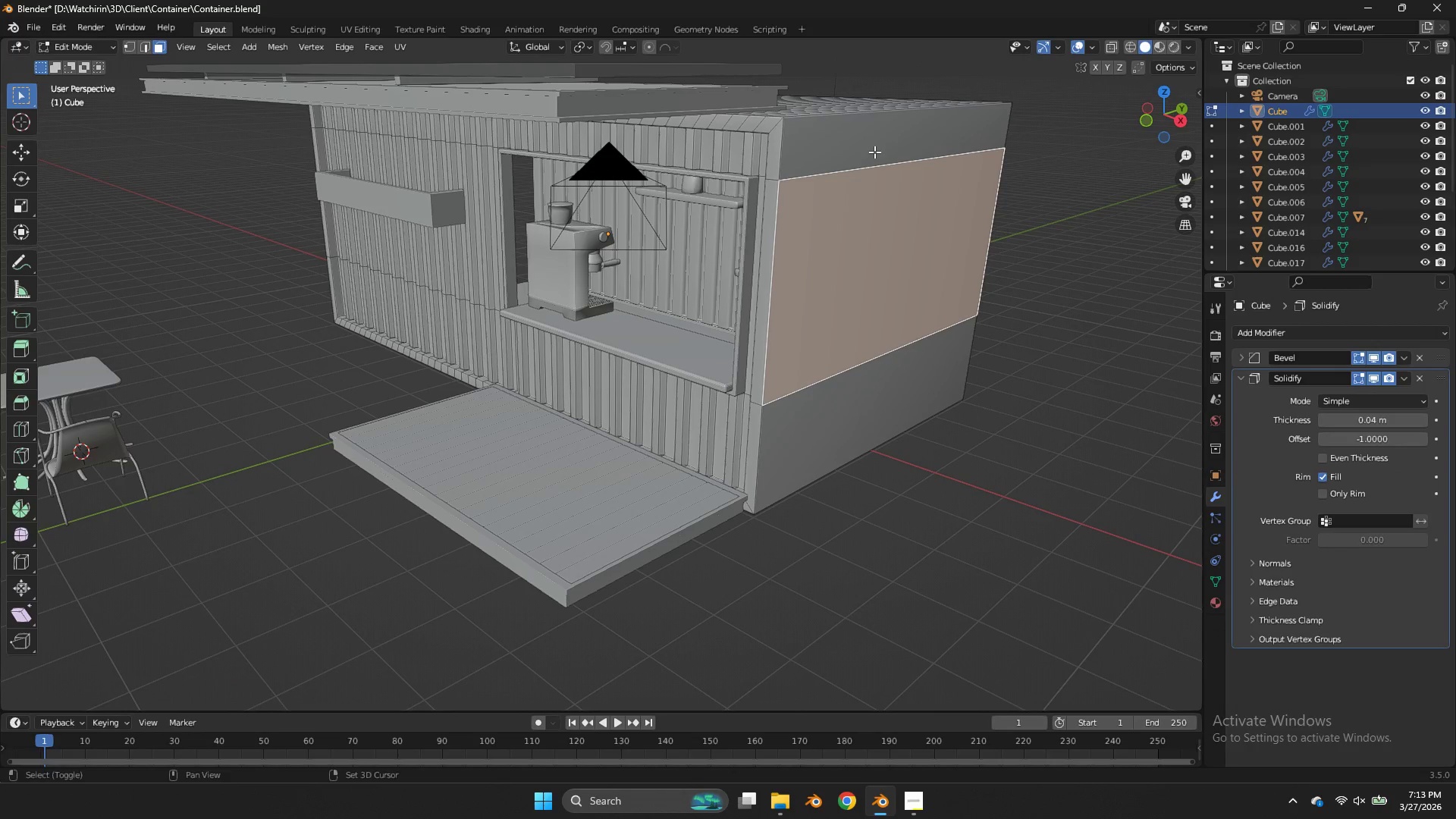 
double_click([874, 152])
 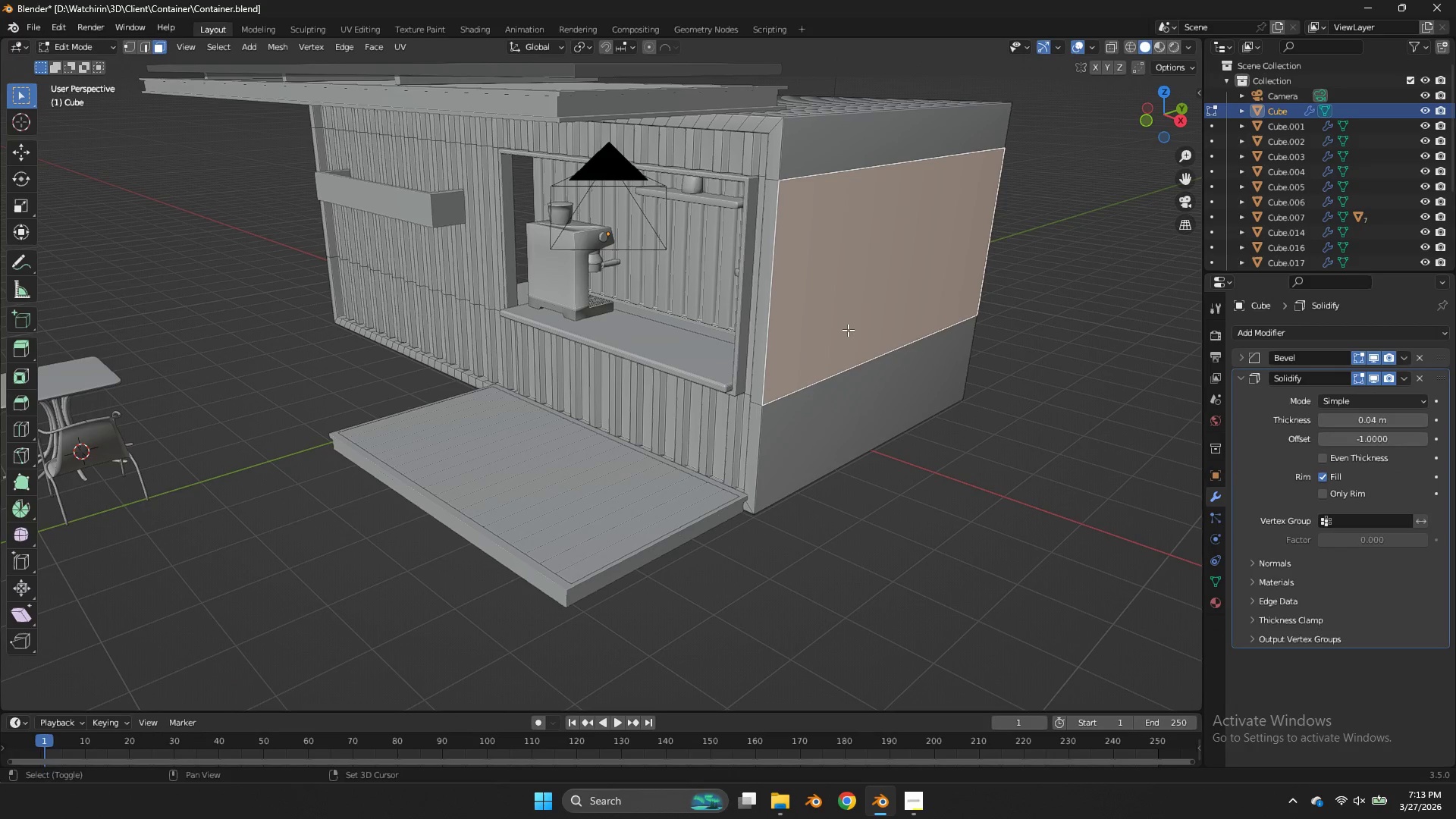 
key(Shift+ShiftLeft)
 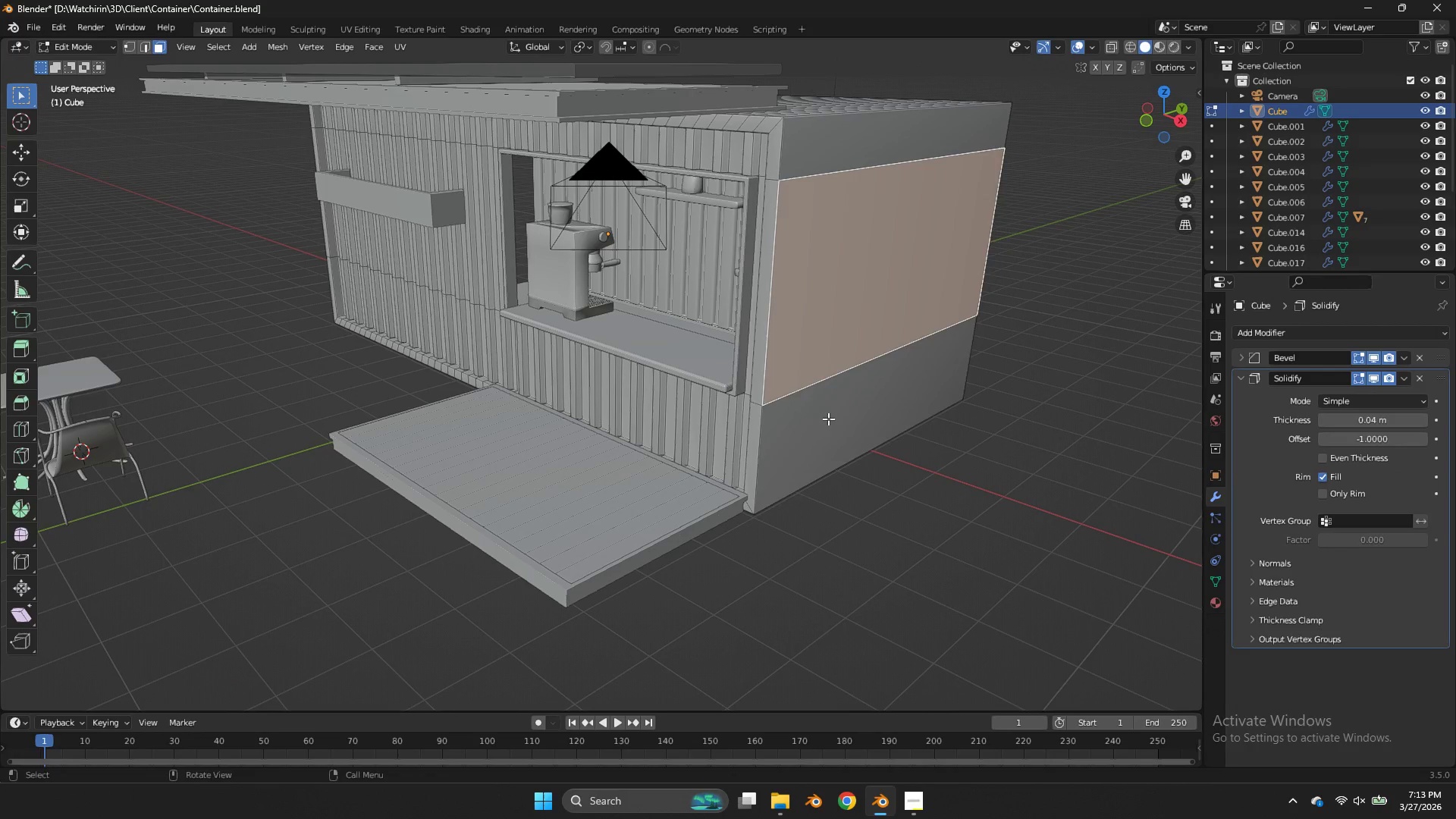 
left_click([828, 419])
 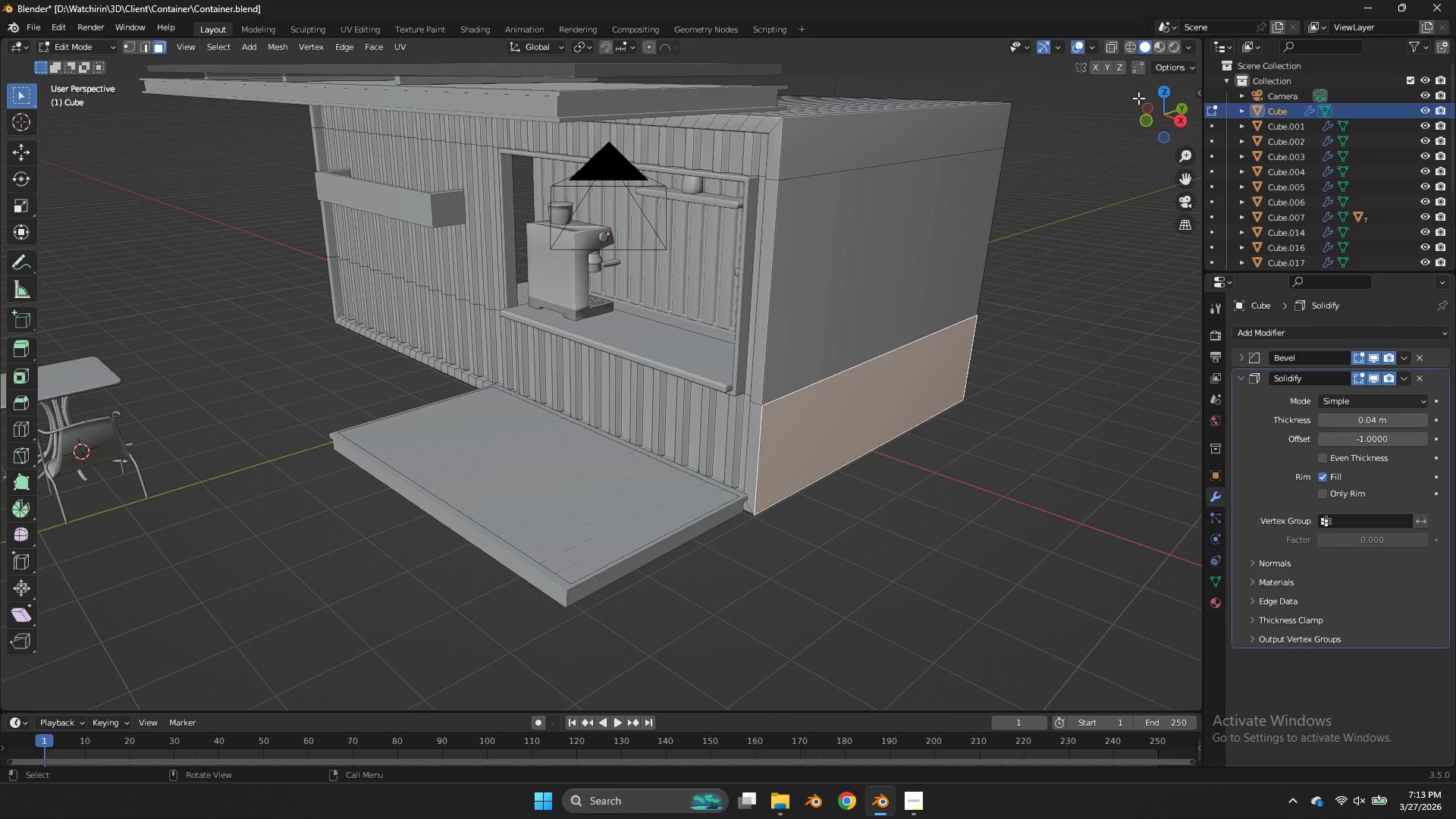 
left_click_drag(start_coordinate=[1144, 105], to_coordinate=[1022, 121])
 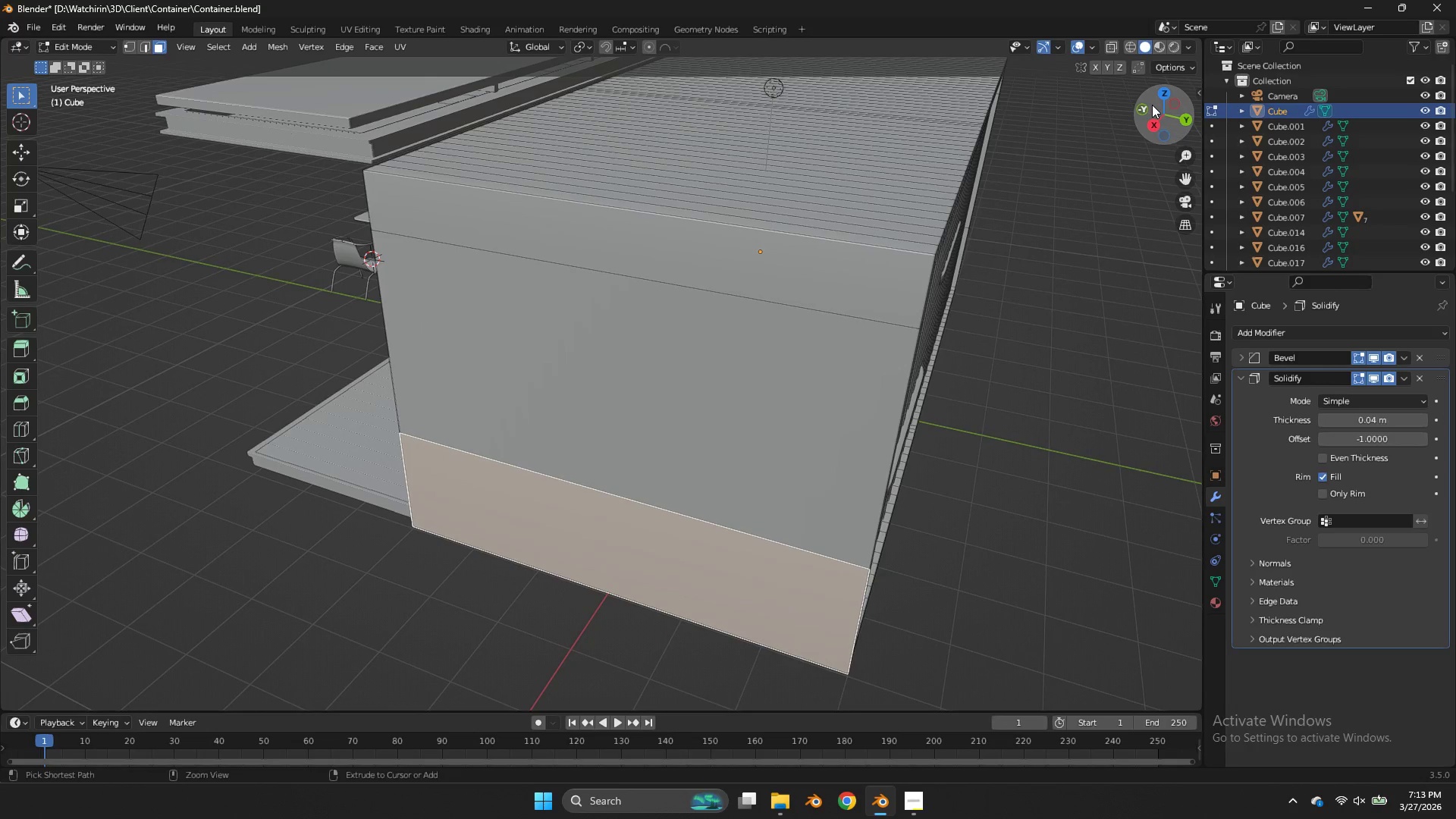 
key(Control+S)
 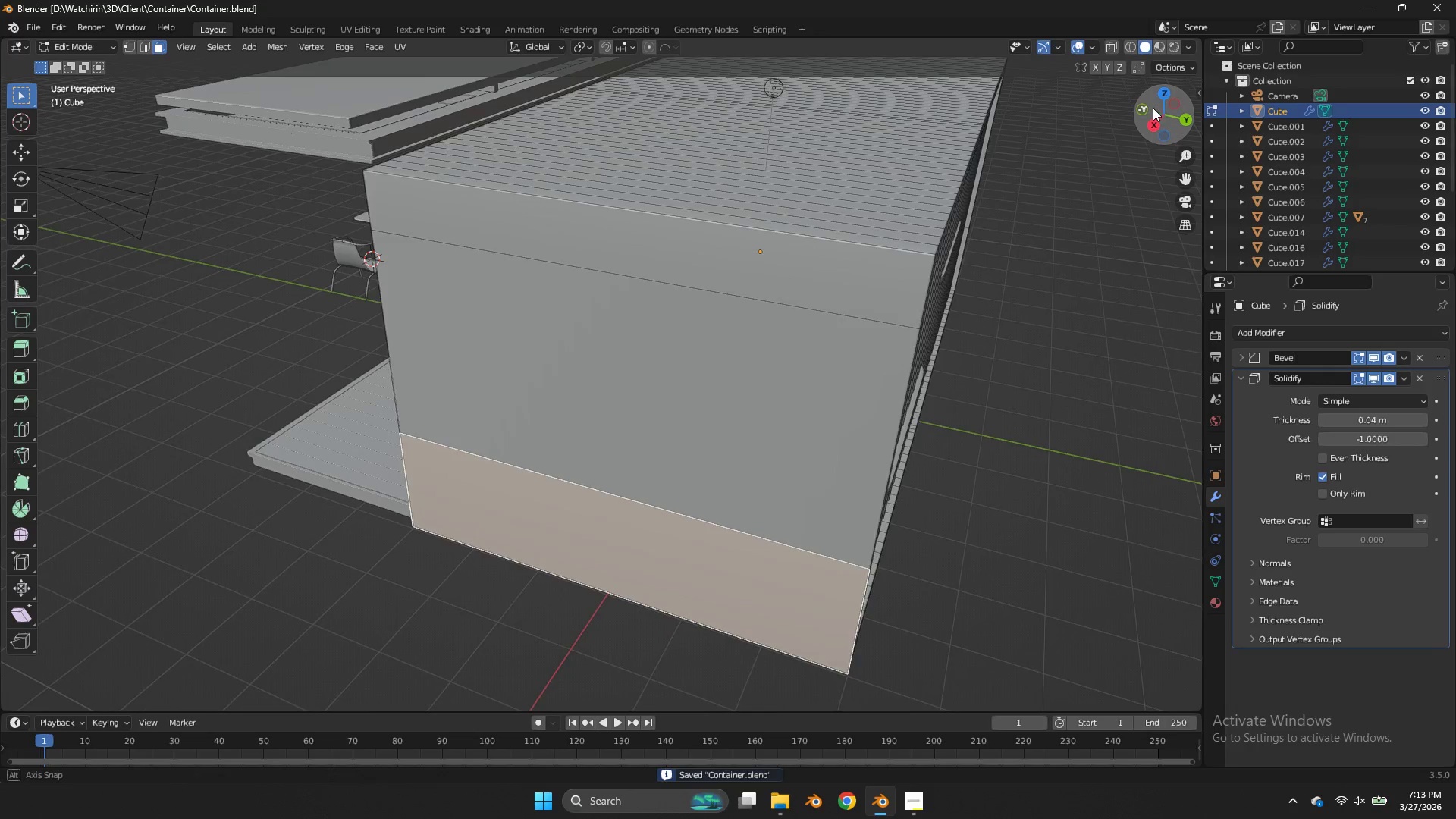 
left_click_drag(start_coordinate=[1152, 105], to_coordinate=[877, 85])
 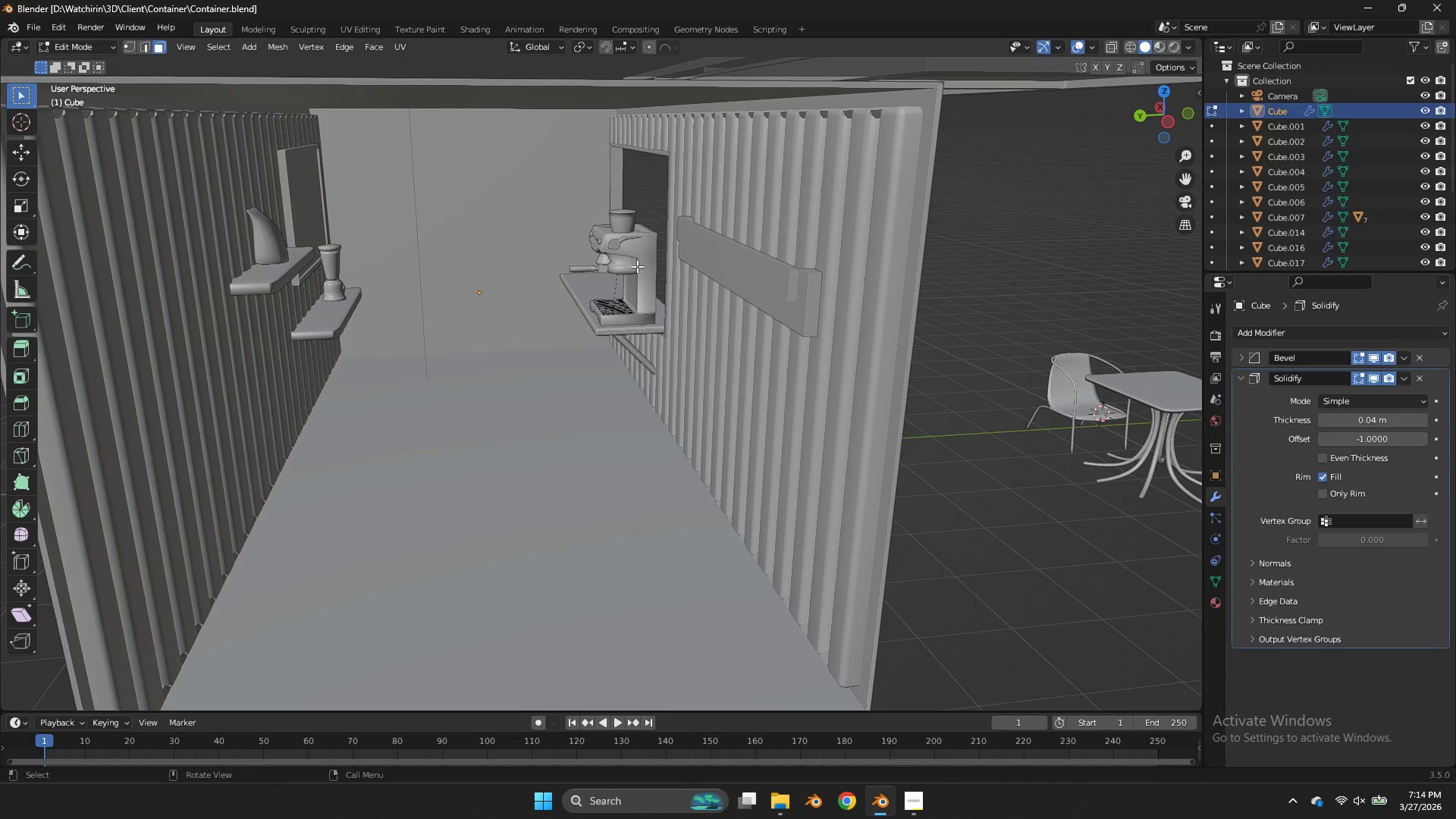 
key(Tab)
 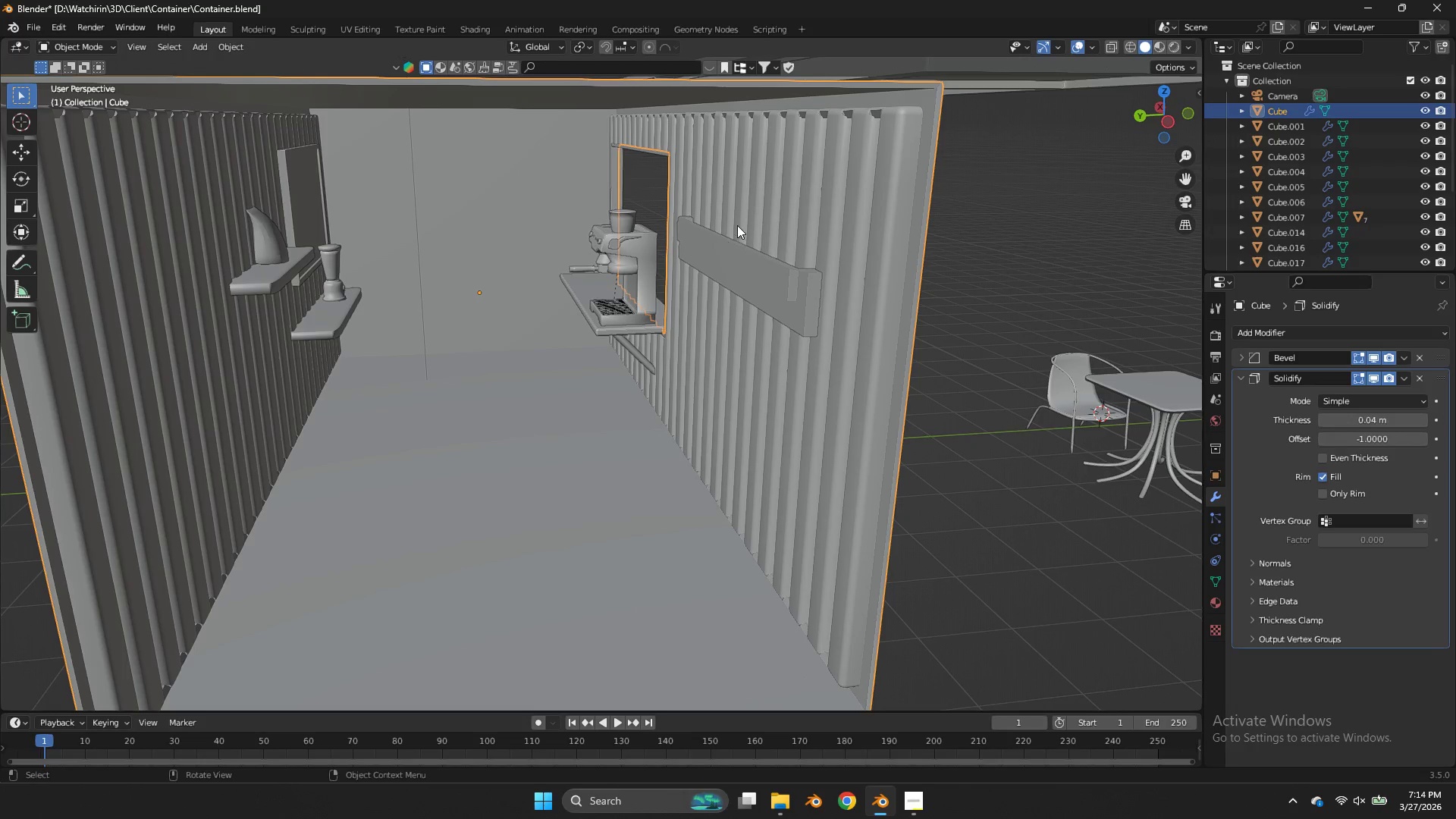 
key(Shift+ShiftLeft)
 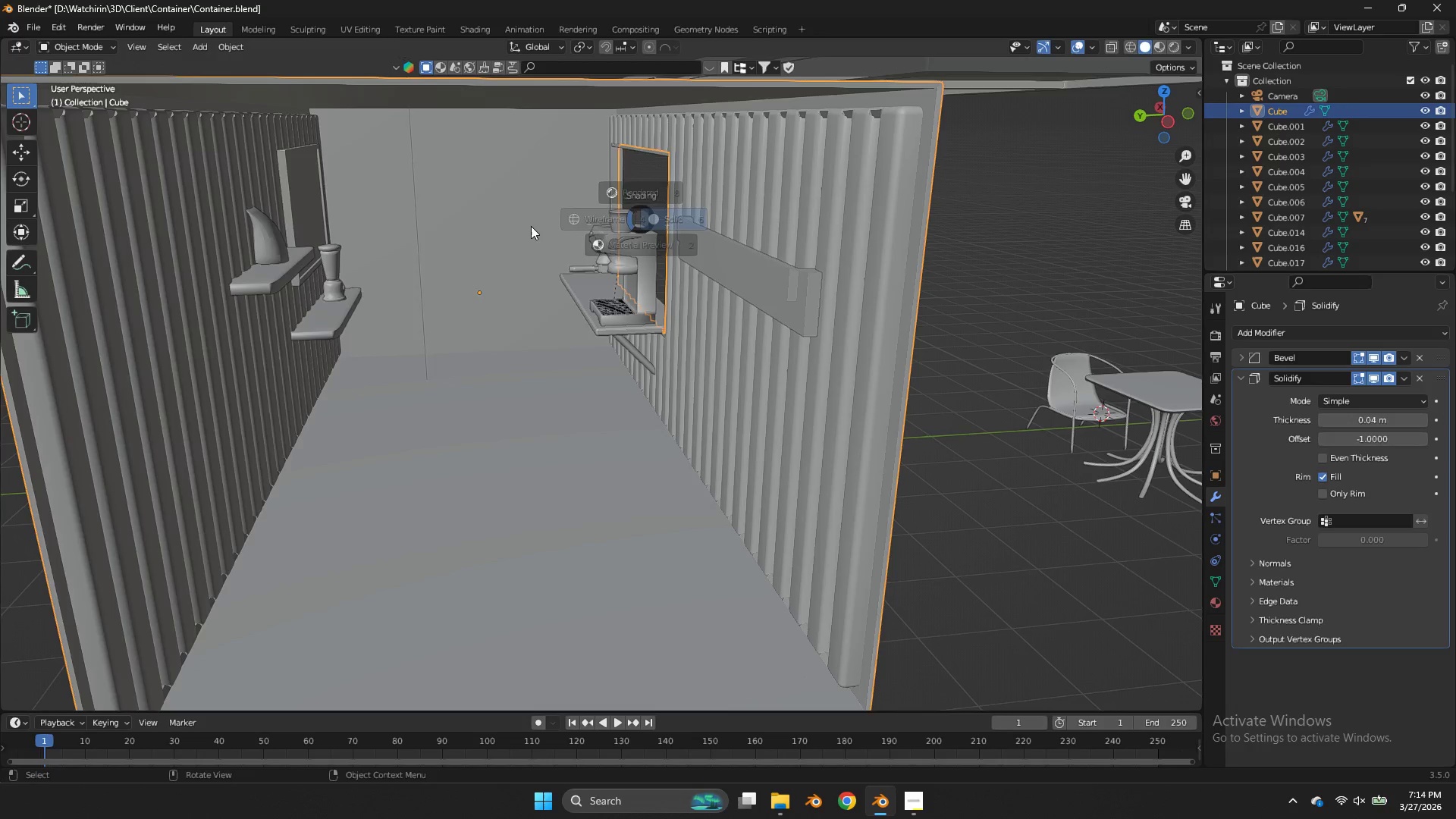 
key(Z)
 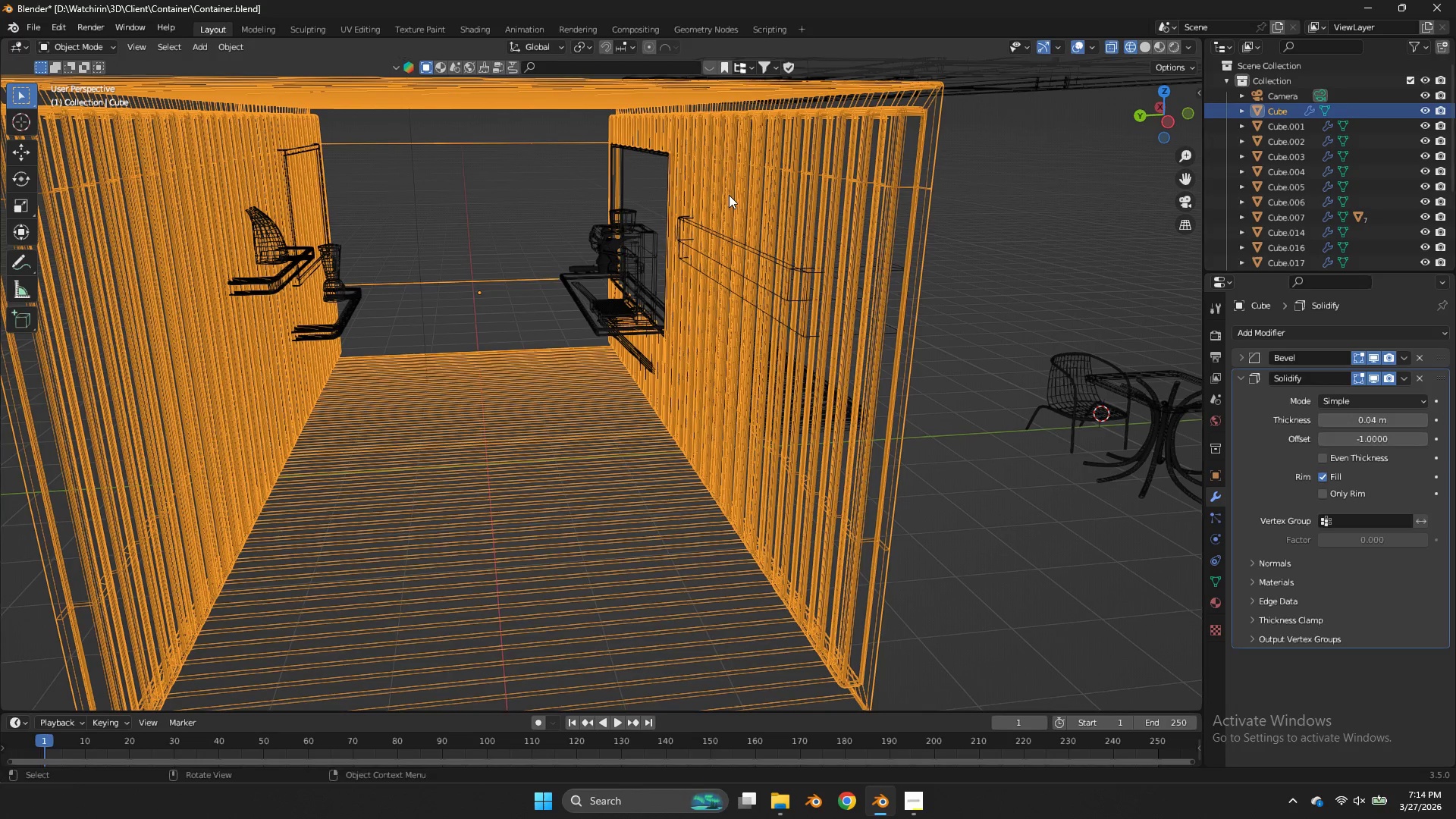 
left_click_drag(start_coordinate=[729, 195], to_coordinate=[347, 375])
 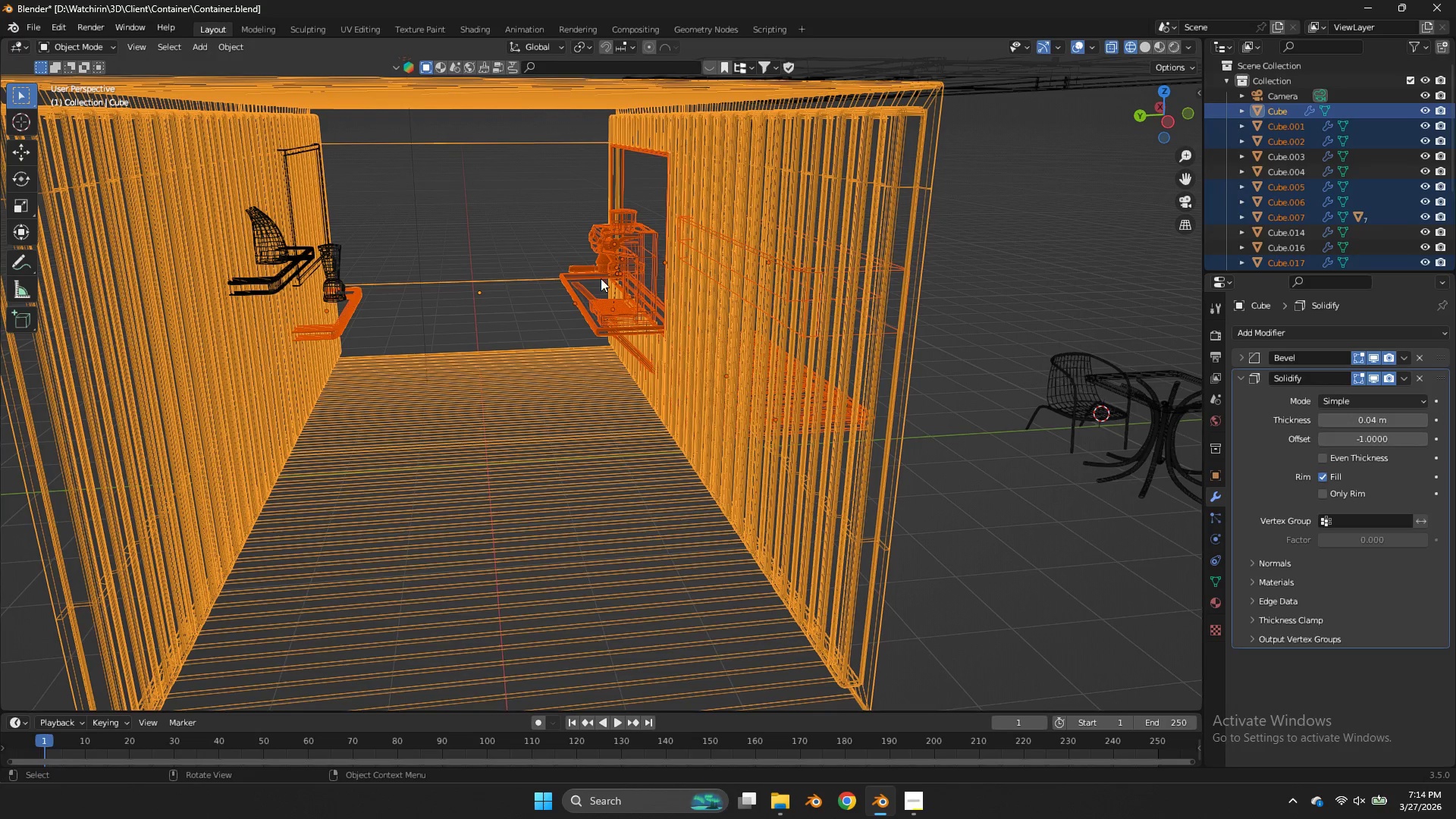 
hold_key(key=ControlLeft, duration=2.62)
left_click_drag(start_coordinate=[499, 208], to_coordinate=[296, 328])
 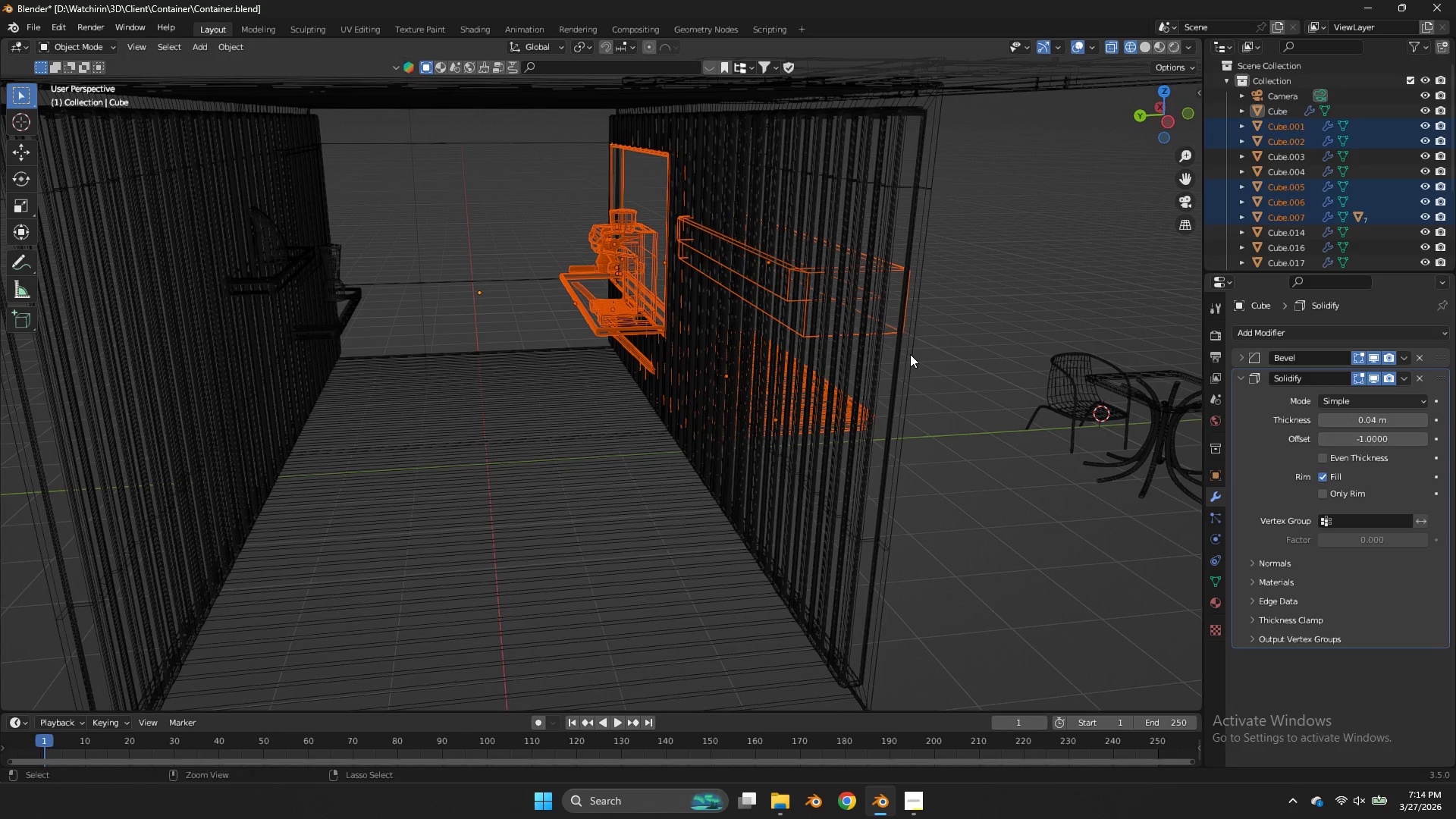 
left_click_drag(start_coordinate=[897, 270], to_coordinate=[774, 470])
 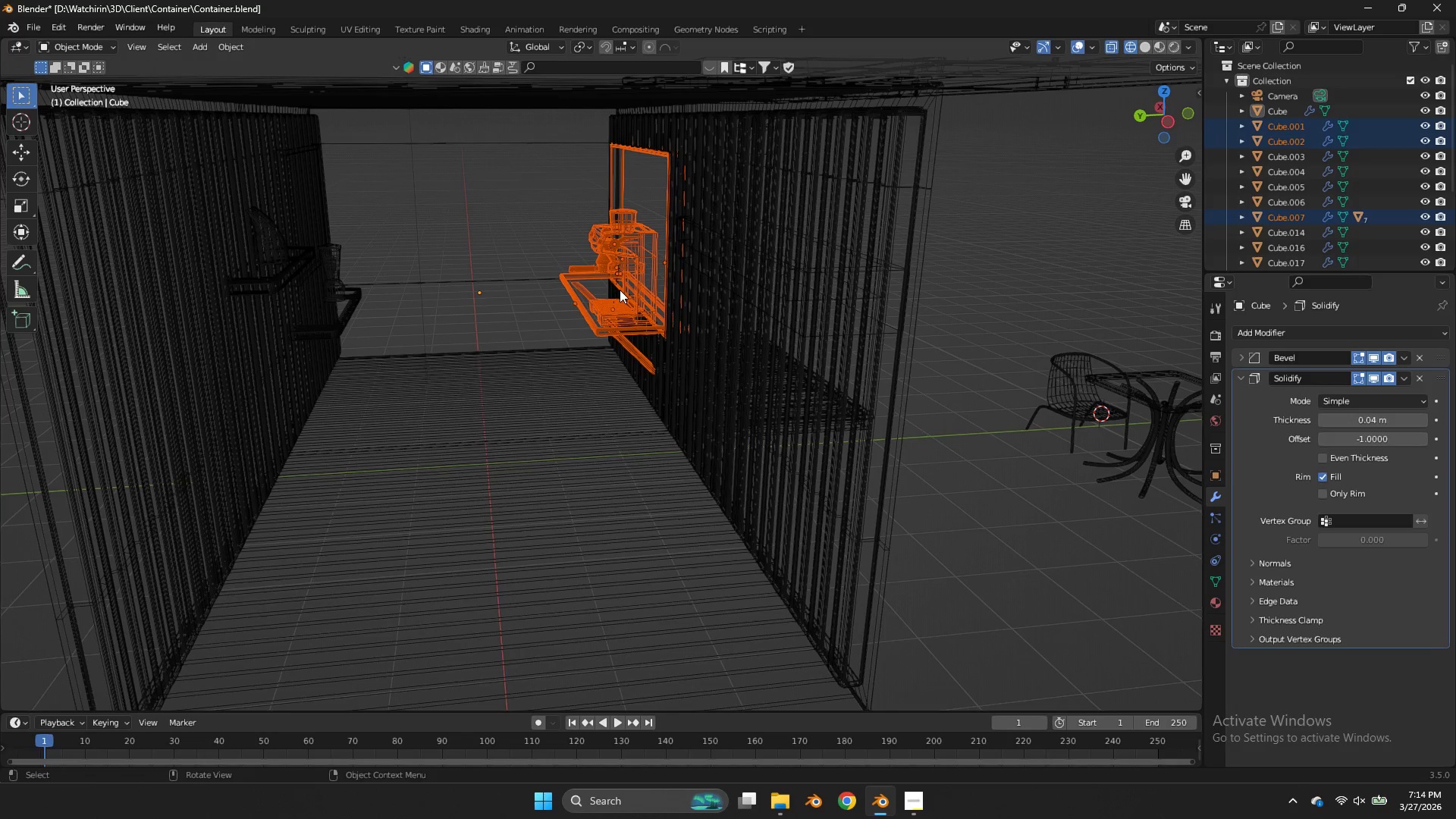 
hold_key(key=ControlLeft, duration=3.56)
left_click_drag(start_coordinate=[551, 260], to_coordinate=[559, 294])
 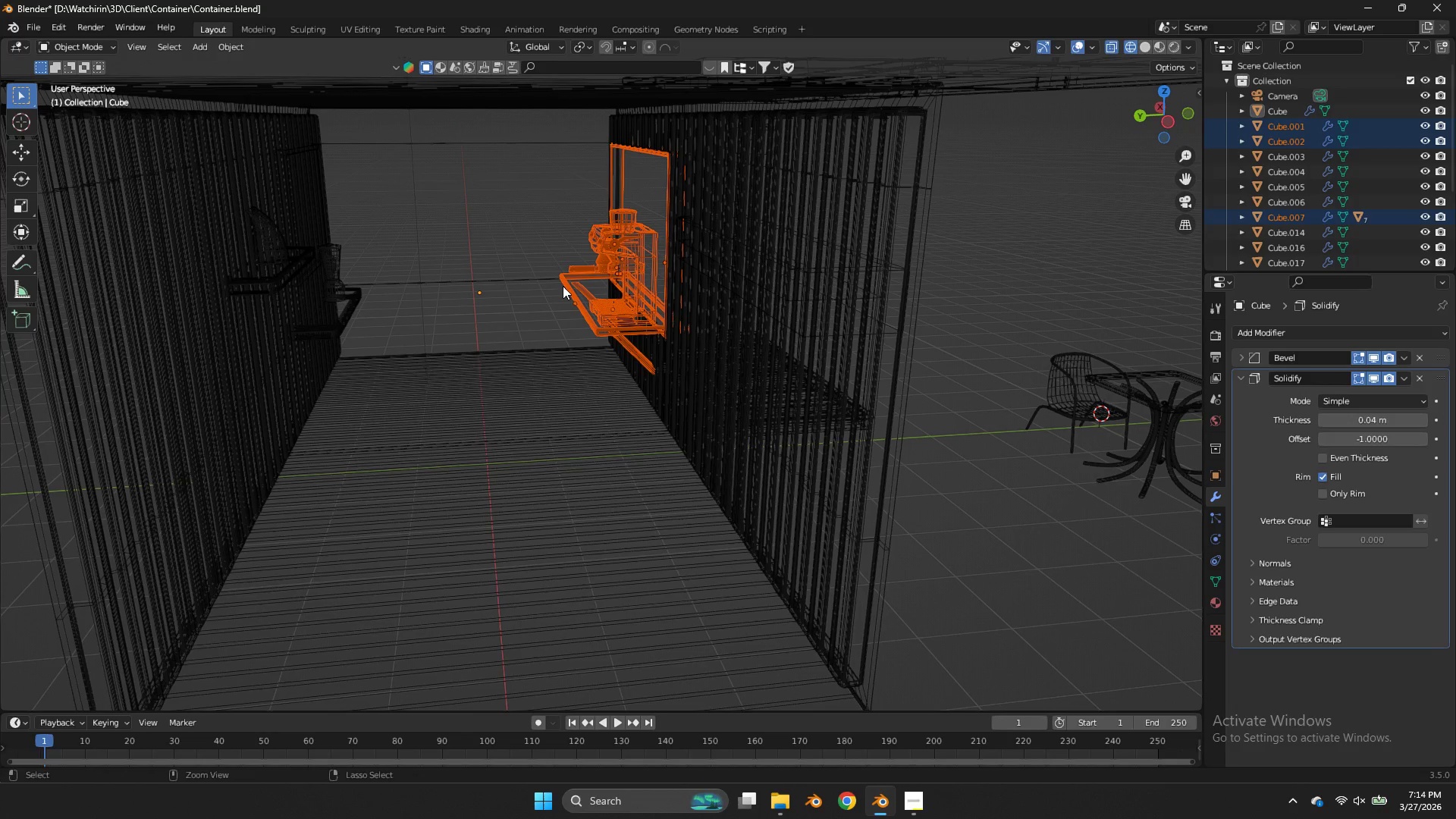 
left_click_drag(start_coordinate=[563, 286], to_coordinate=[554, 293])
 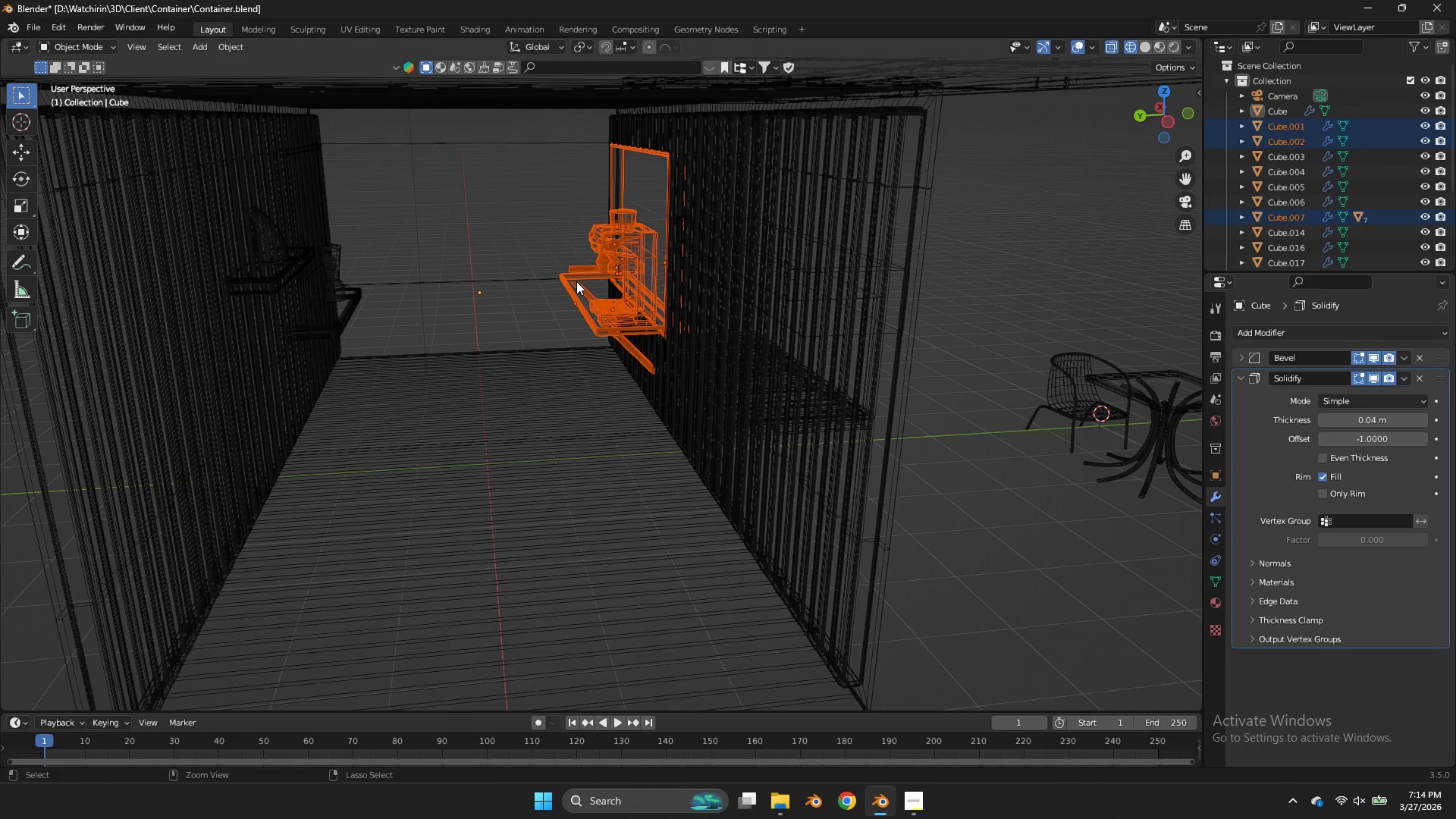 
left_click_drag(start_coordinate=[576, 281], to_coordinate=[560, 290])
 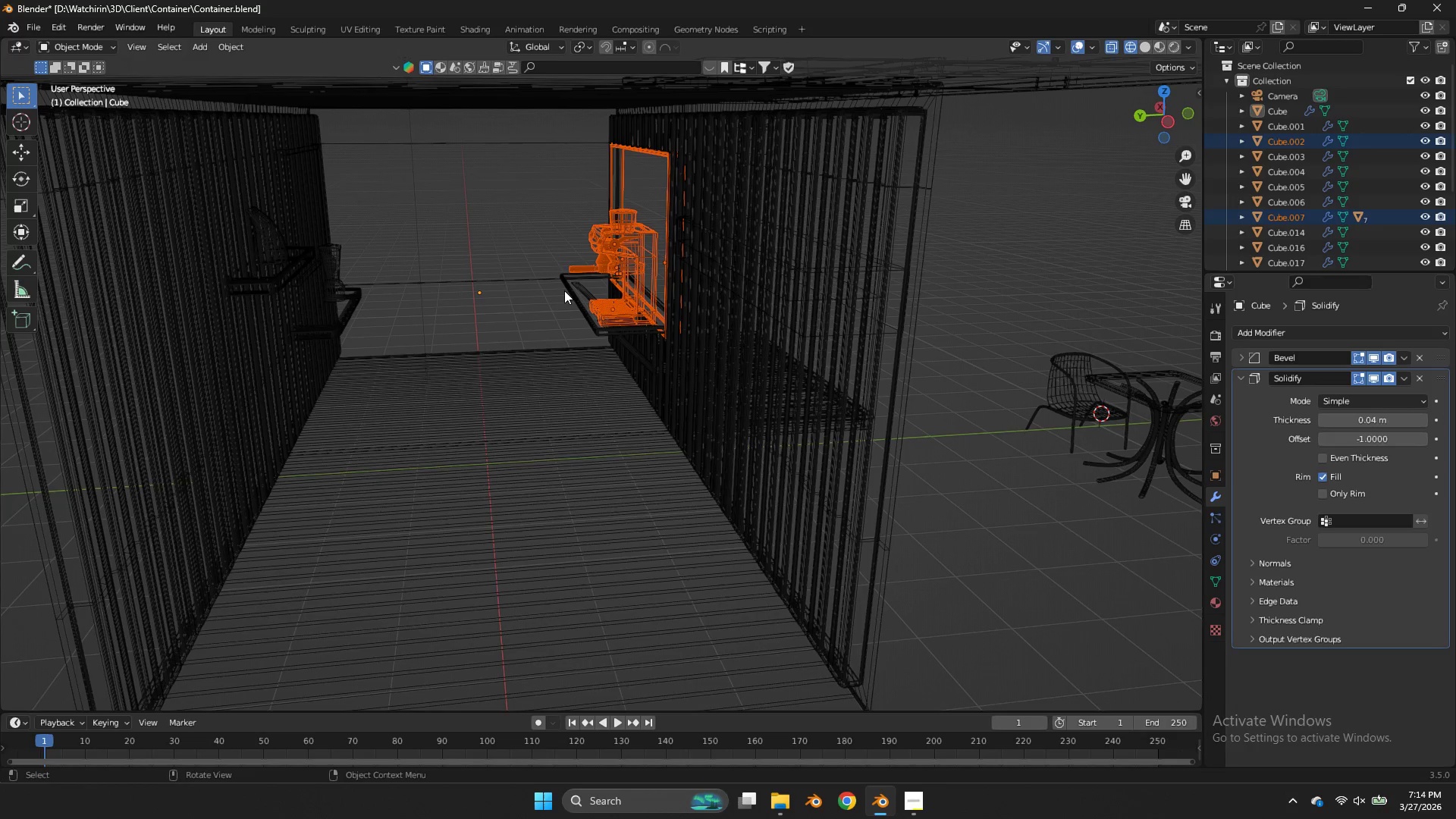 
key(NumpadDivide)
 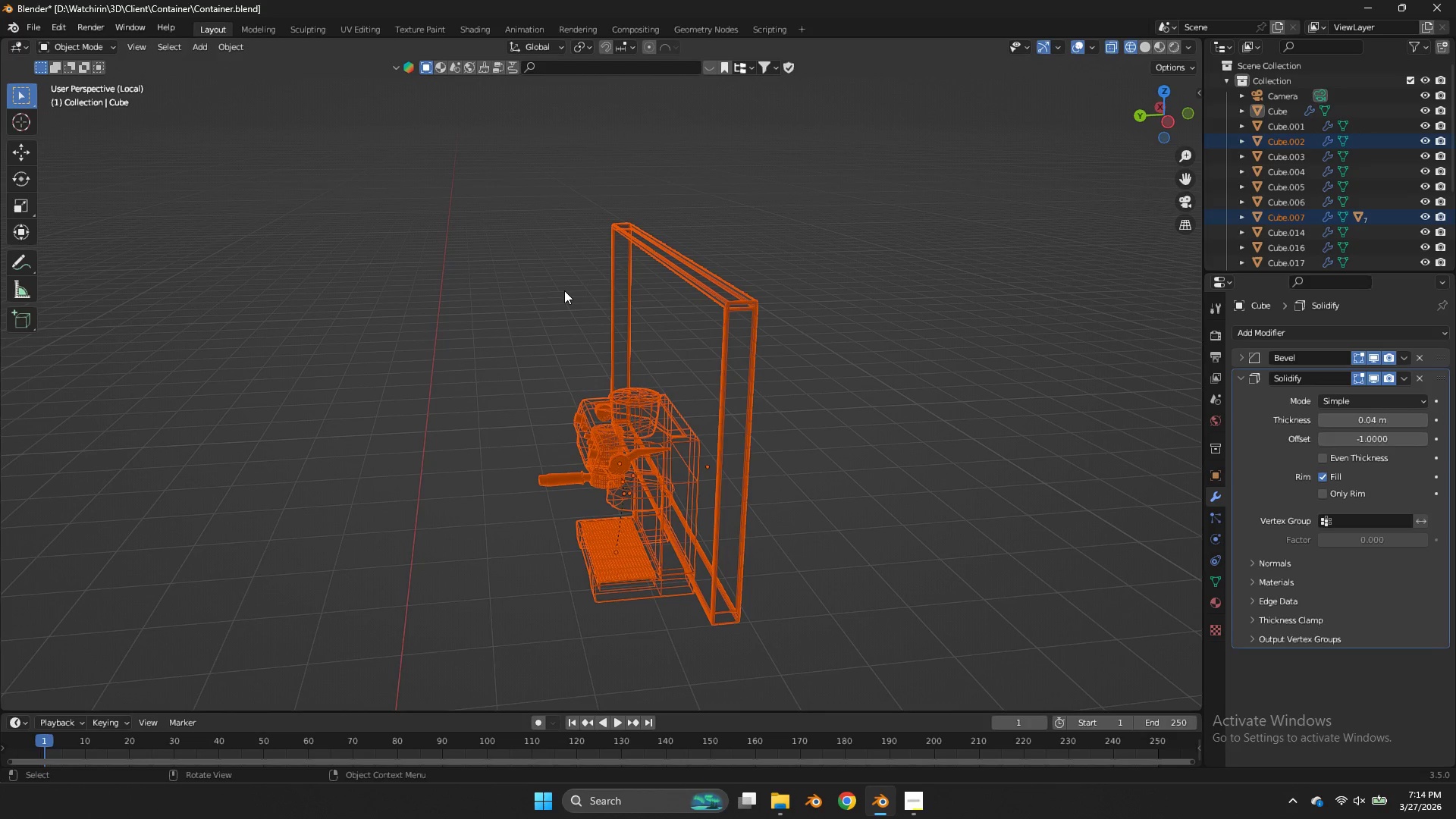 
hold_key(key=ControlLeft, duration=0.75)
left_click_drag(start_coordinate=[754, 284], to_coordinate=[713, 312])
 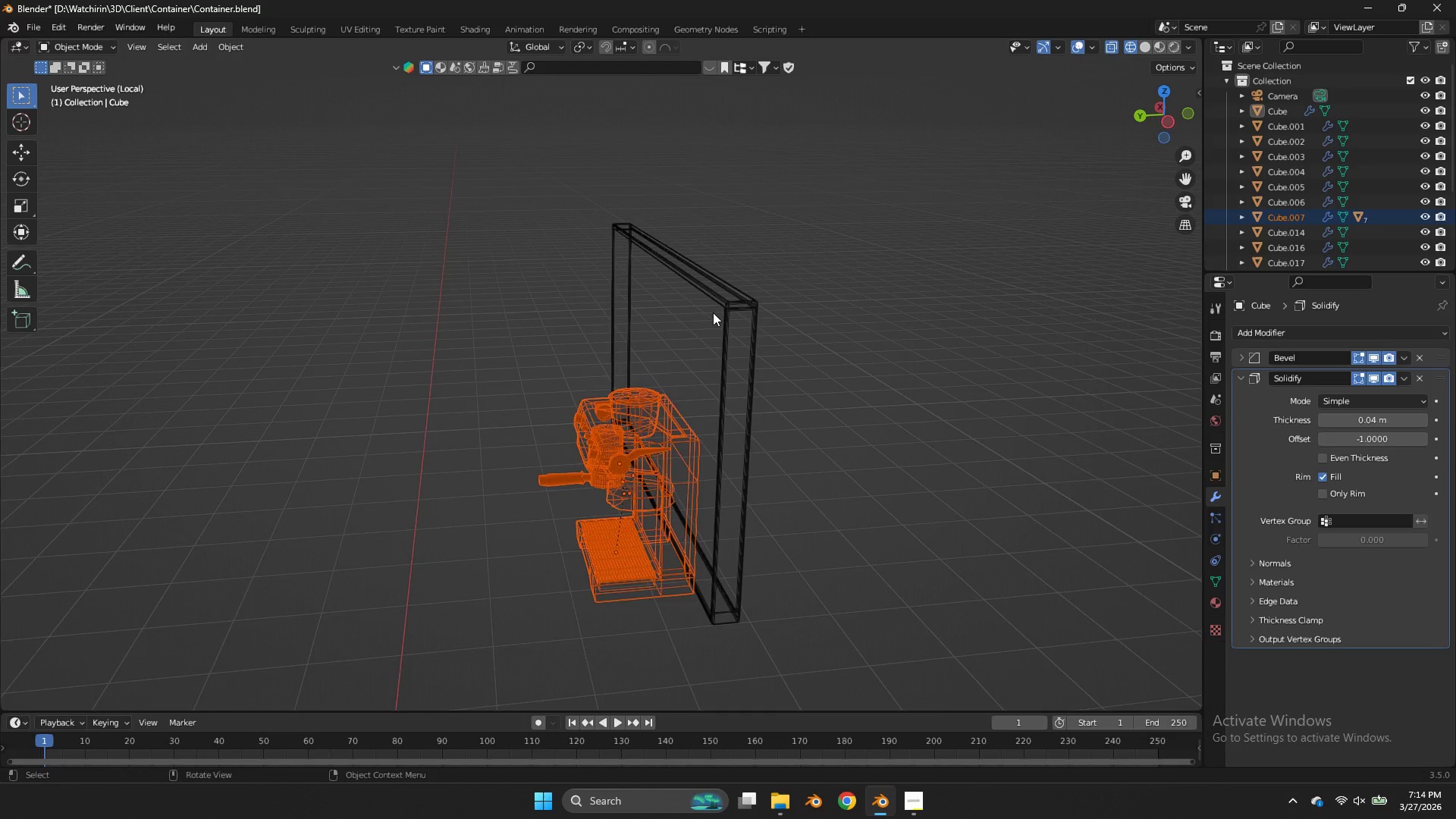 
key(NumpadDivide)
 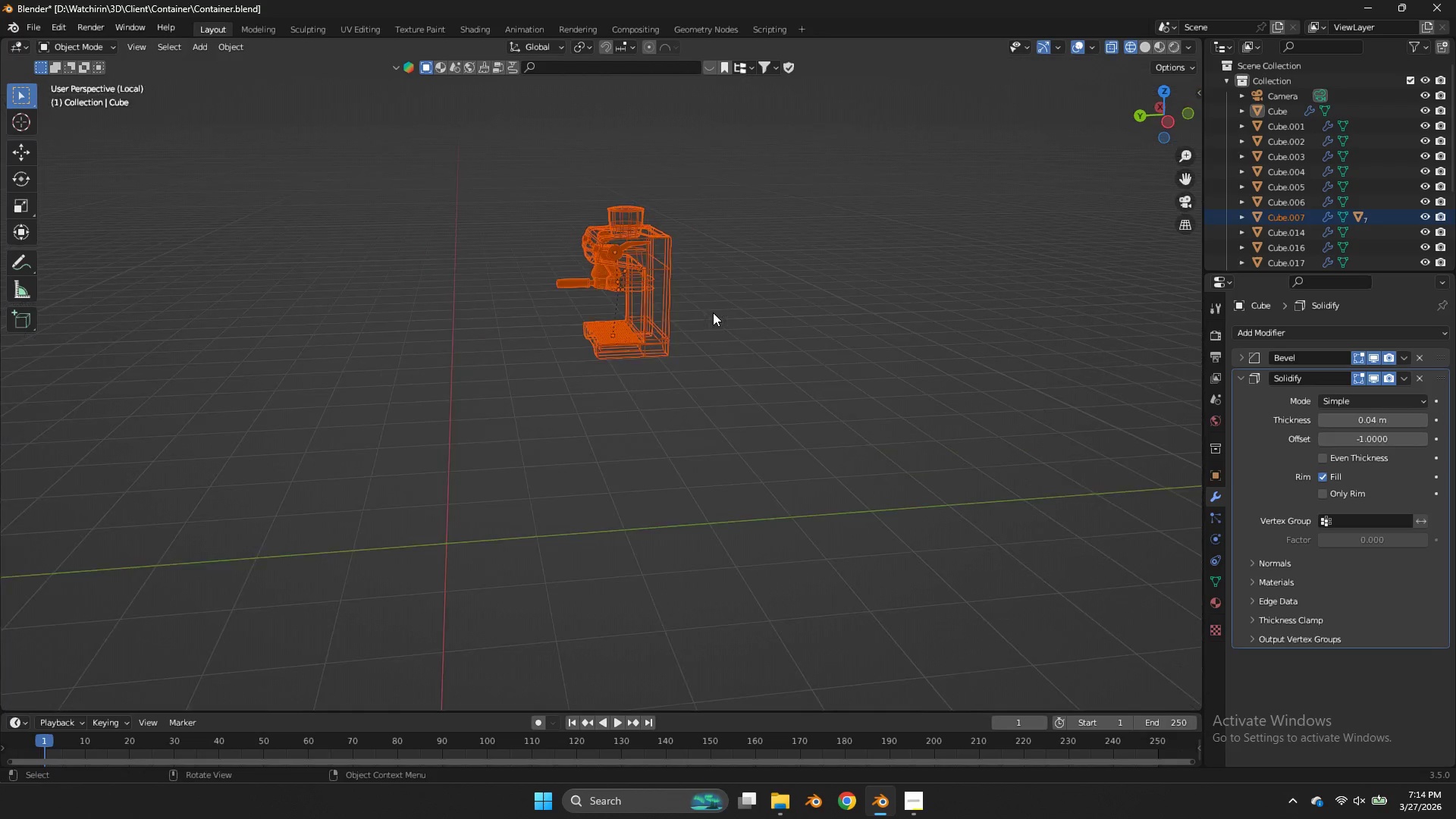 
key(NumpadDivide)
 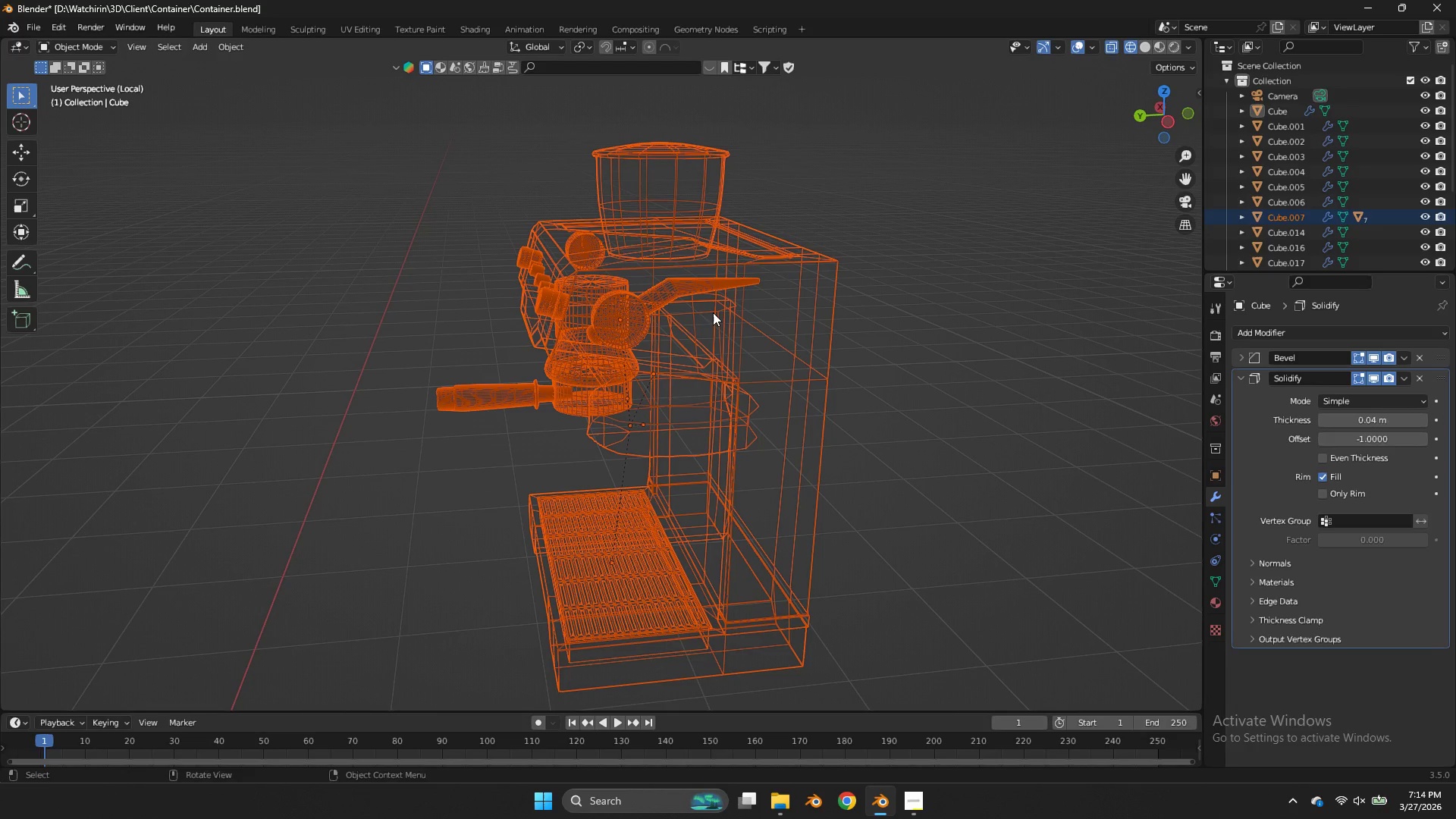 
key(Control+ControlLeft)
 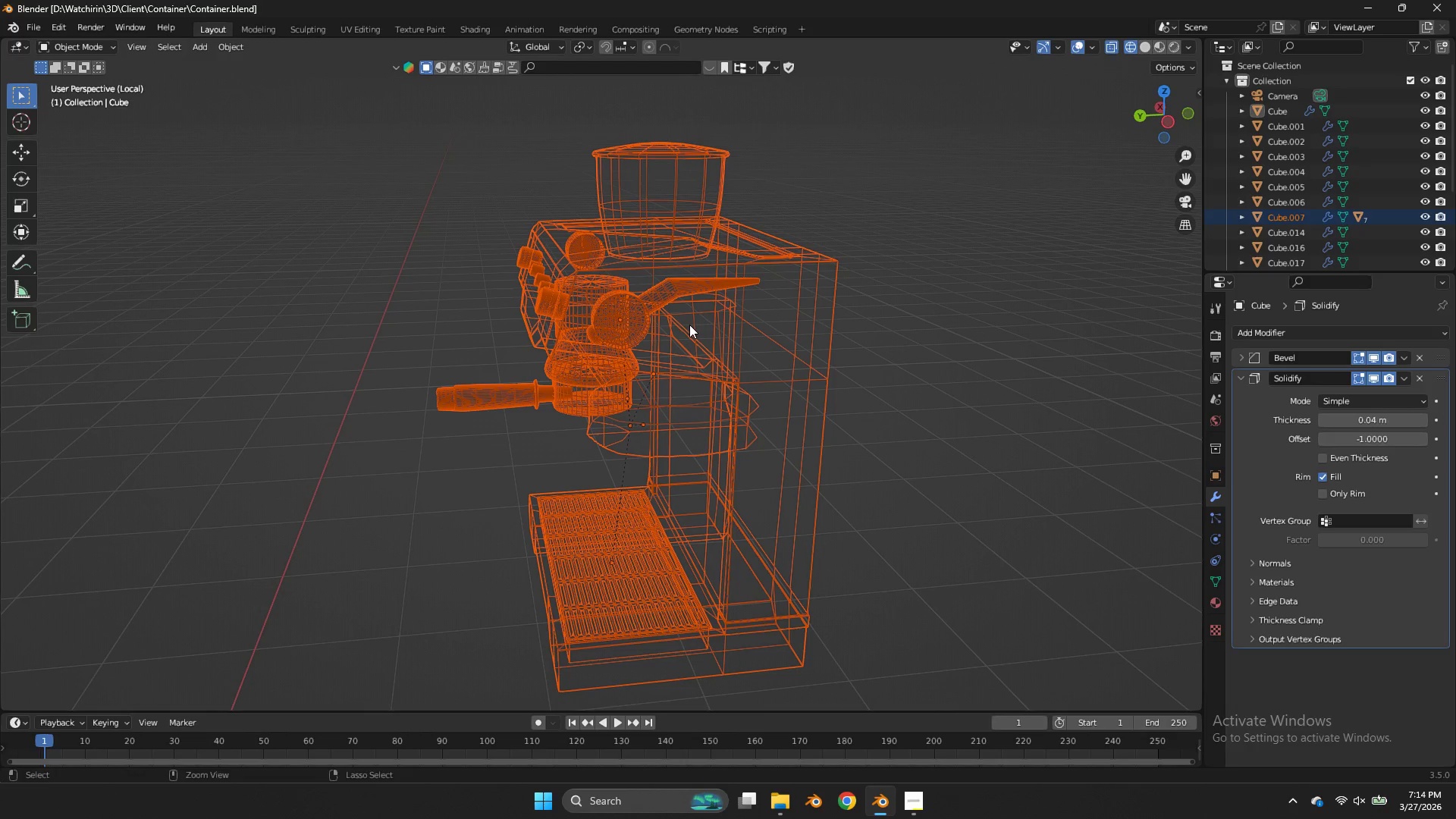 
key(Control+S)
 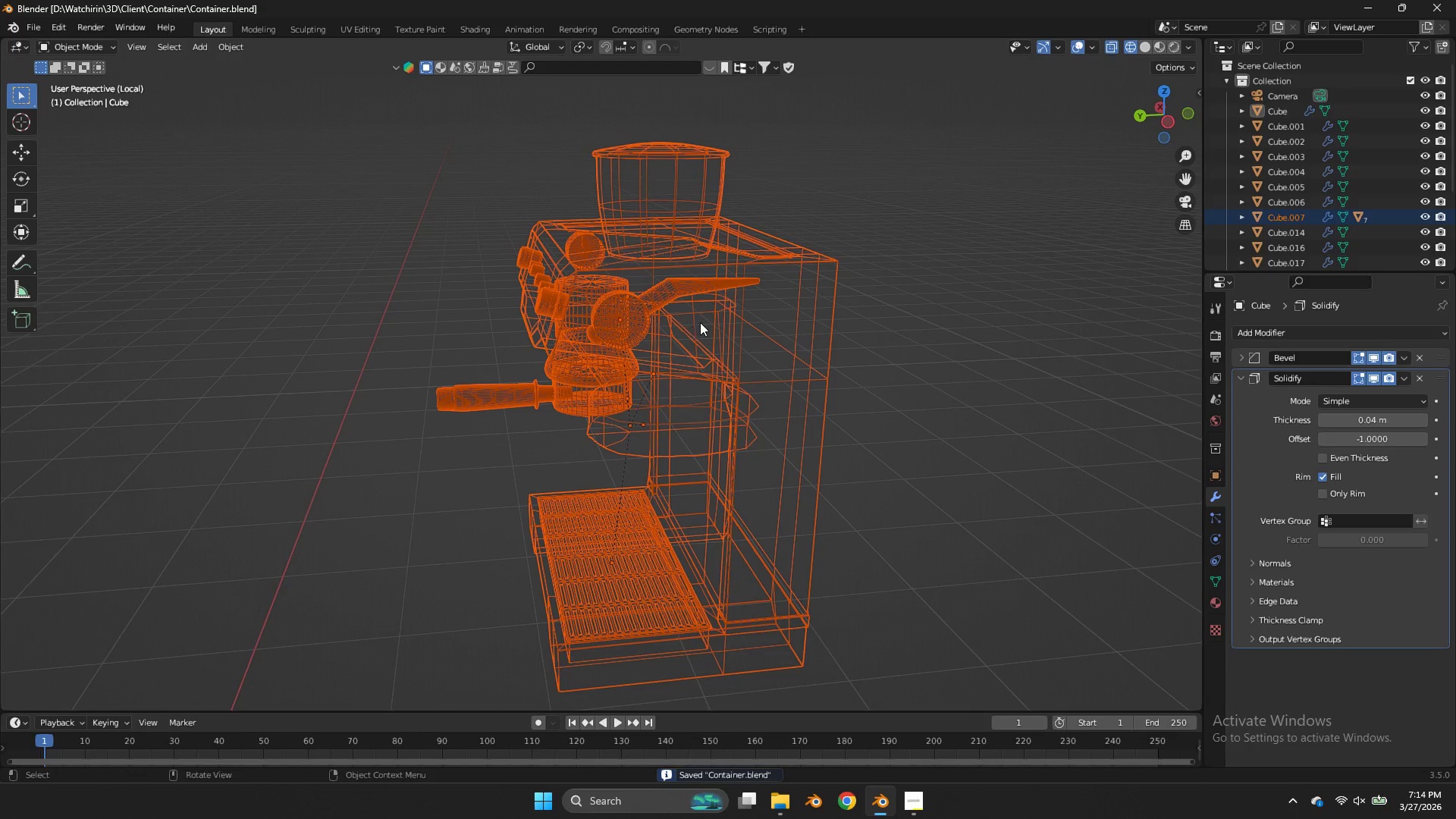 
type(zz)
 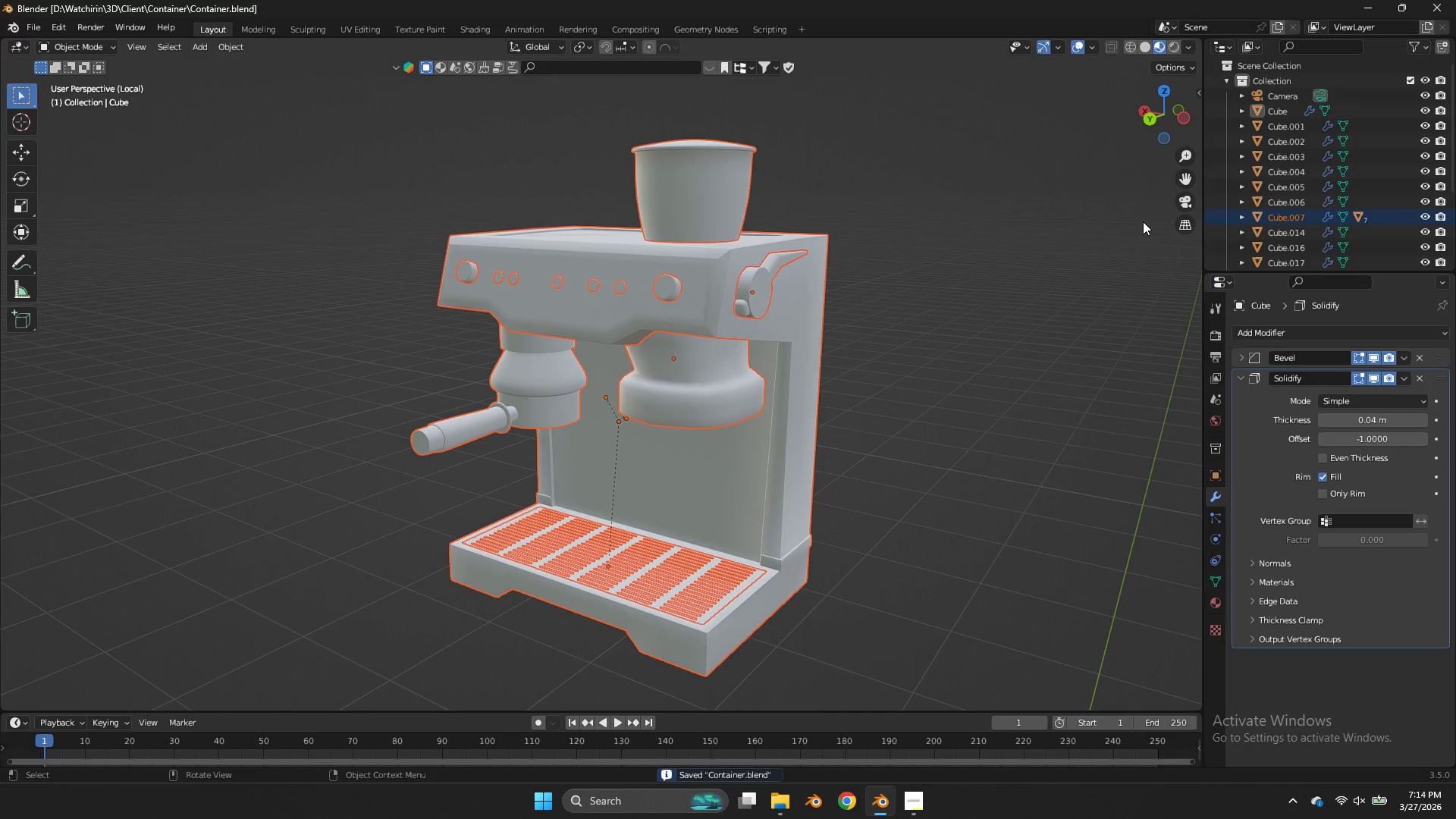 
left_click_drag(start_coordinate=[1150, 115], to_coordinate=[41, 108])
 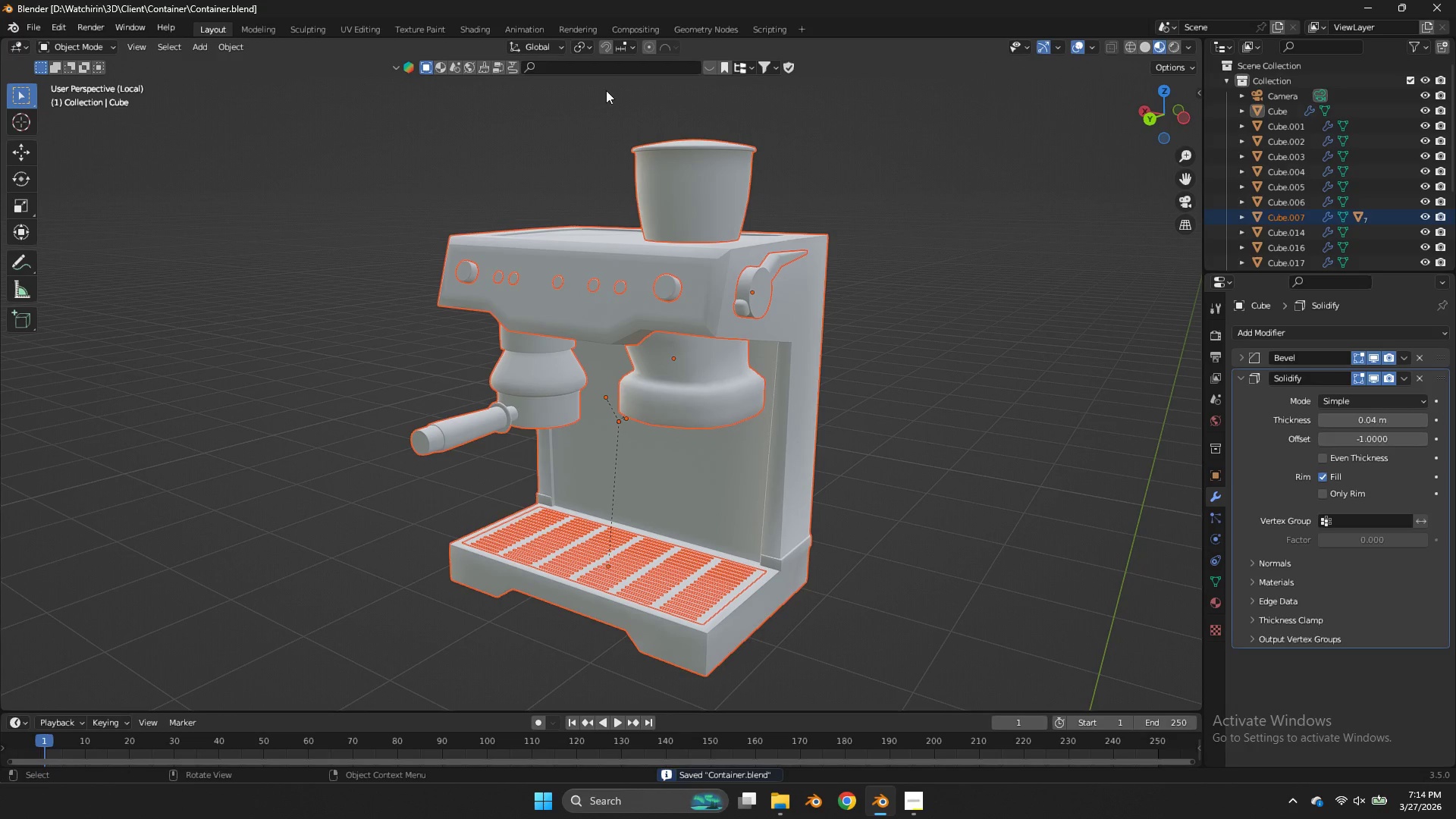 
left_click([477, 24])
 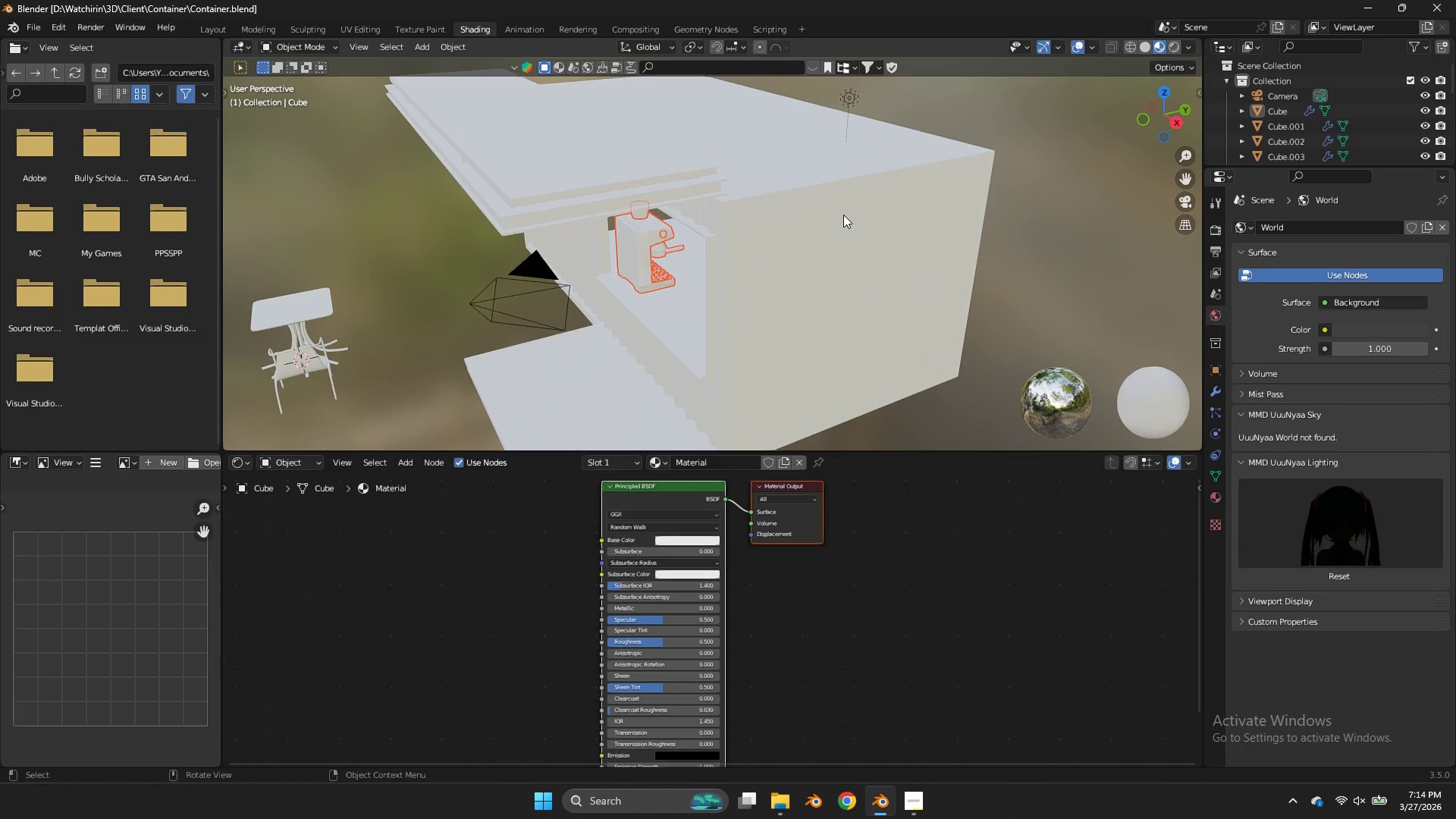 
key(NumpadDivide)
 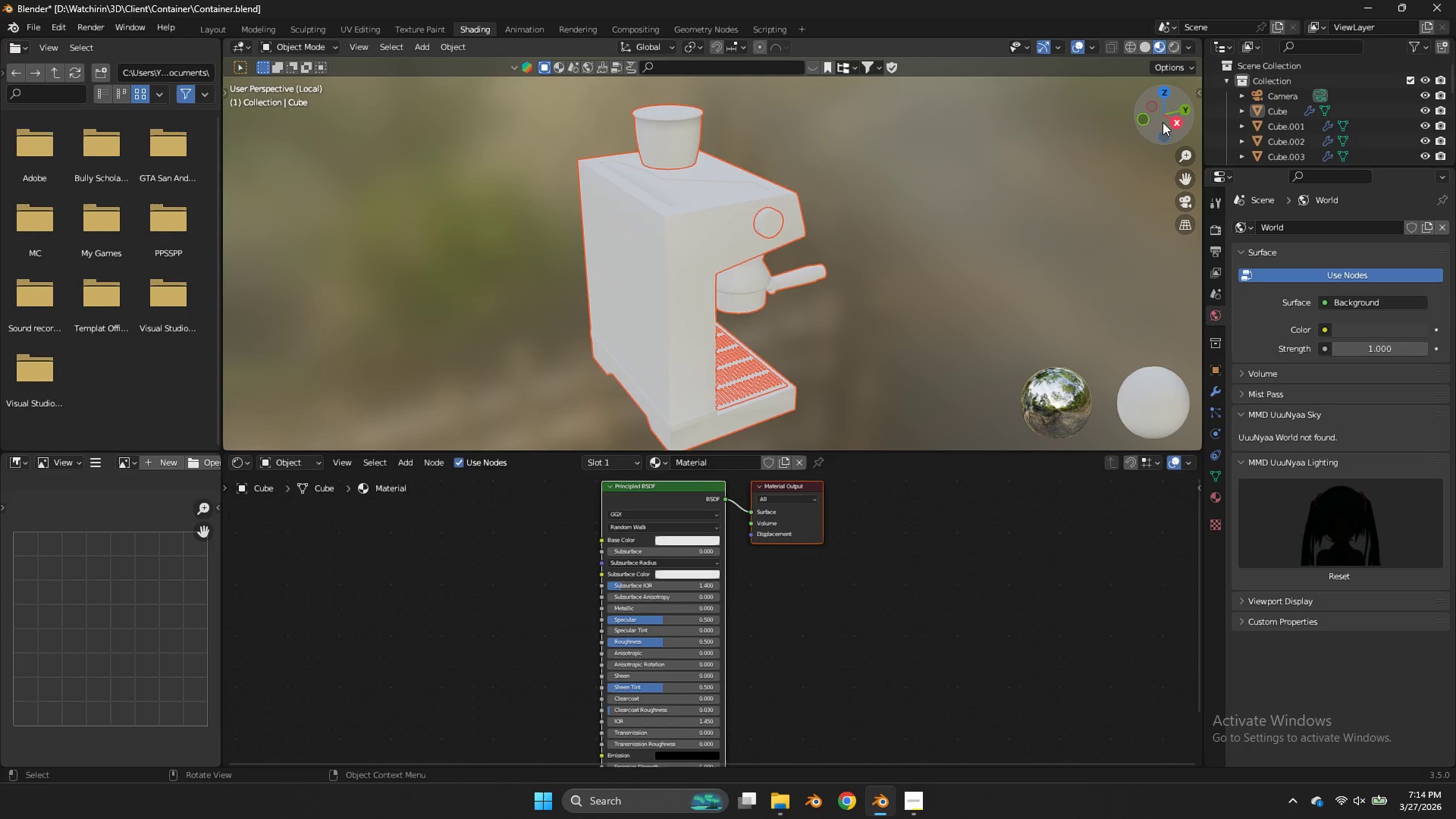 
left_click([1171, 121])
 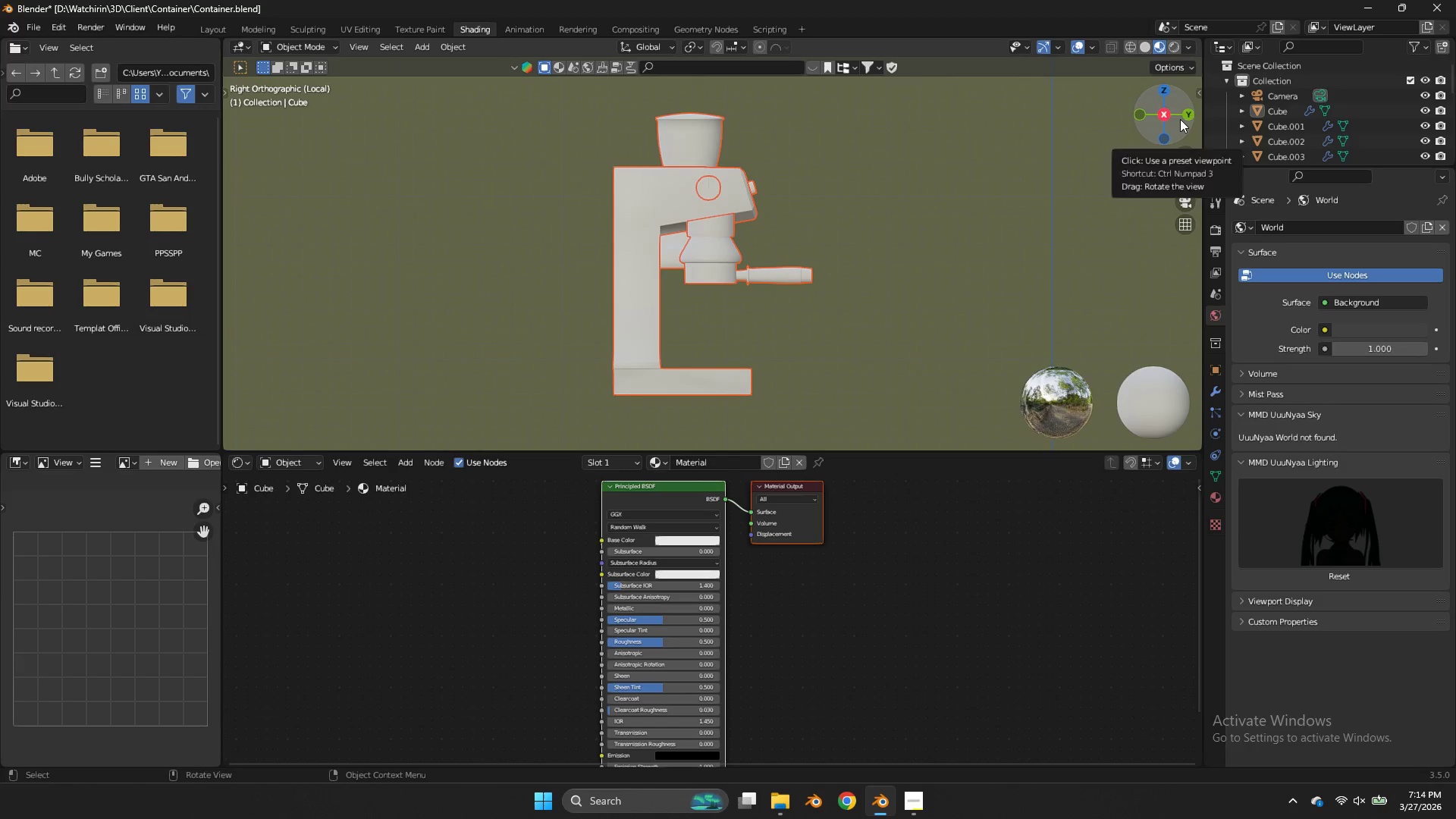 
left_click([1184, 119])
 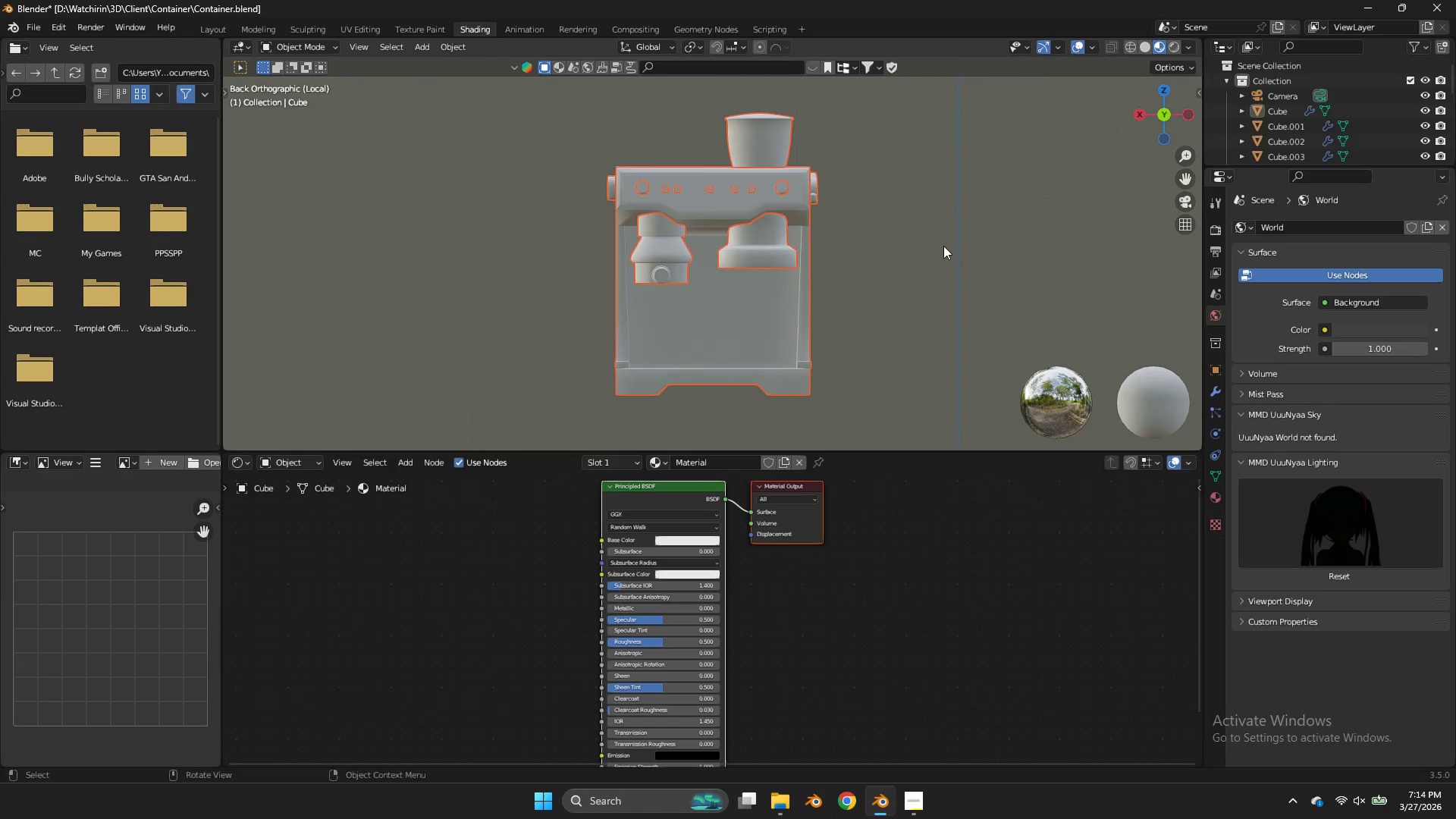 
type(zz)
 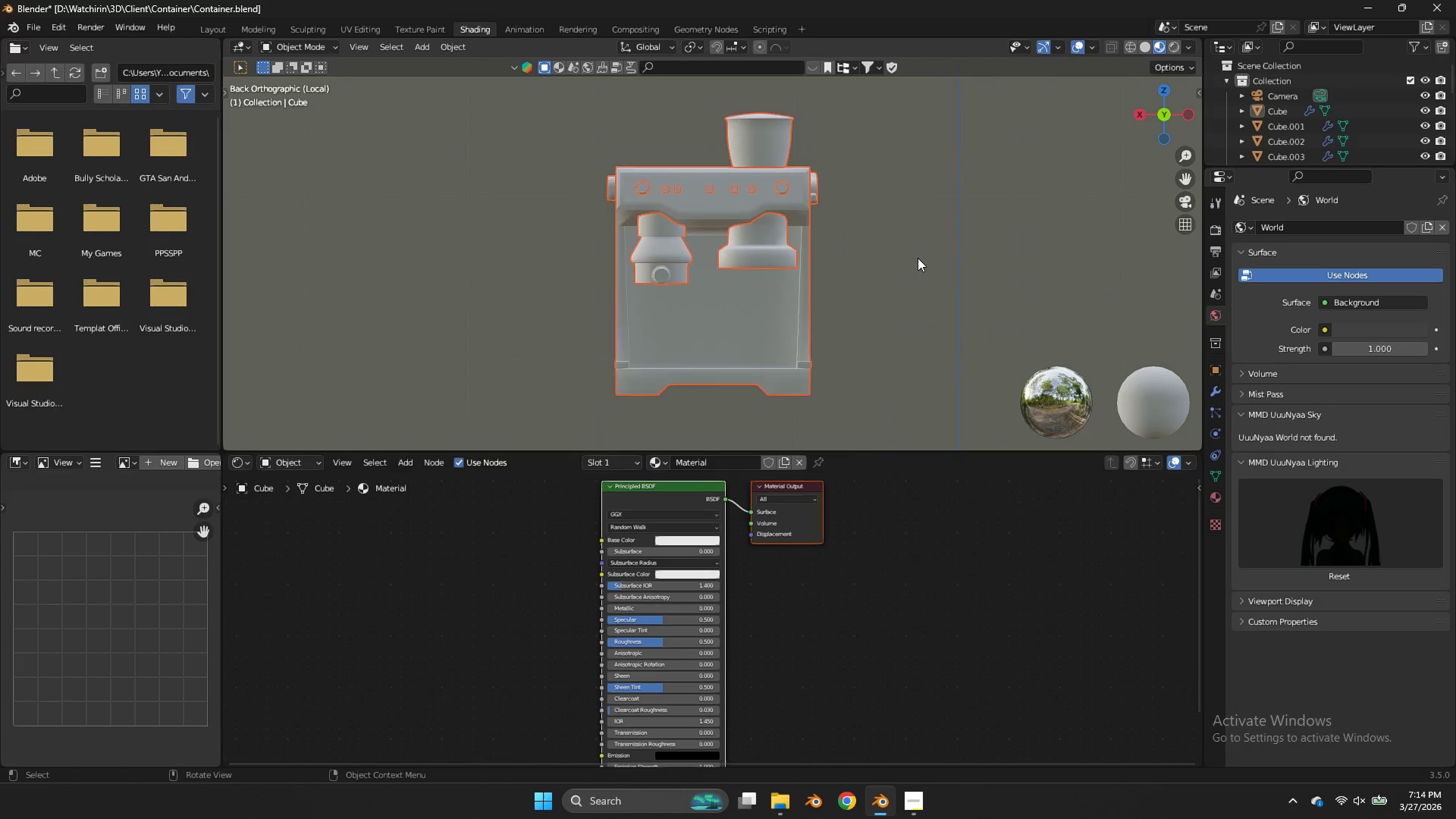 
key(Control+ControlLeft)
 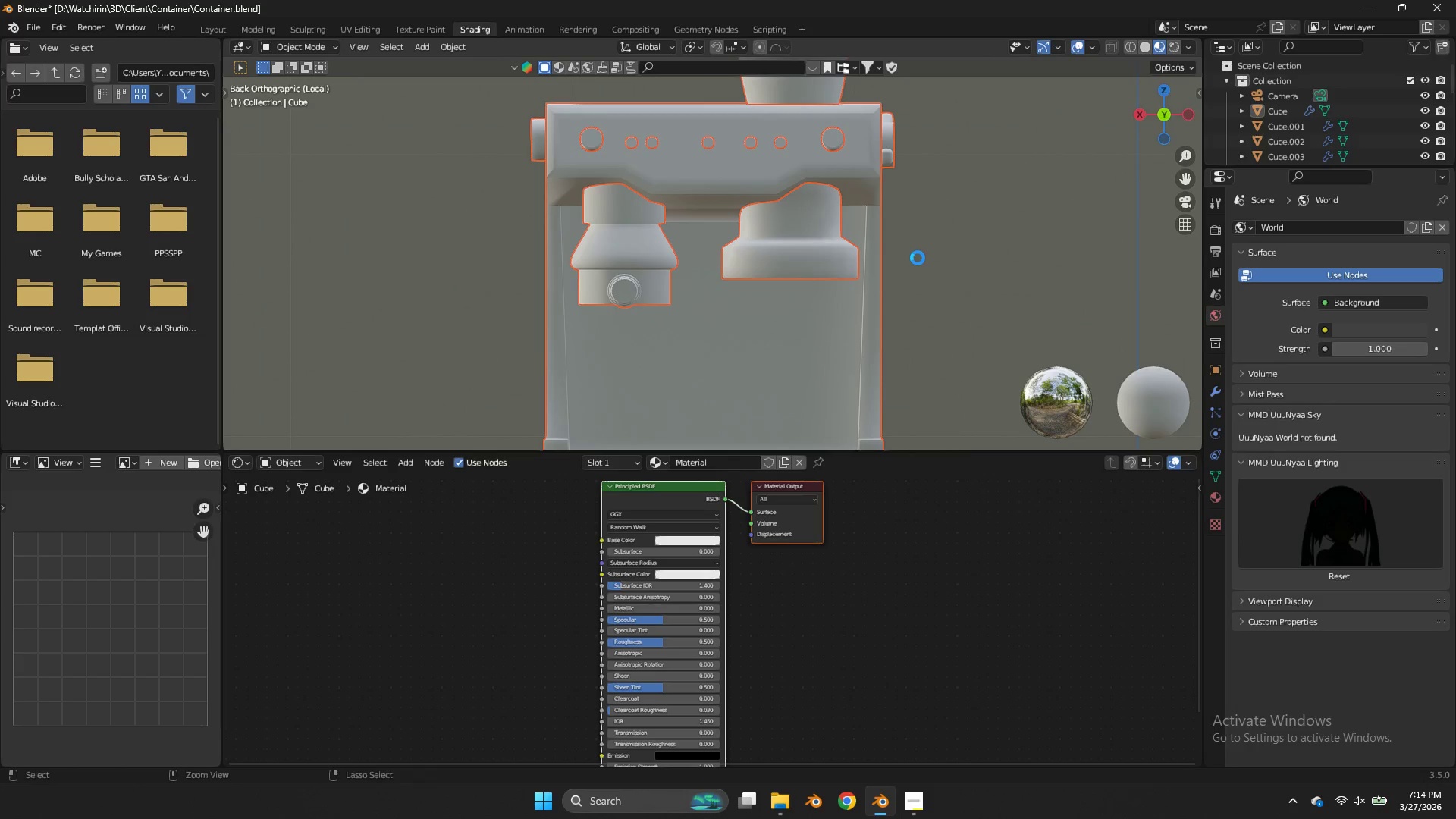 
key(Control+S)
 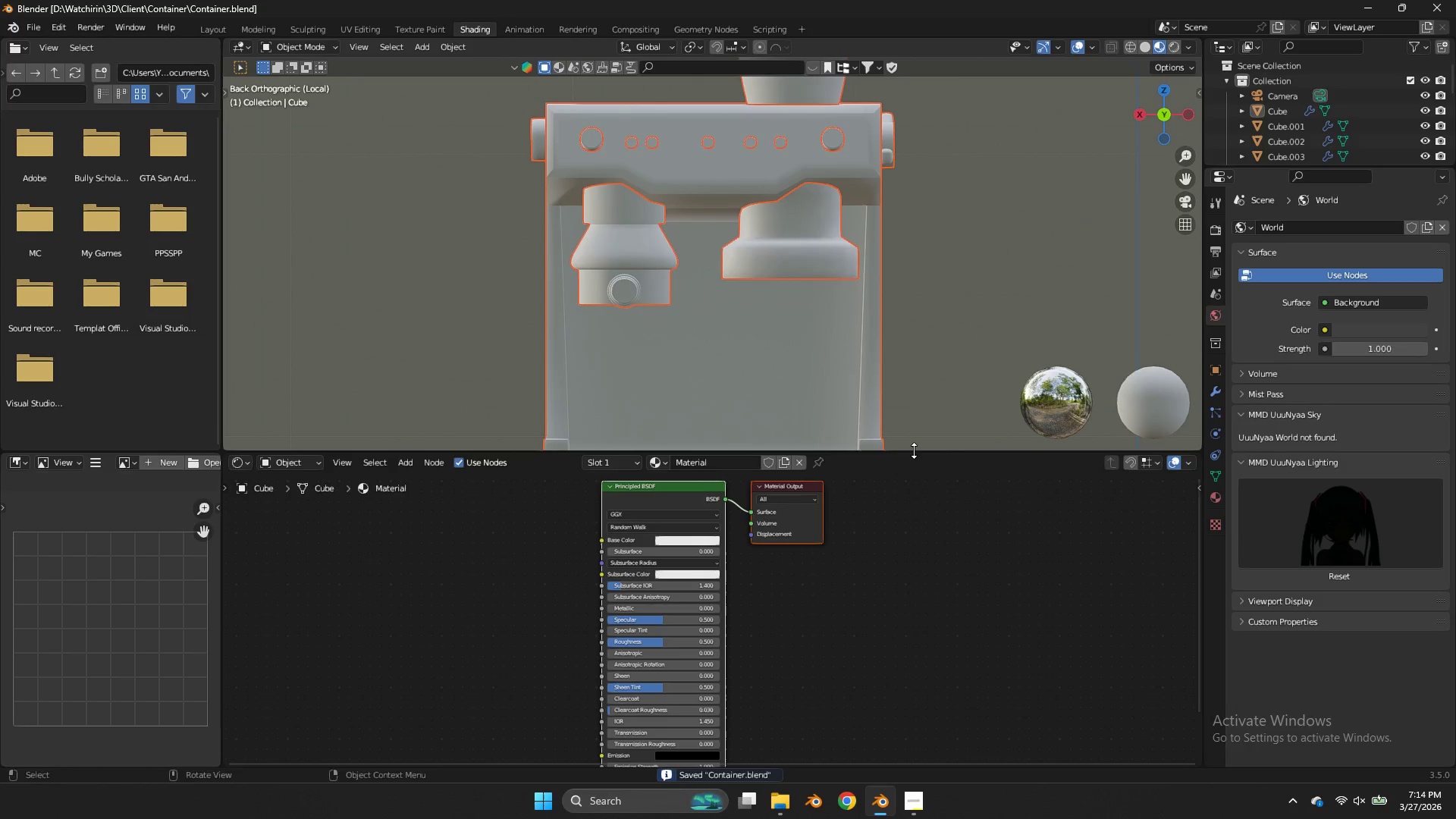 
scroll: coordinate [918, 258], scroll_direction: up, amount: 3.0
 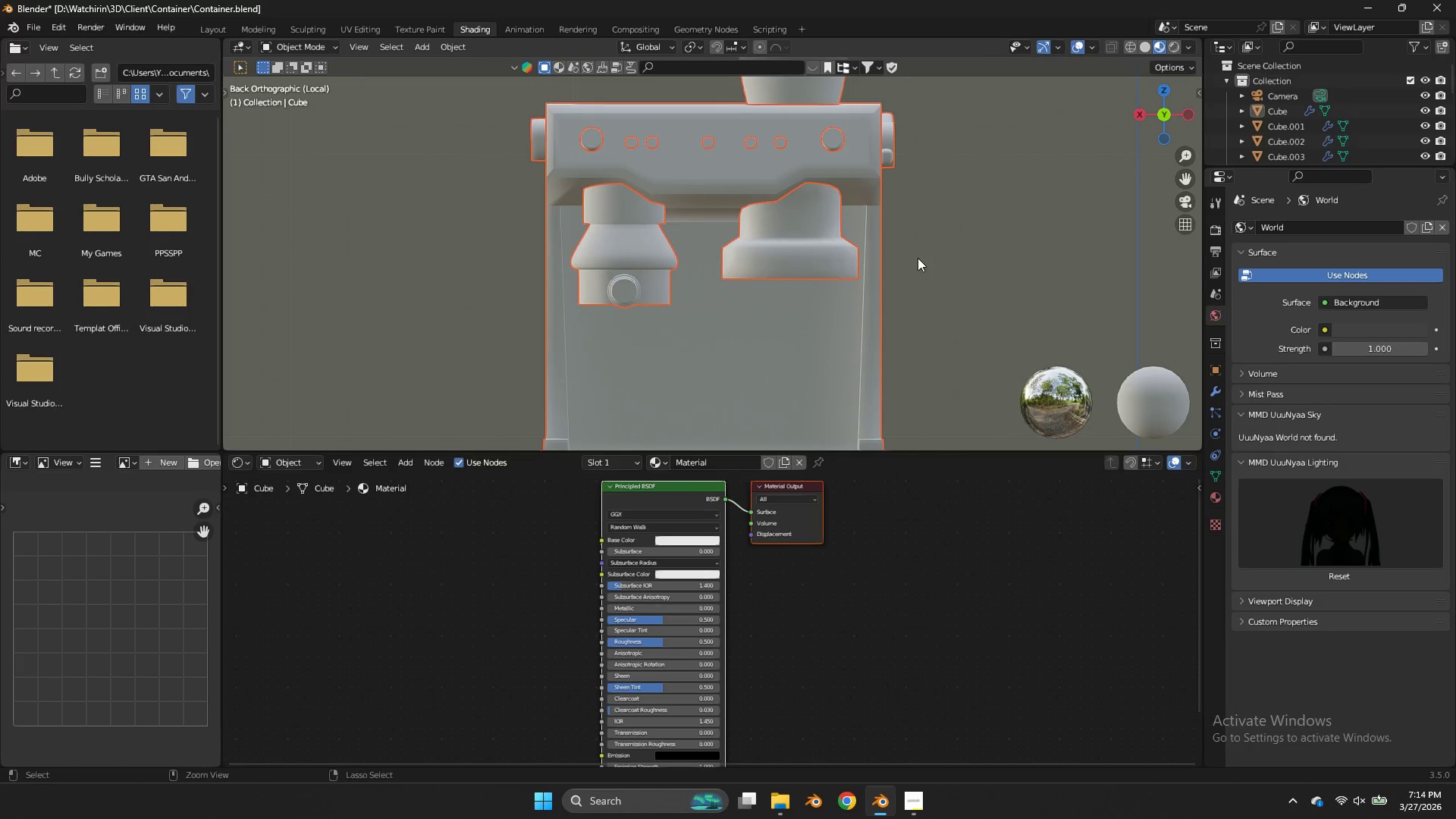 
left_click_drag(start_coordinate=[915, 450], to_coordinate=[905, 582])
 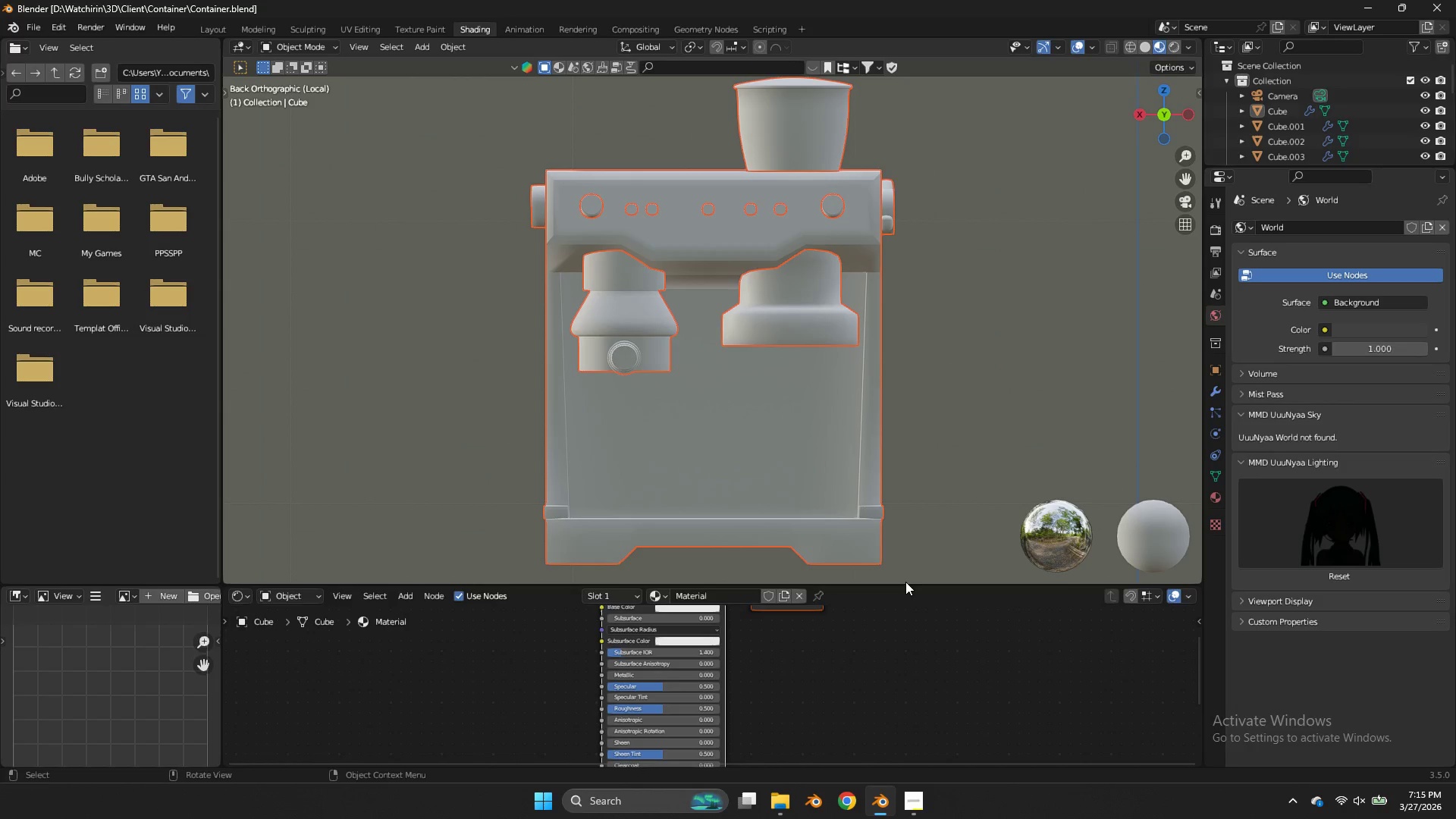 
wait(34.2)
 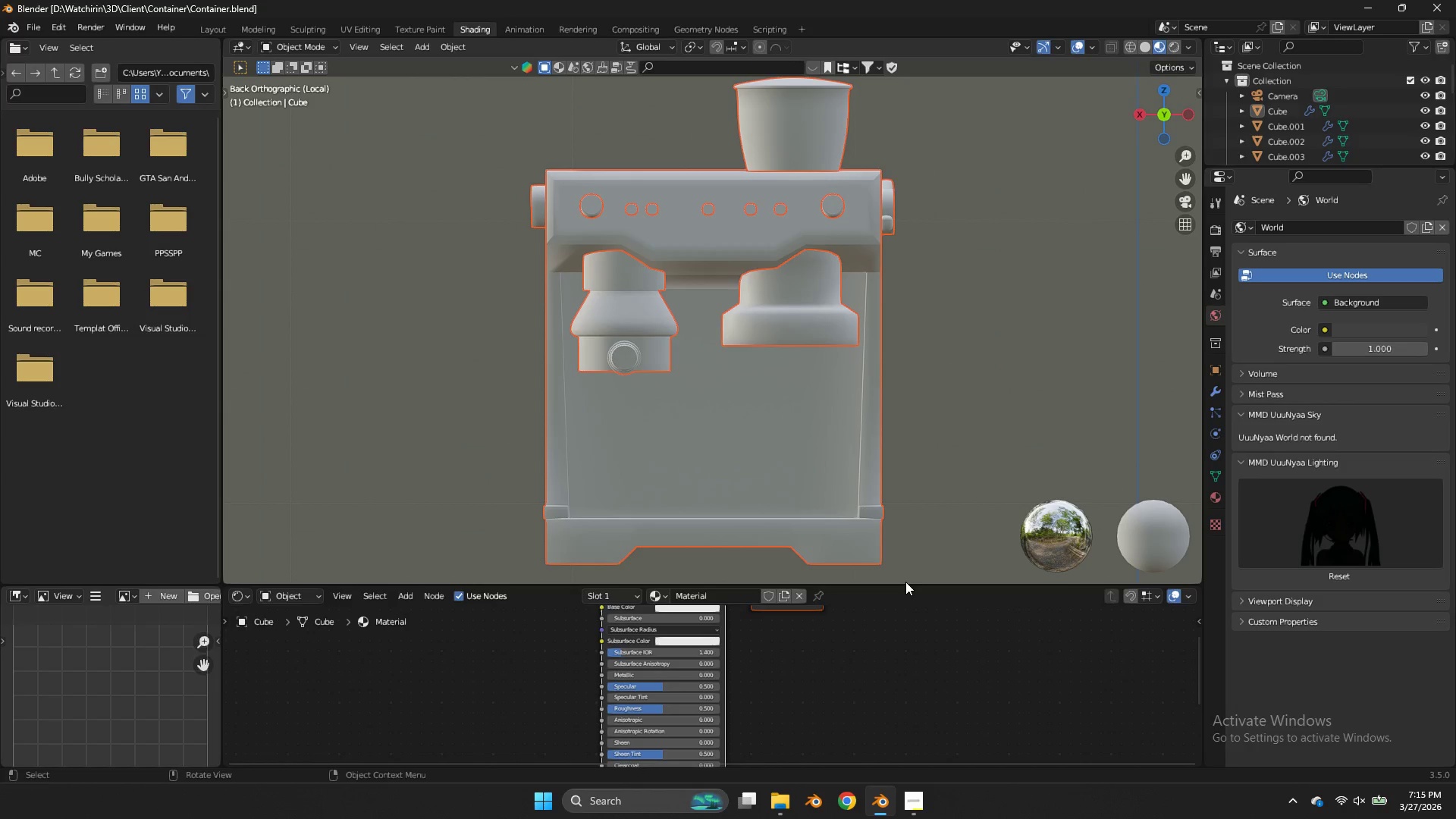 
left_click_drag(start_coordinate=[871, 585], to_coordinate=[877, 609])
 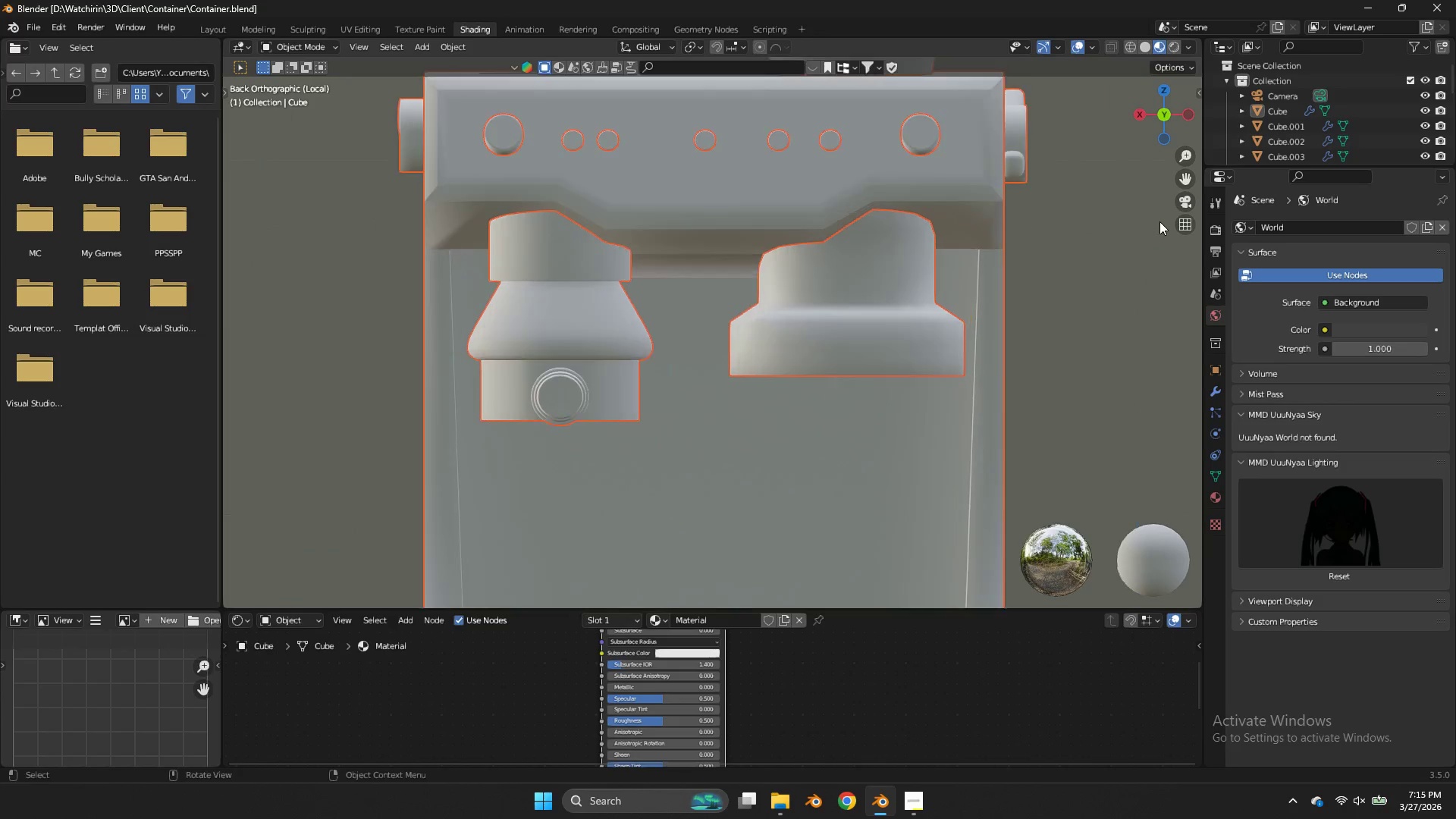 
scroll: coordinate [1159, 221], scroll_direction: up, amount: 4.0
 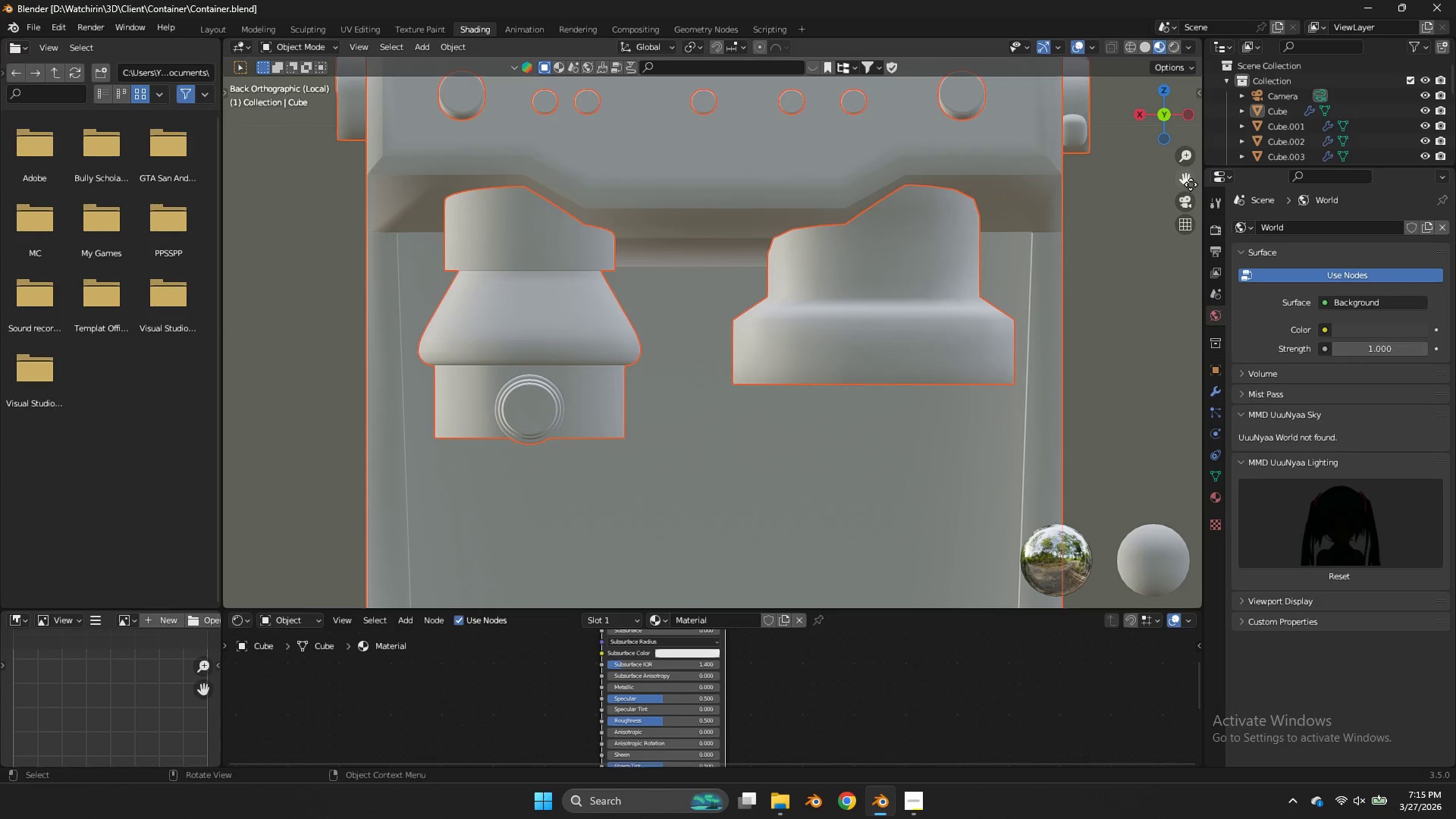 
left_click_drag(start_coordinate=[1185, 182], to_coordinate=[331, 185])
 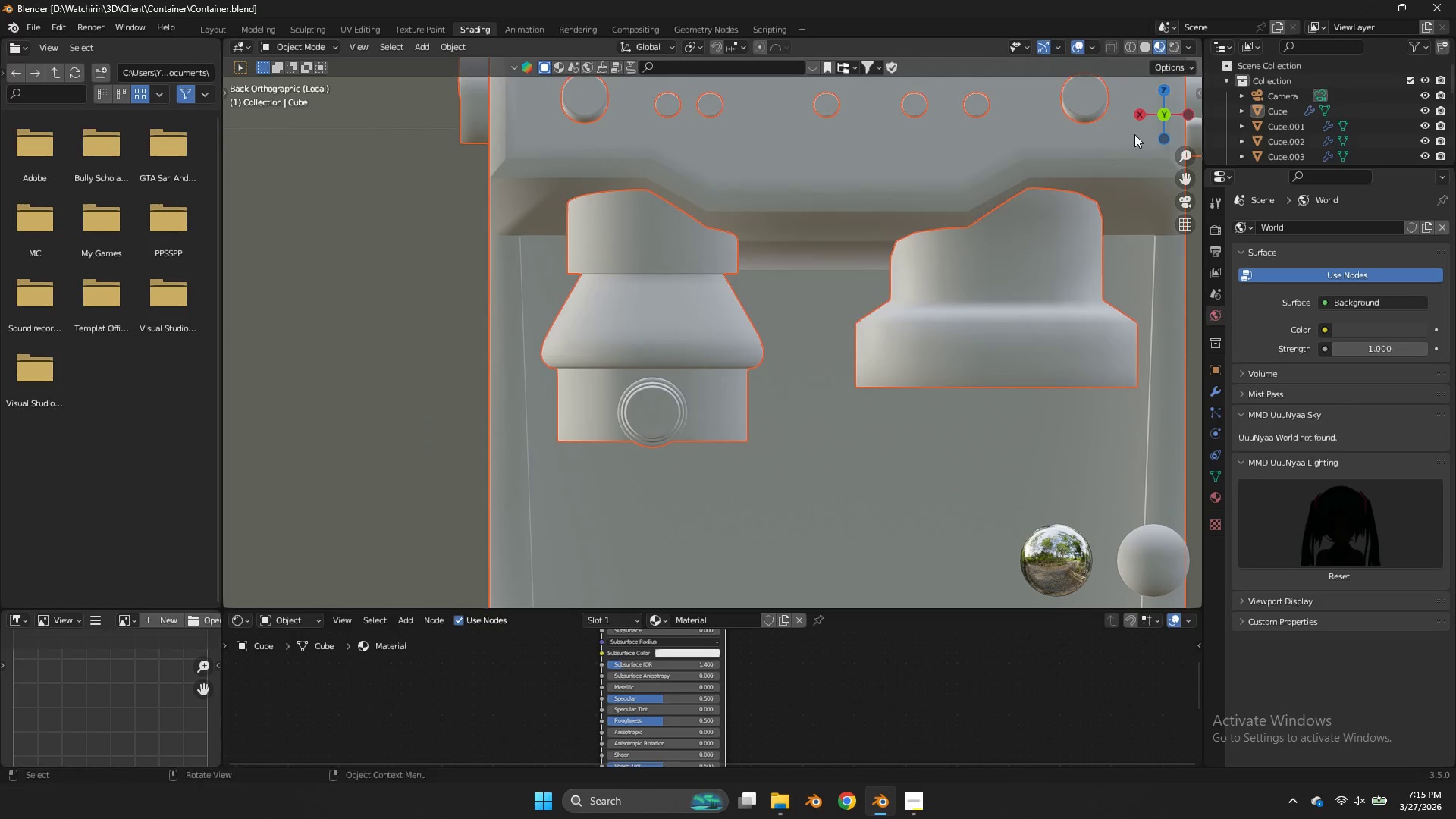 
left_click_drag(start_coordinate=[1137, 134], to_coordinate=[1163, 133])
 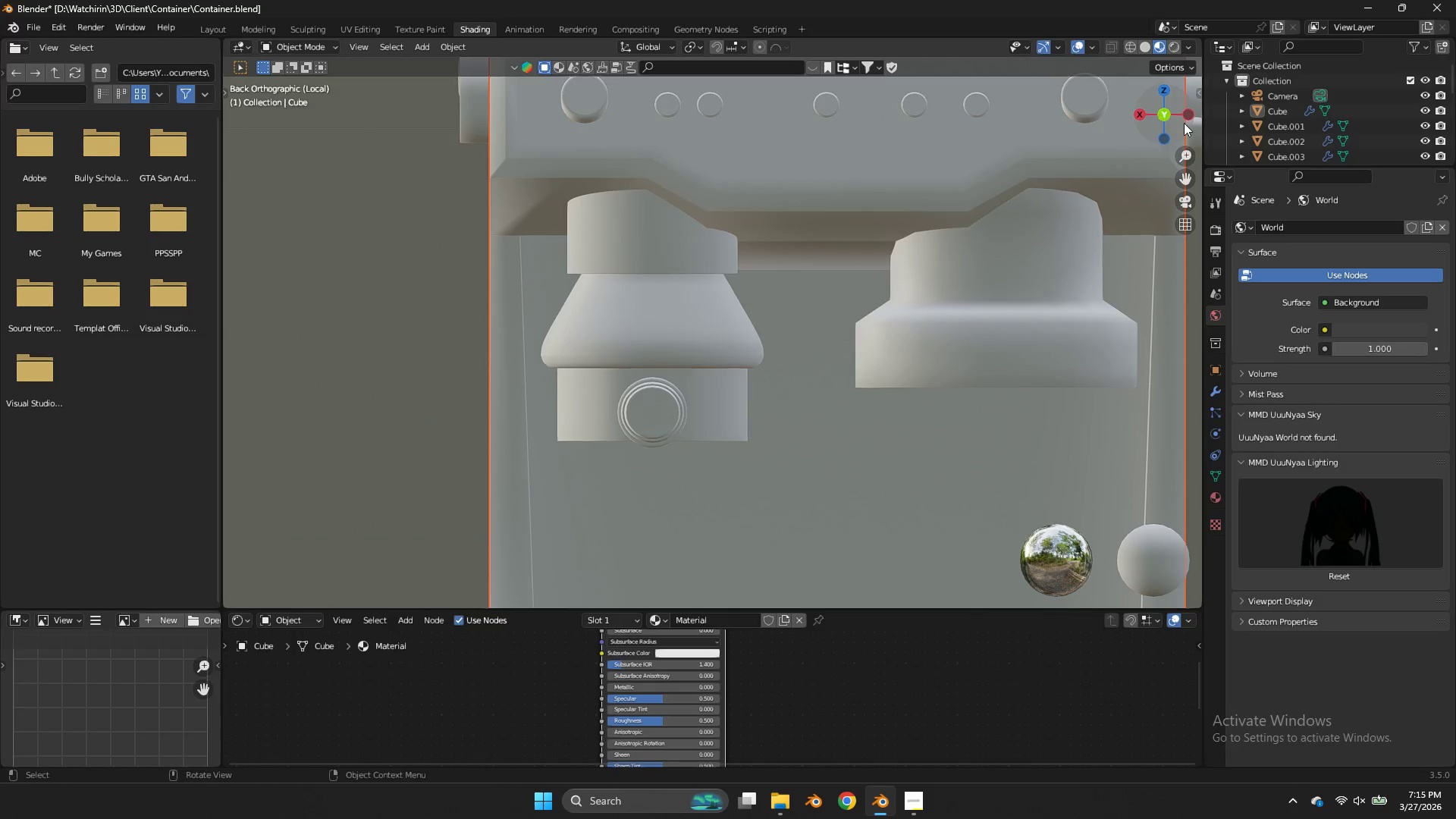 
left_click_drag(start_coordinate=[1159, 117], to_coordinate=[293, 143])
 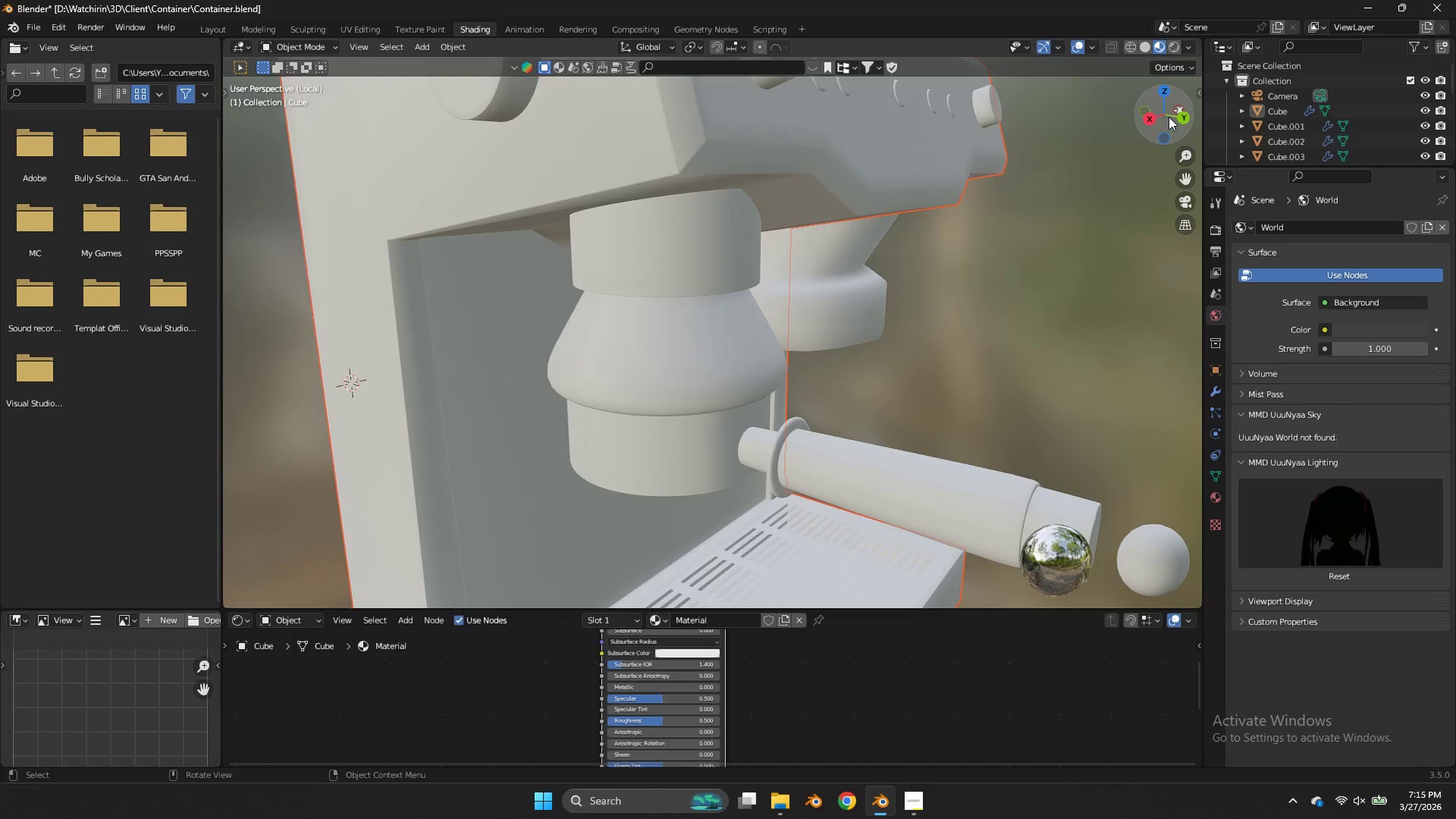 
scroll: coordinate [1161, 128], scroll_direction: down, amount: 5.0
 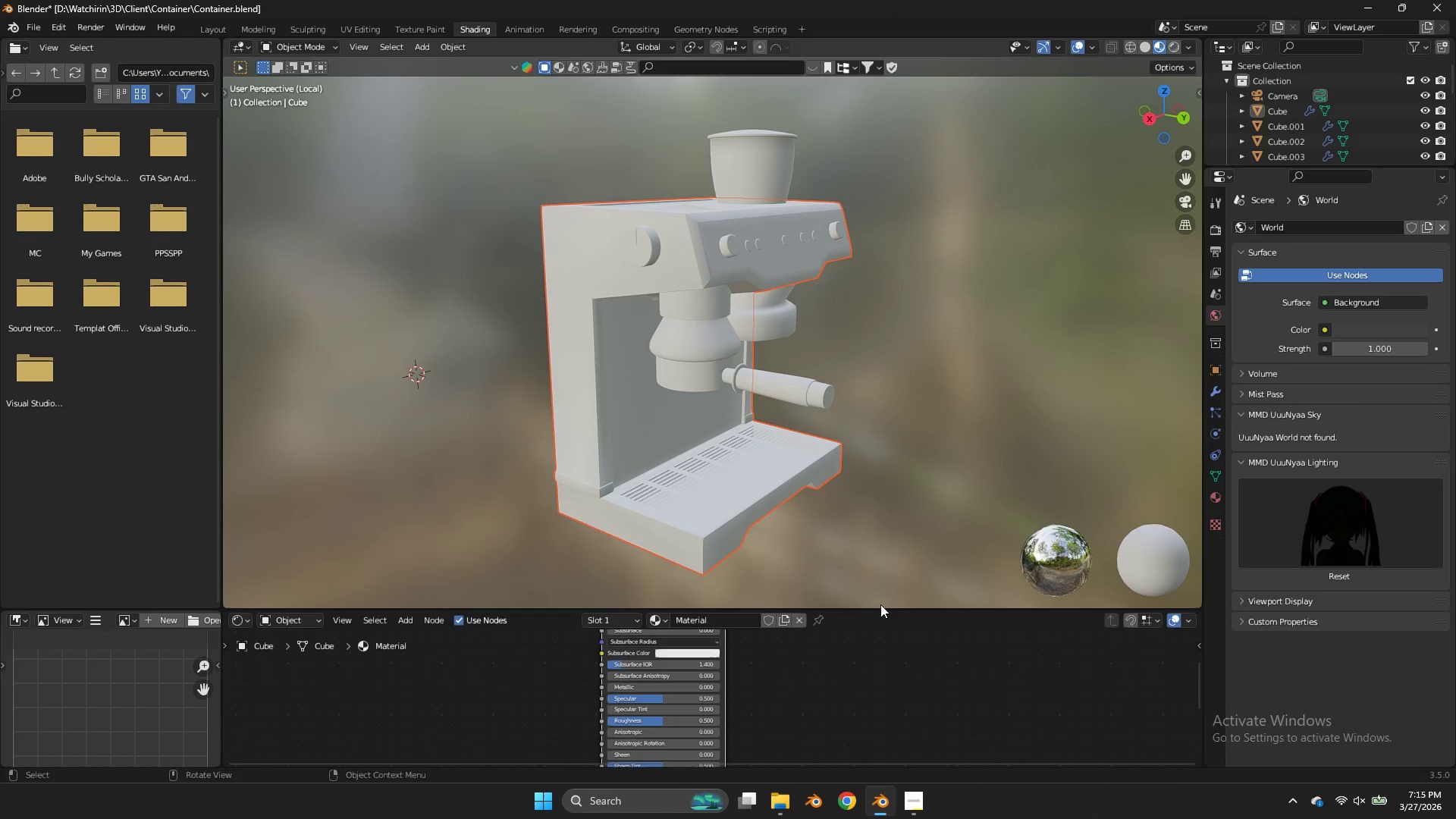 
left_click_drag(start_coordinate=[883, 607], to_coordinate=[883, 463])
 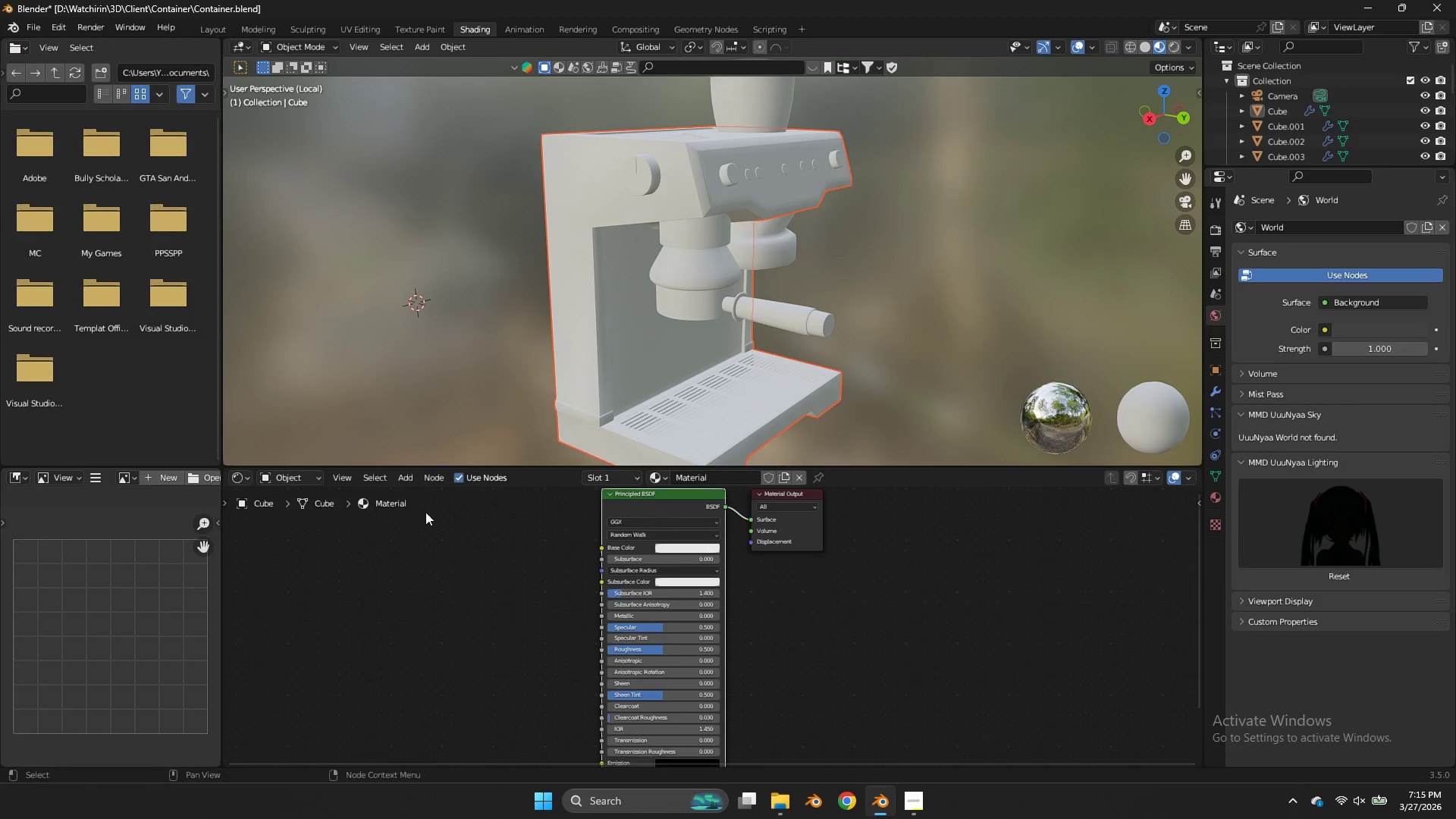 
double_click([403, 516])
 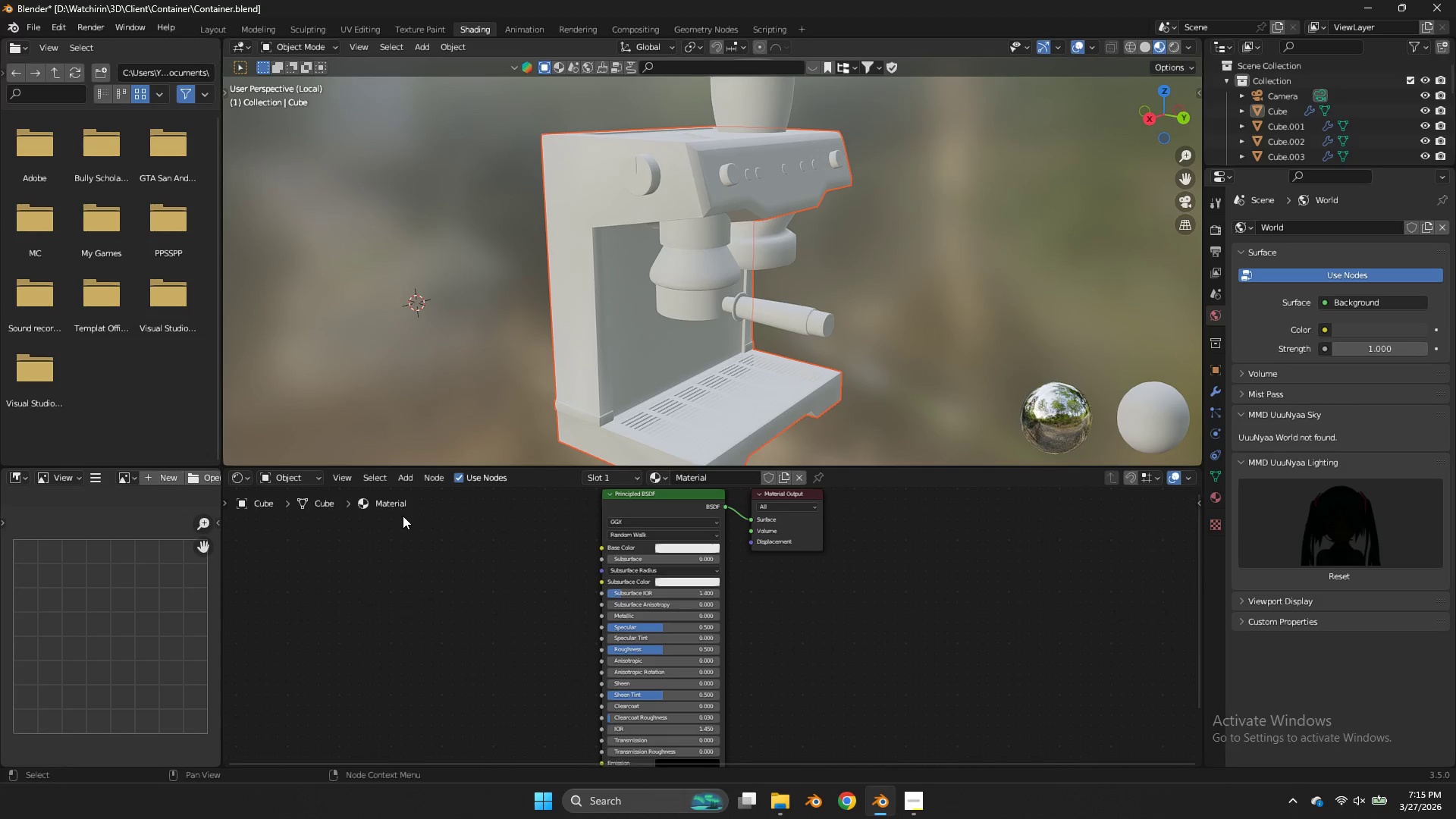 
key(Shift+ShiftLeft)
 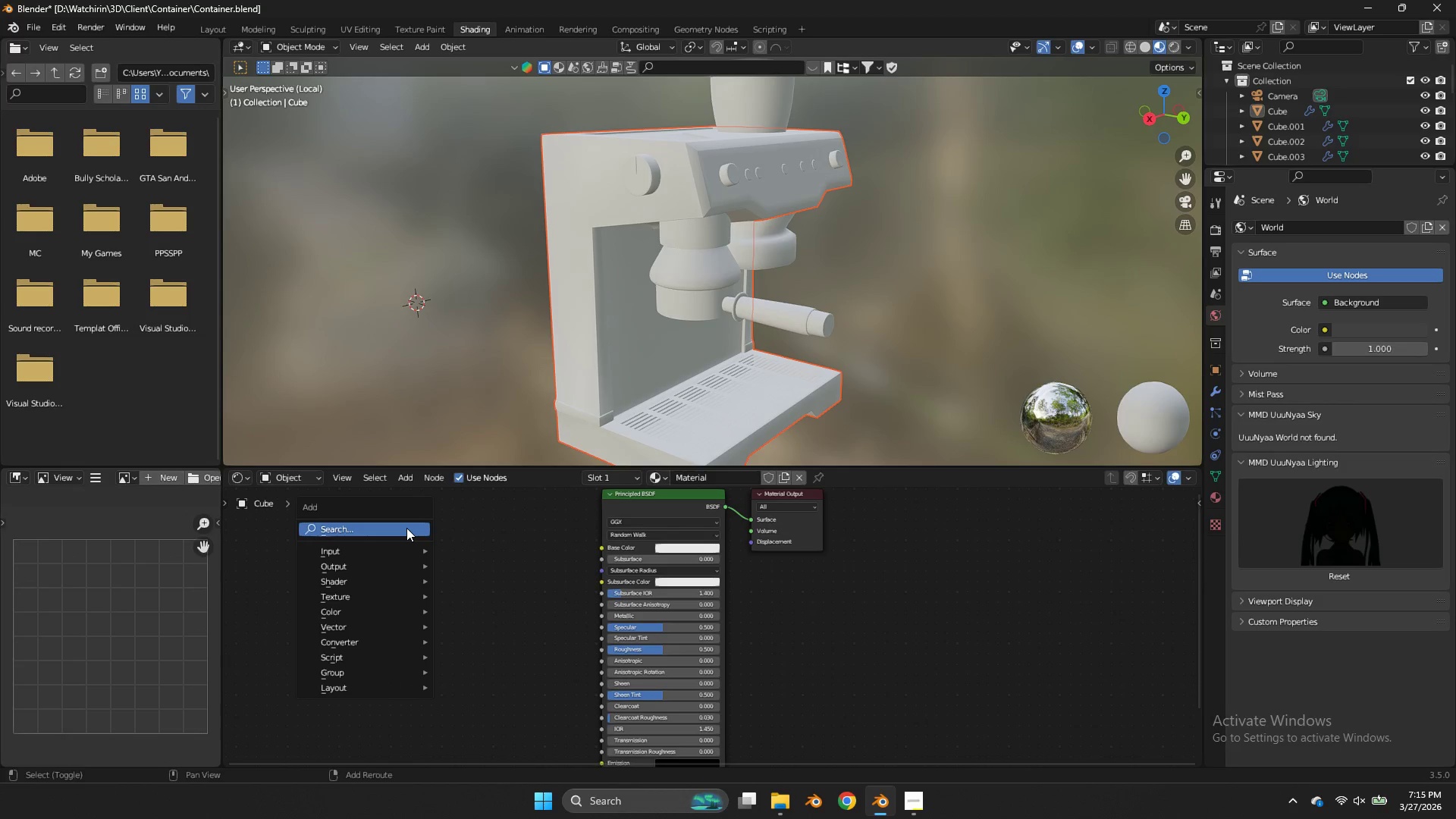 
key(Shift+A)
 